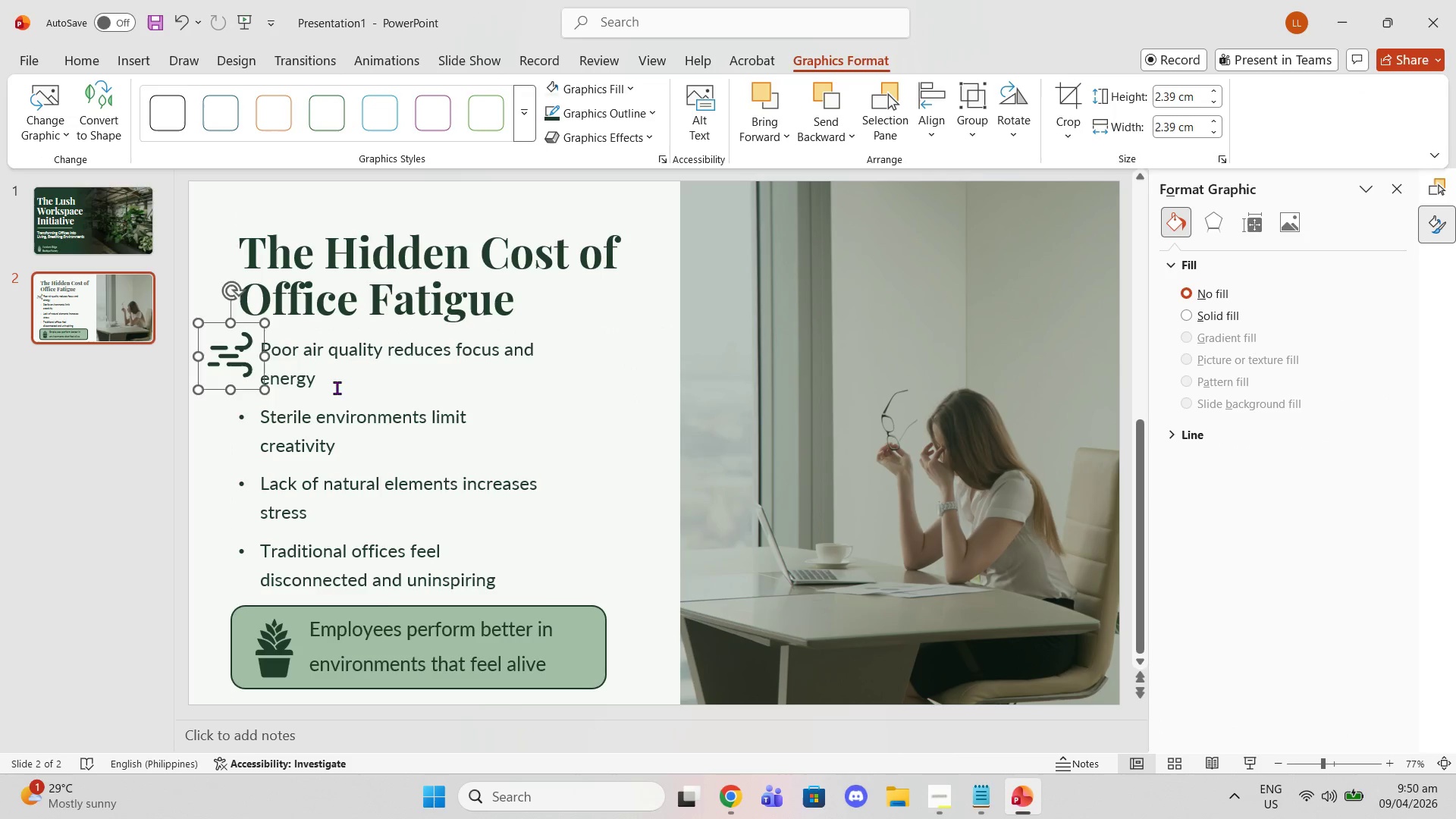 
left_click([341, 388])
 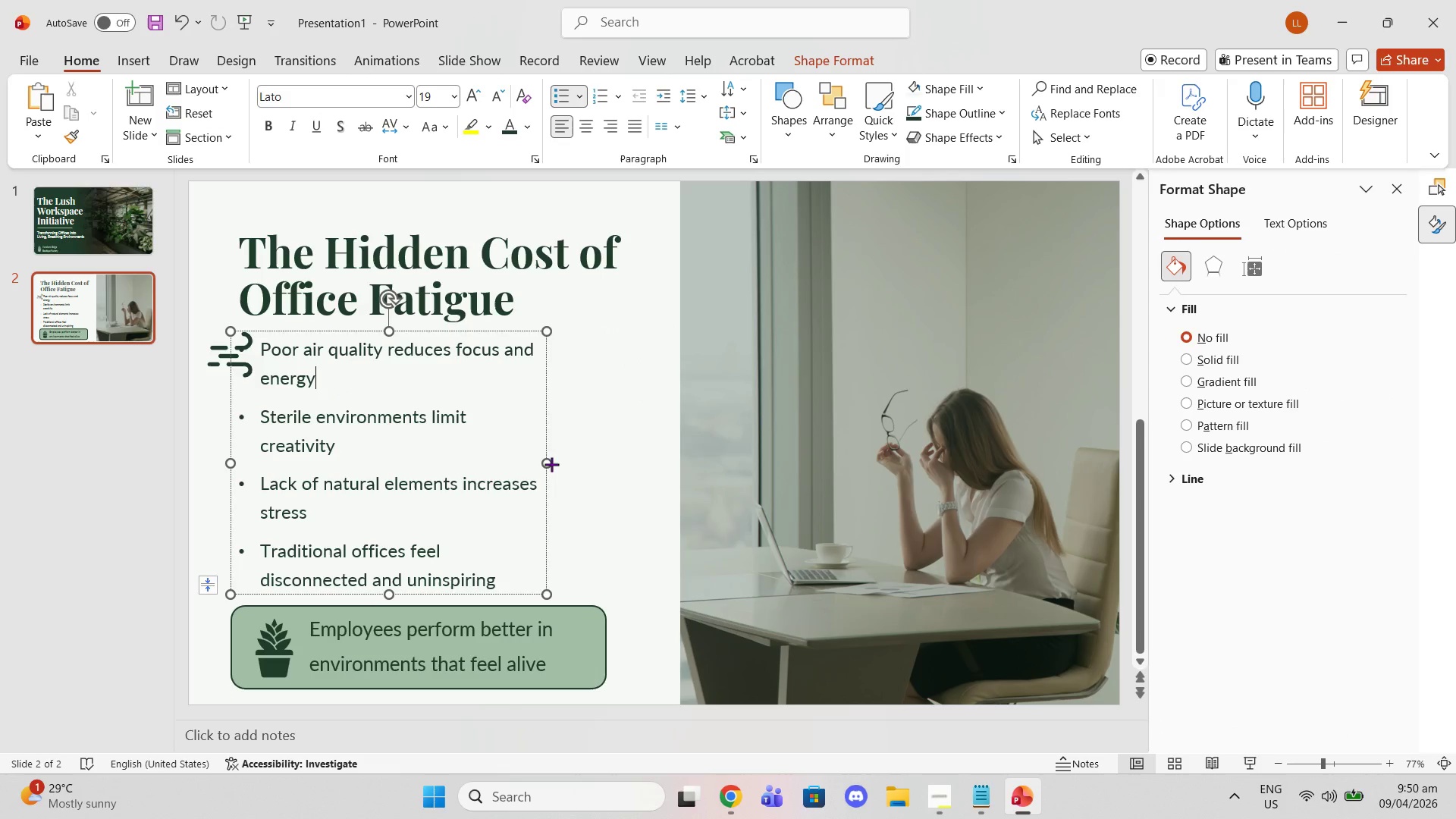 
left_click_drag(start_coordinate=[551, 464], to_coordinate=[575, 453])
 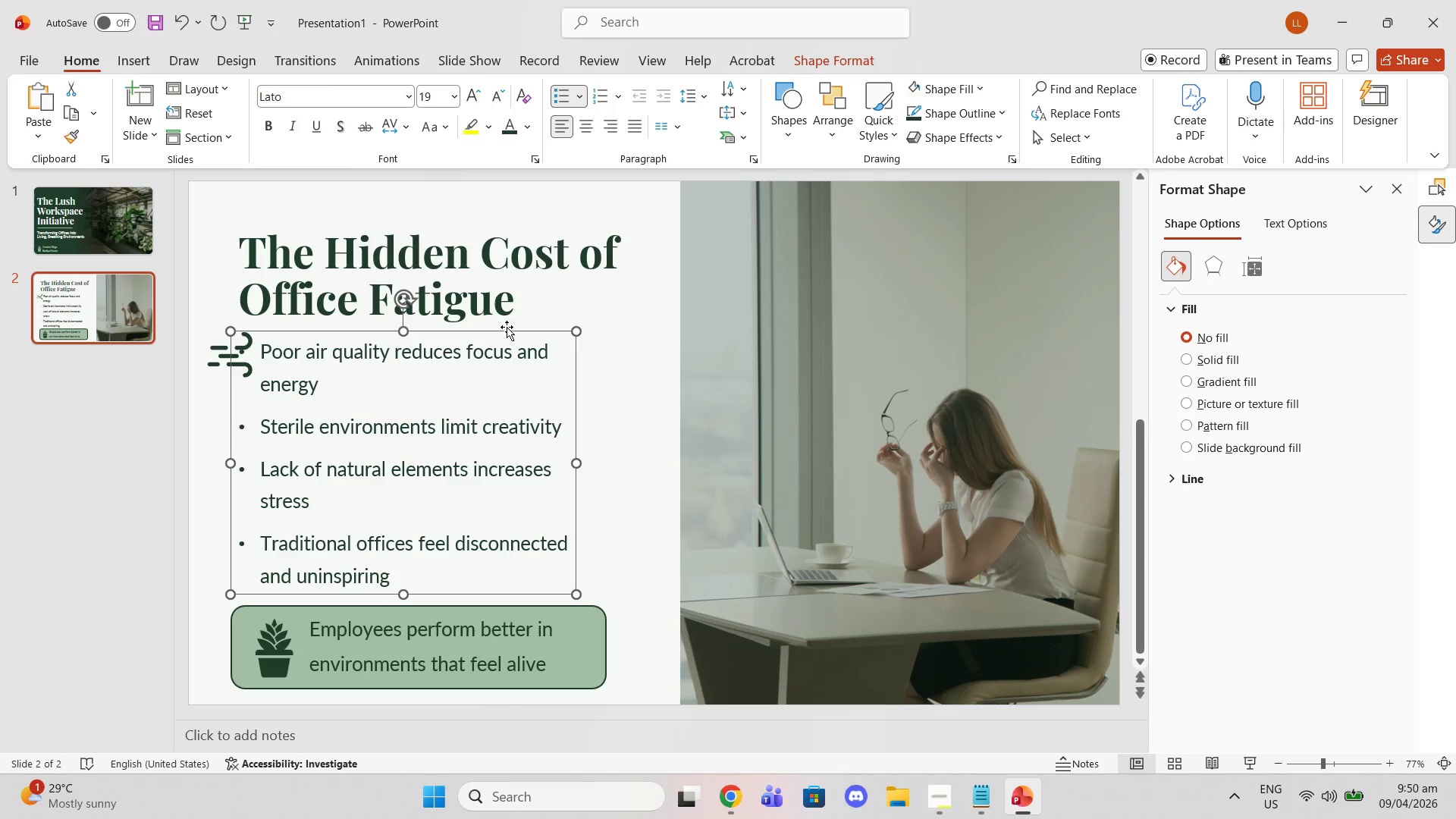 
left_click_drag(start_coordinate=[507, 327], to_coordinate=[551, 326])
 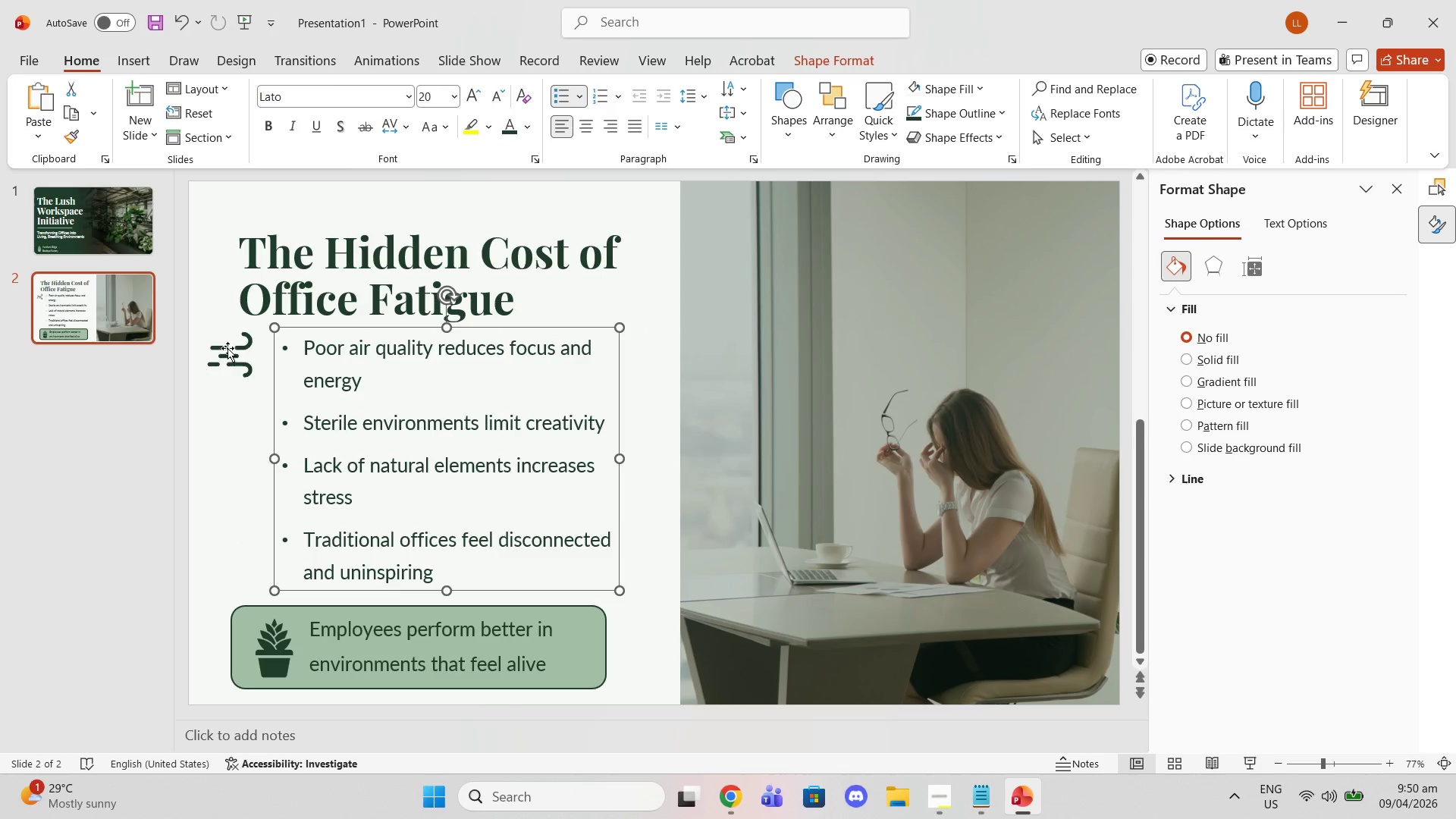 
left_click([228, 348])
 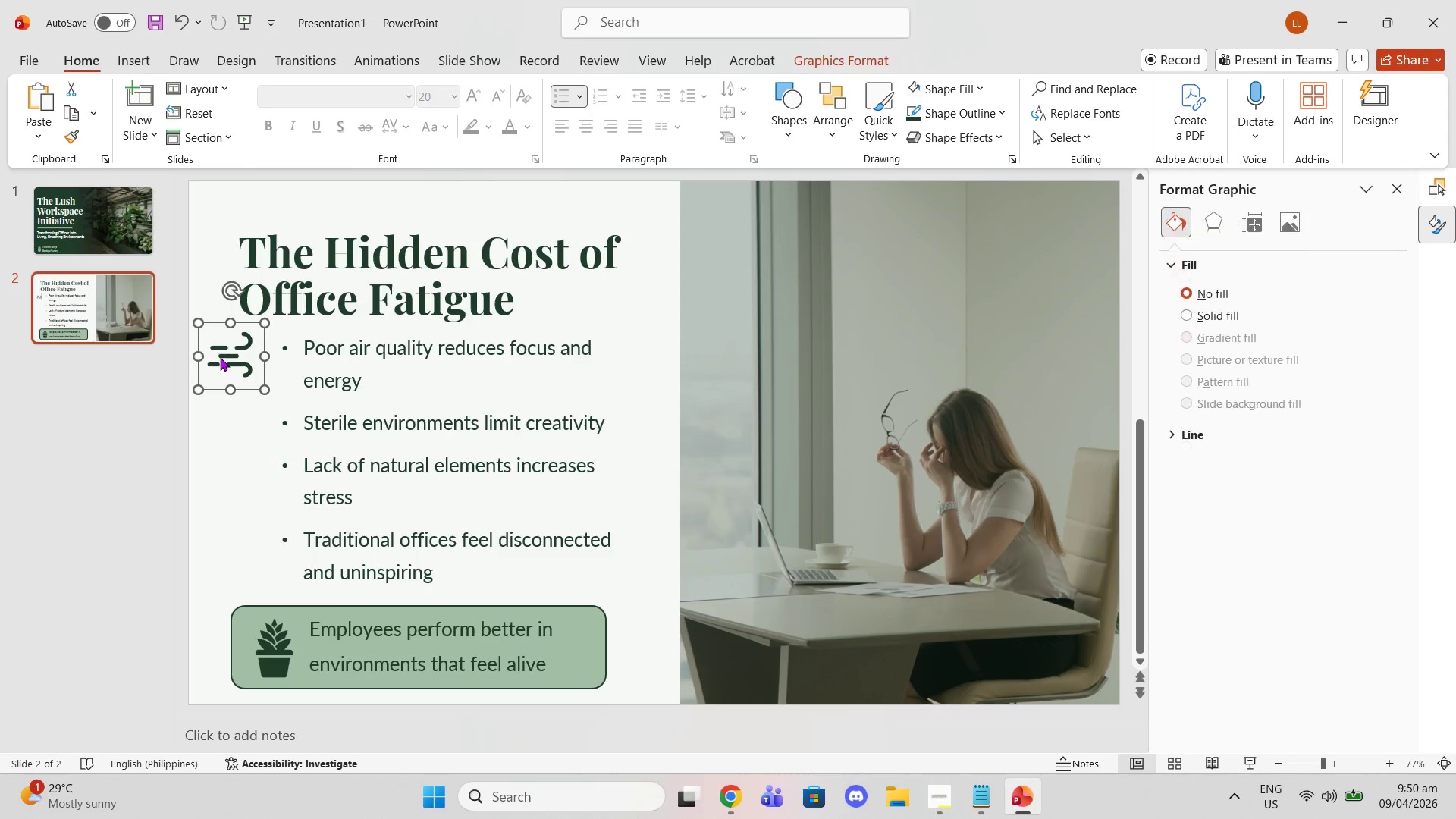 
left_click_drag(start_coordinate=[220, 357], to_coordinate=[247, 359])
 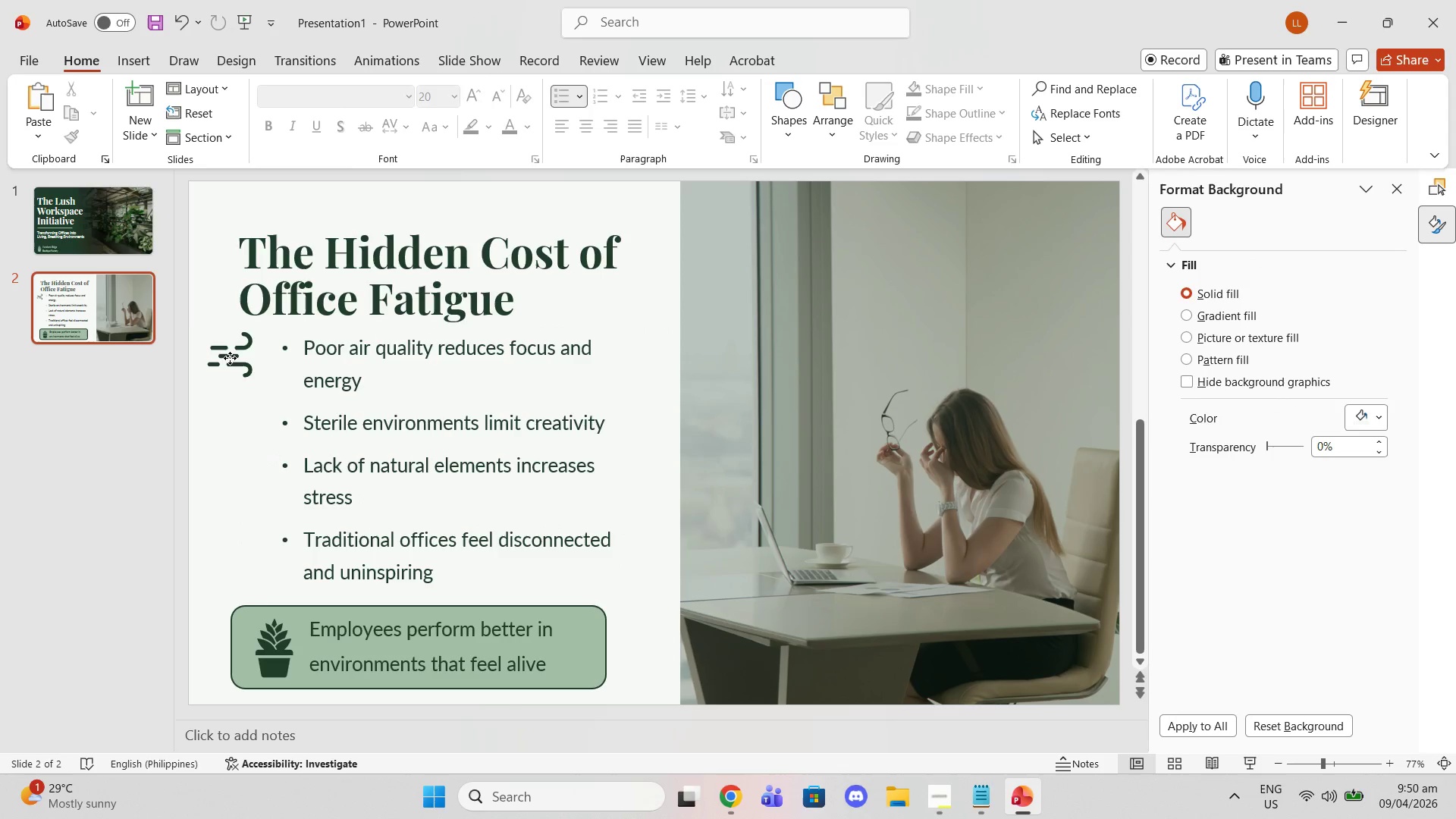 
left_click([230, 358])
 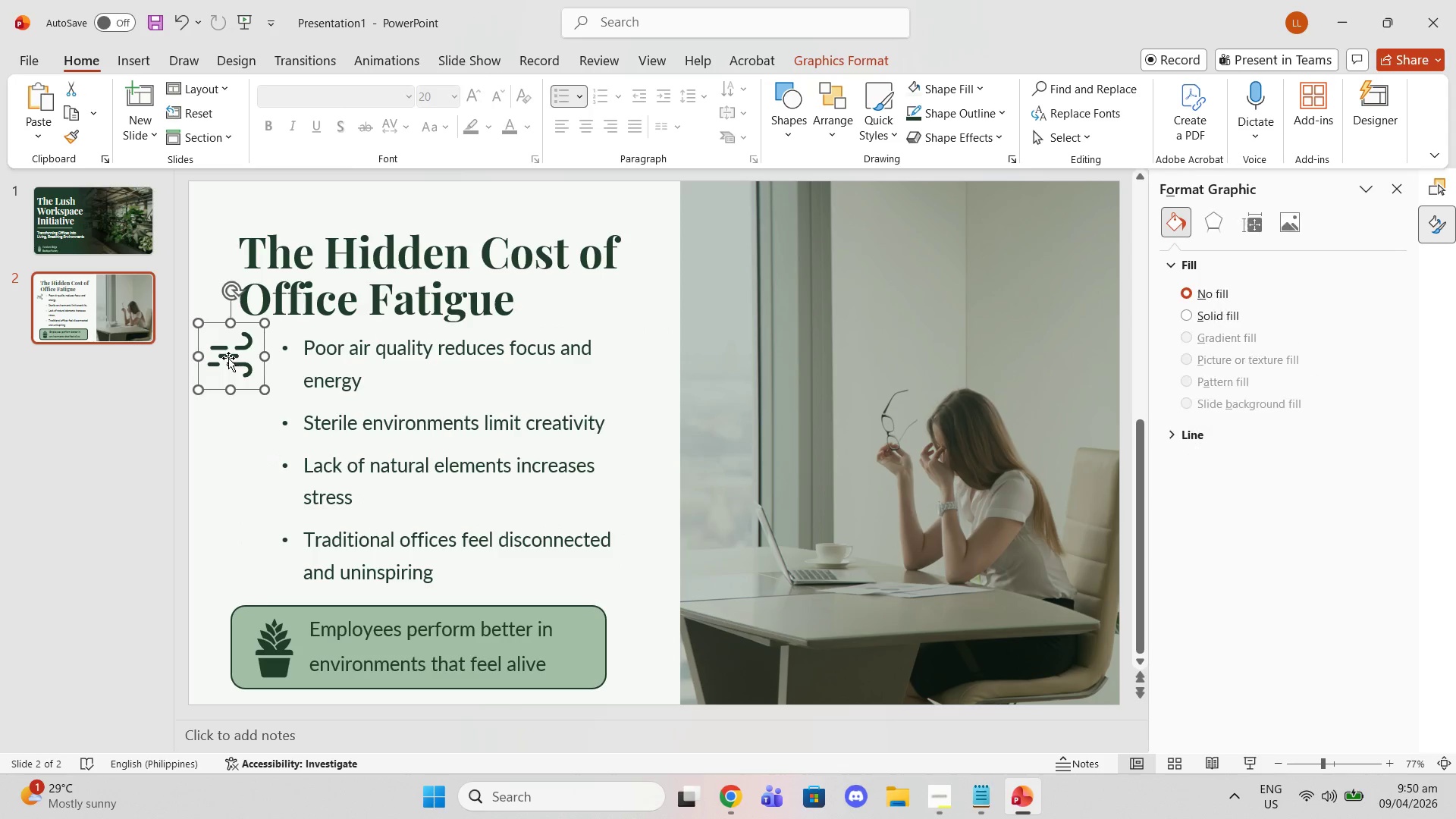 
left_click_drag(start_coordinate=[228, 358], to_coordinate=[262, 359])
 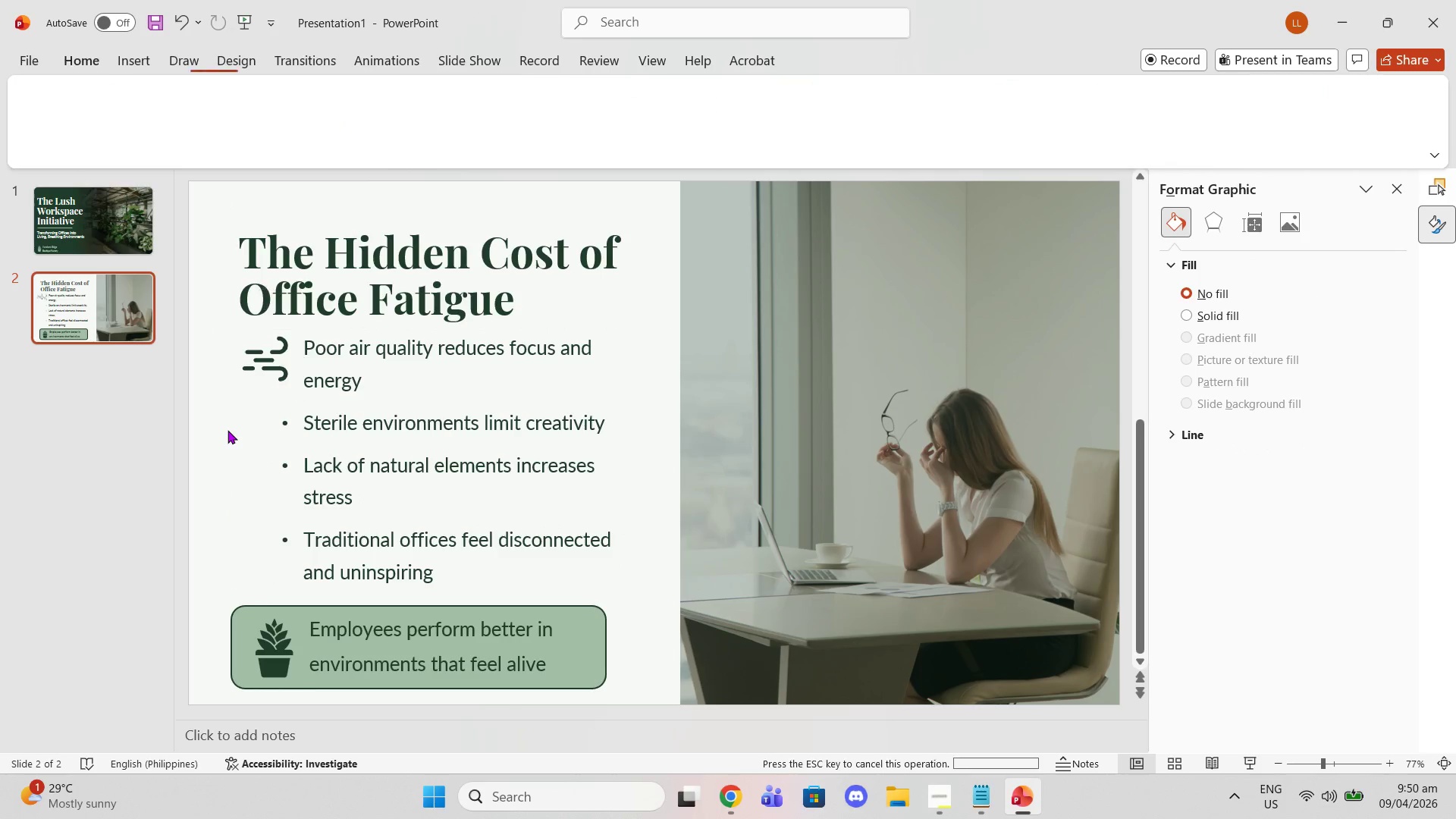 
left_click([228, 430])
 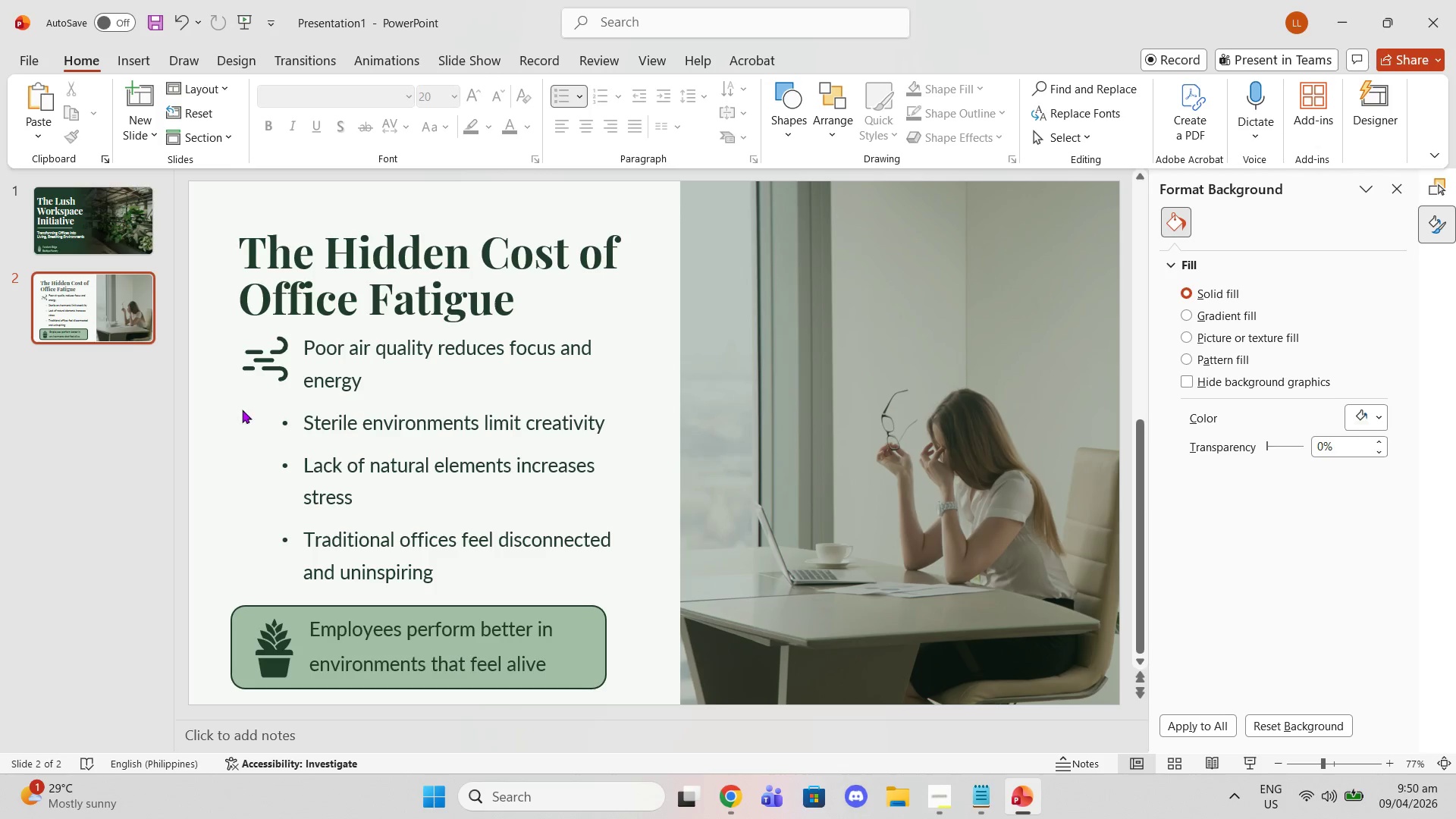 
left_click([369, 472])
 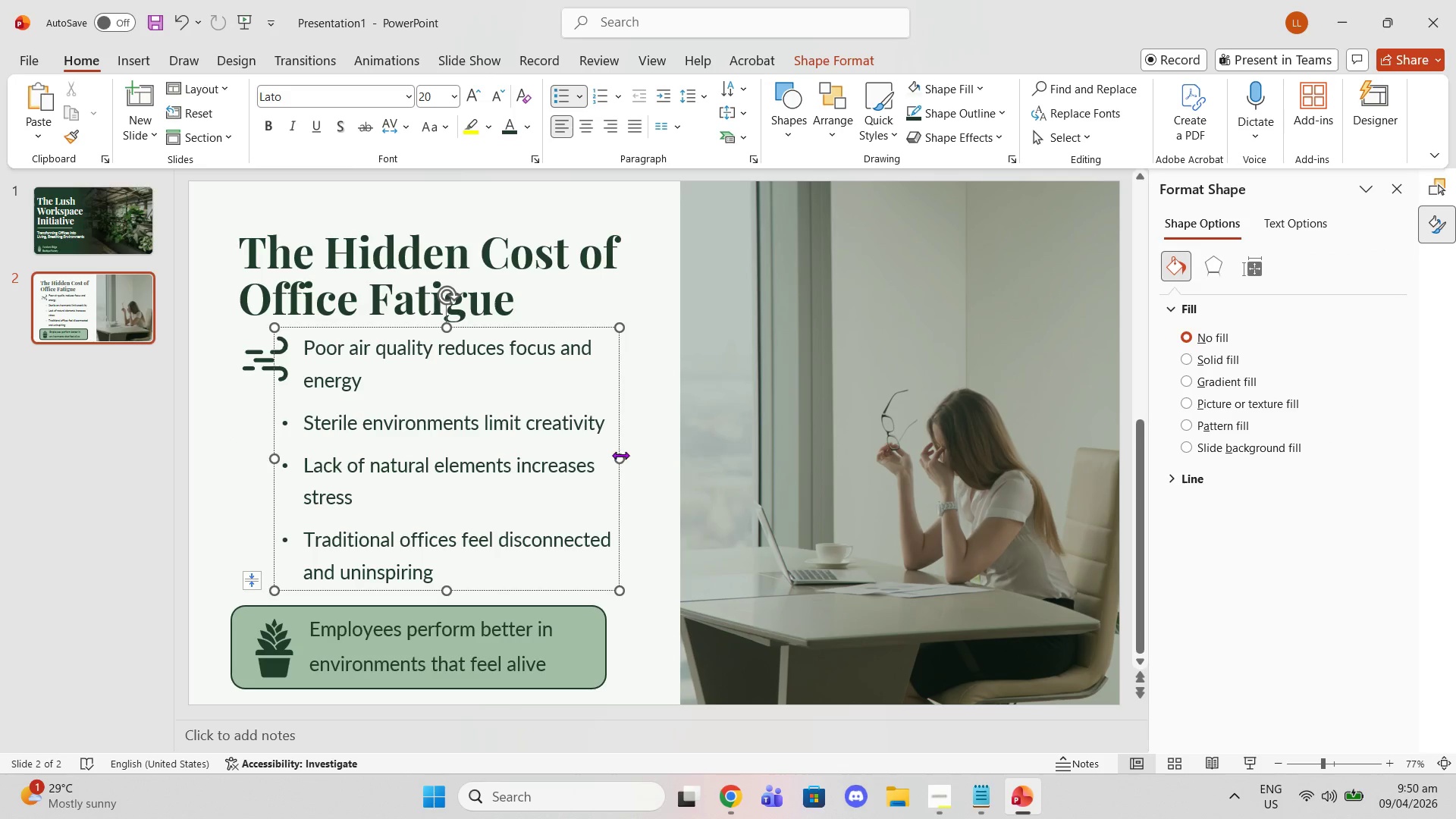 
left_click_drag(start_coordinate=[621, 460], to_coordinate=[604, 458])
 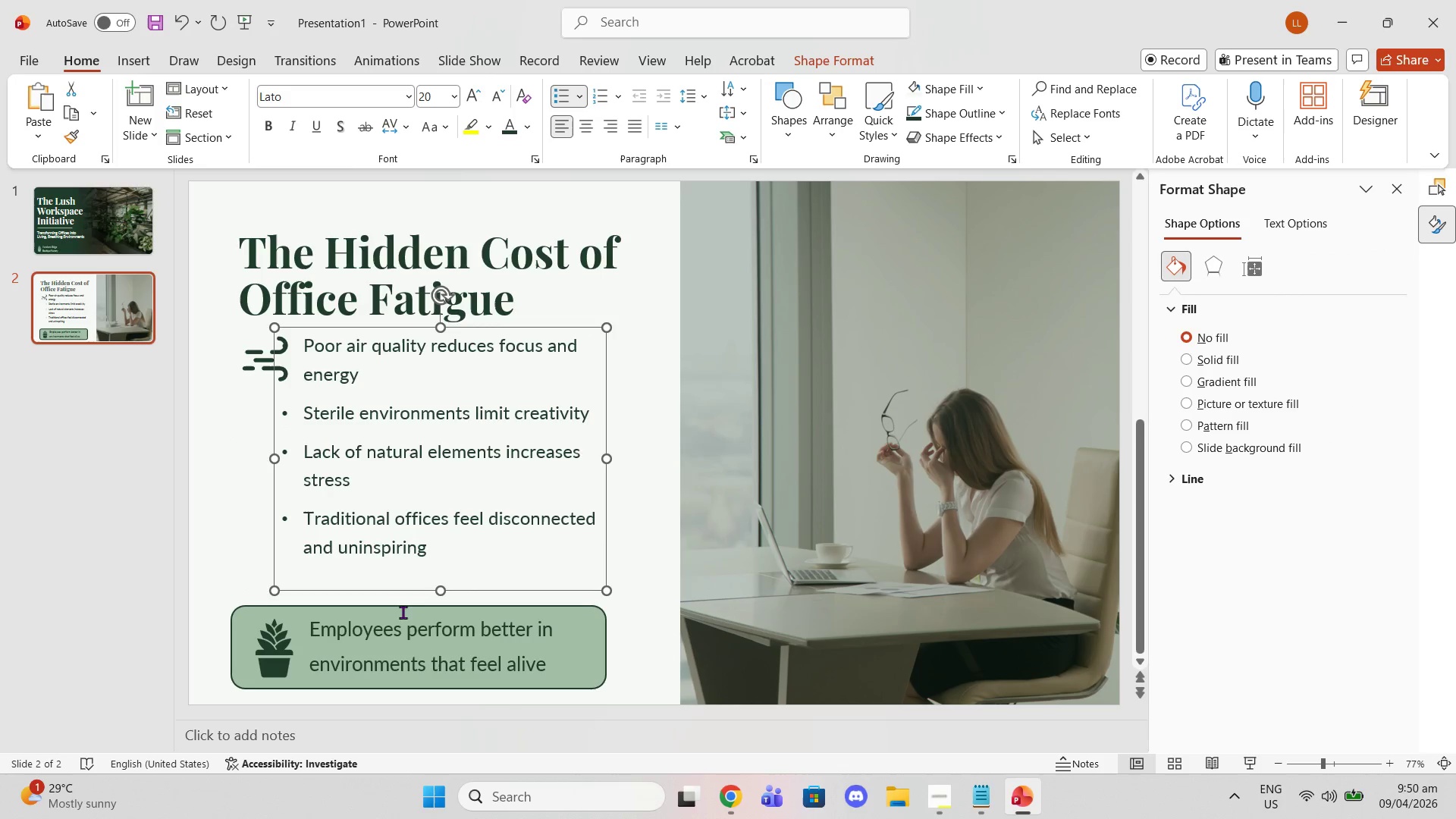 
left_click_drag(start_coordinate=[440, 588], to_coordinate=[444, 604])
 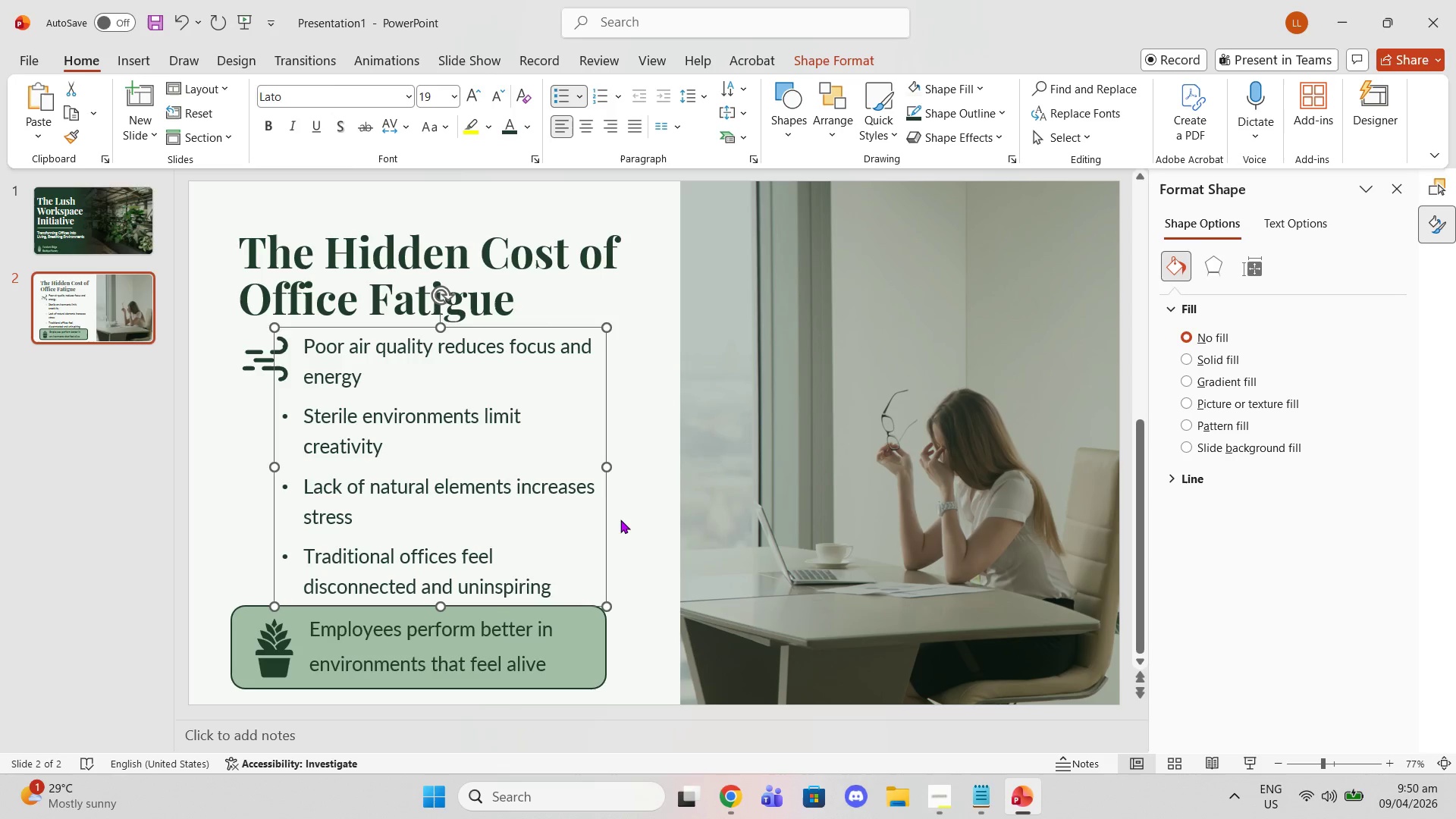 
left_click([640, 513])
 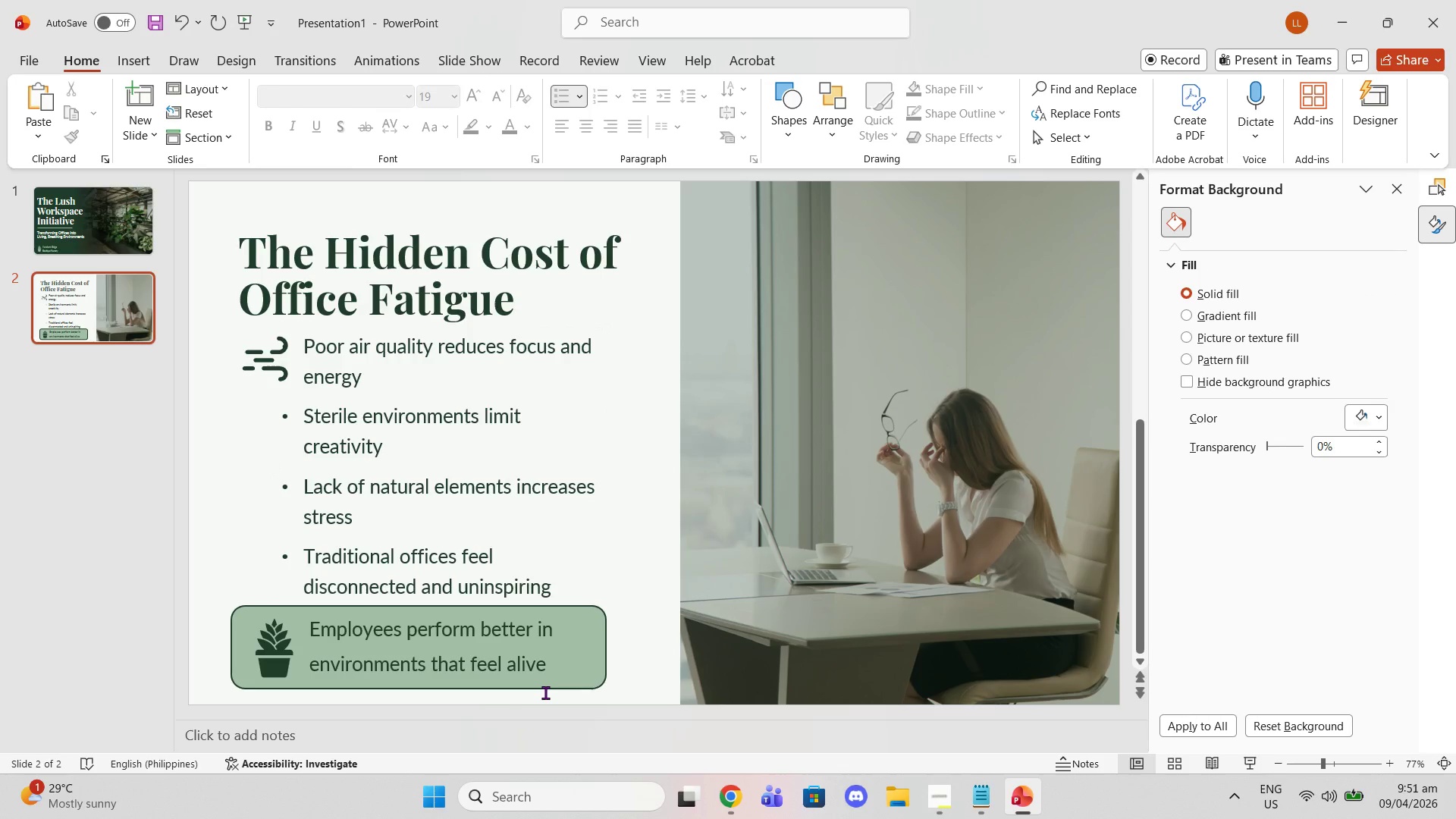 
wait(8.5)
 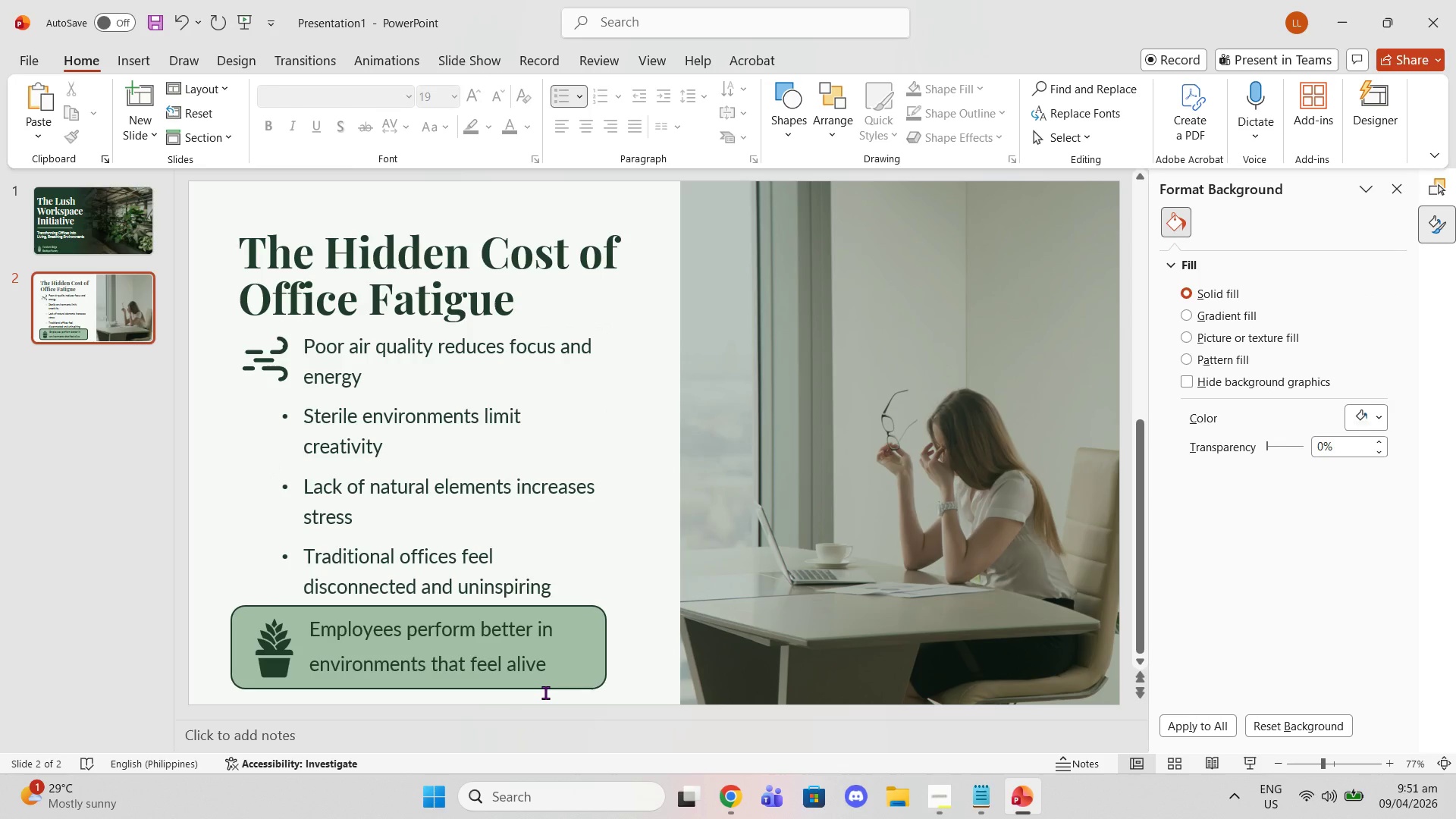 
left_click([749, 789])
 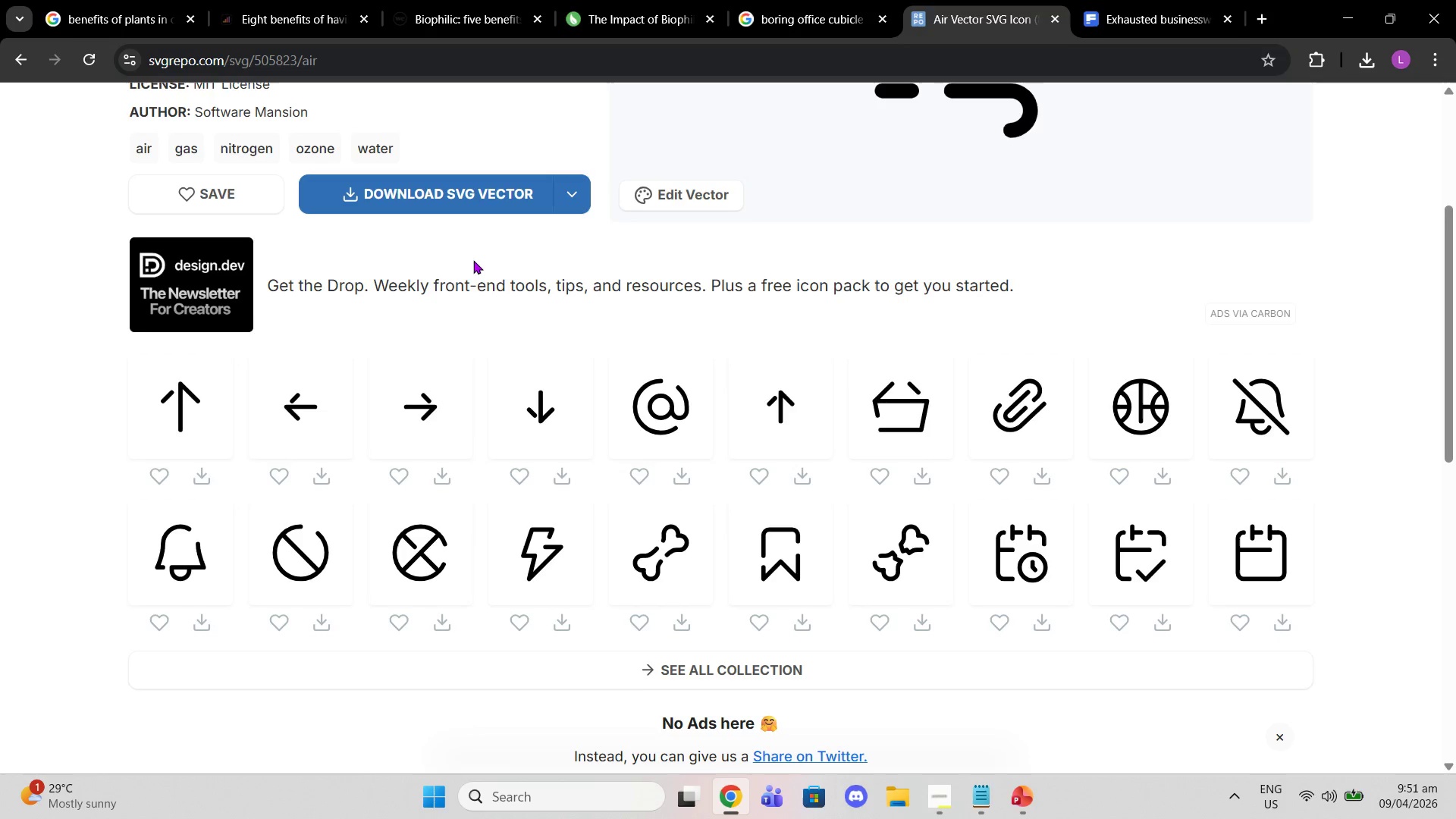 
scroll: coordinate [470, 253], scroll_direction: up, amount: 6.0
 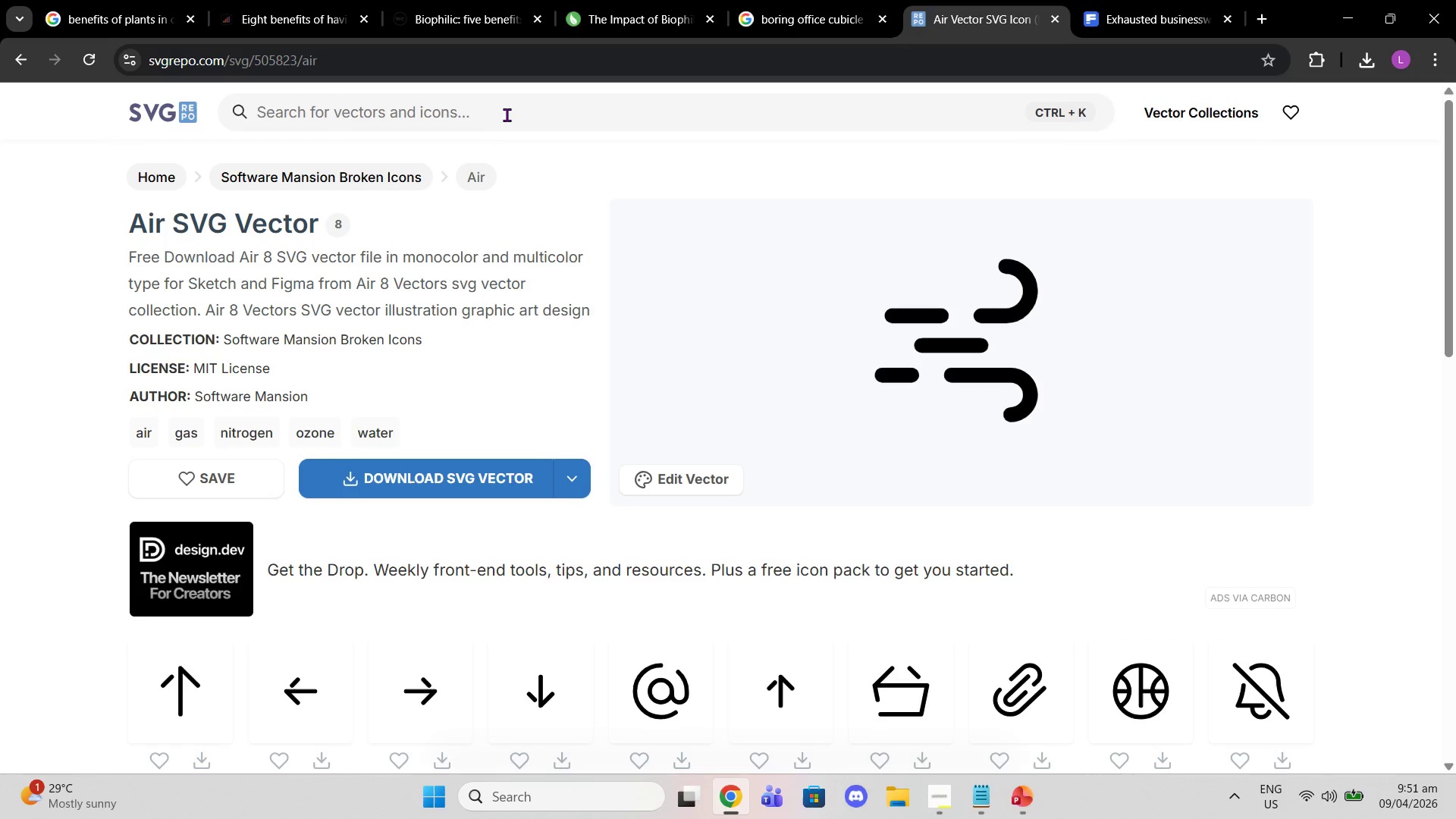 
left_click([505, 113])
 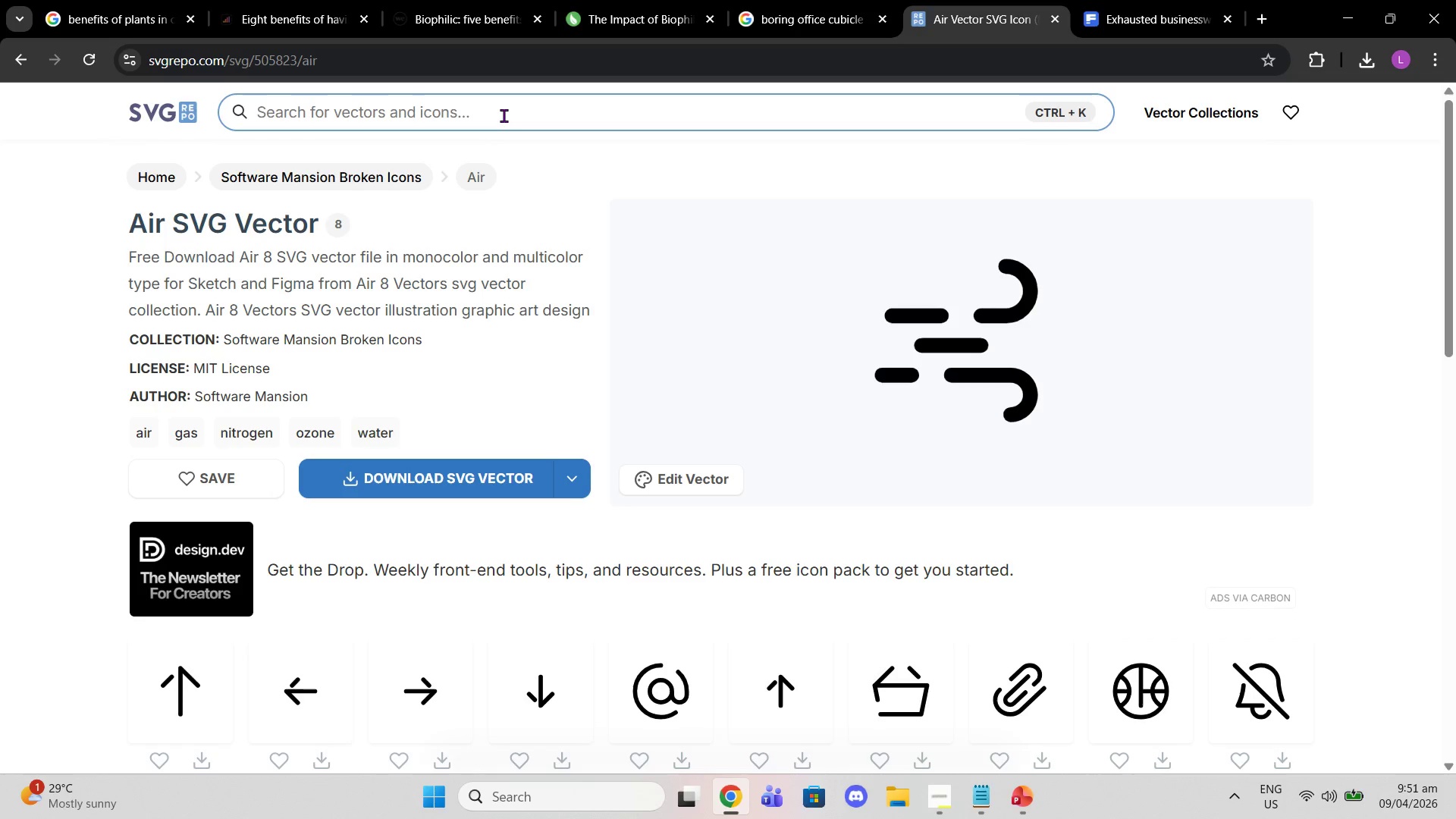 
type(creativity)
 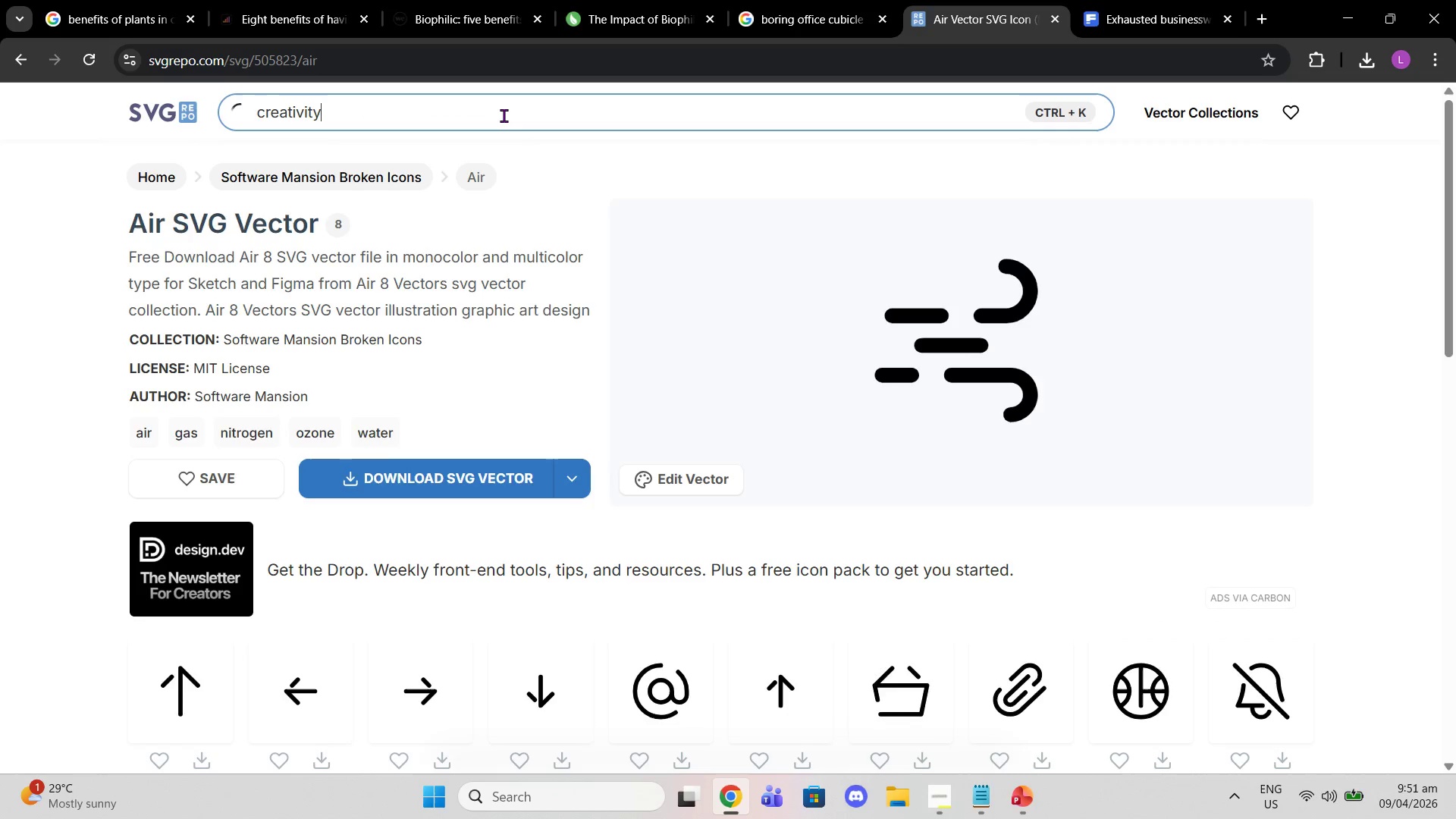 
key(Enter)
 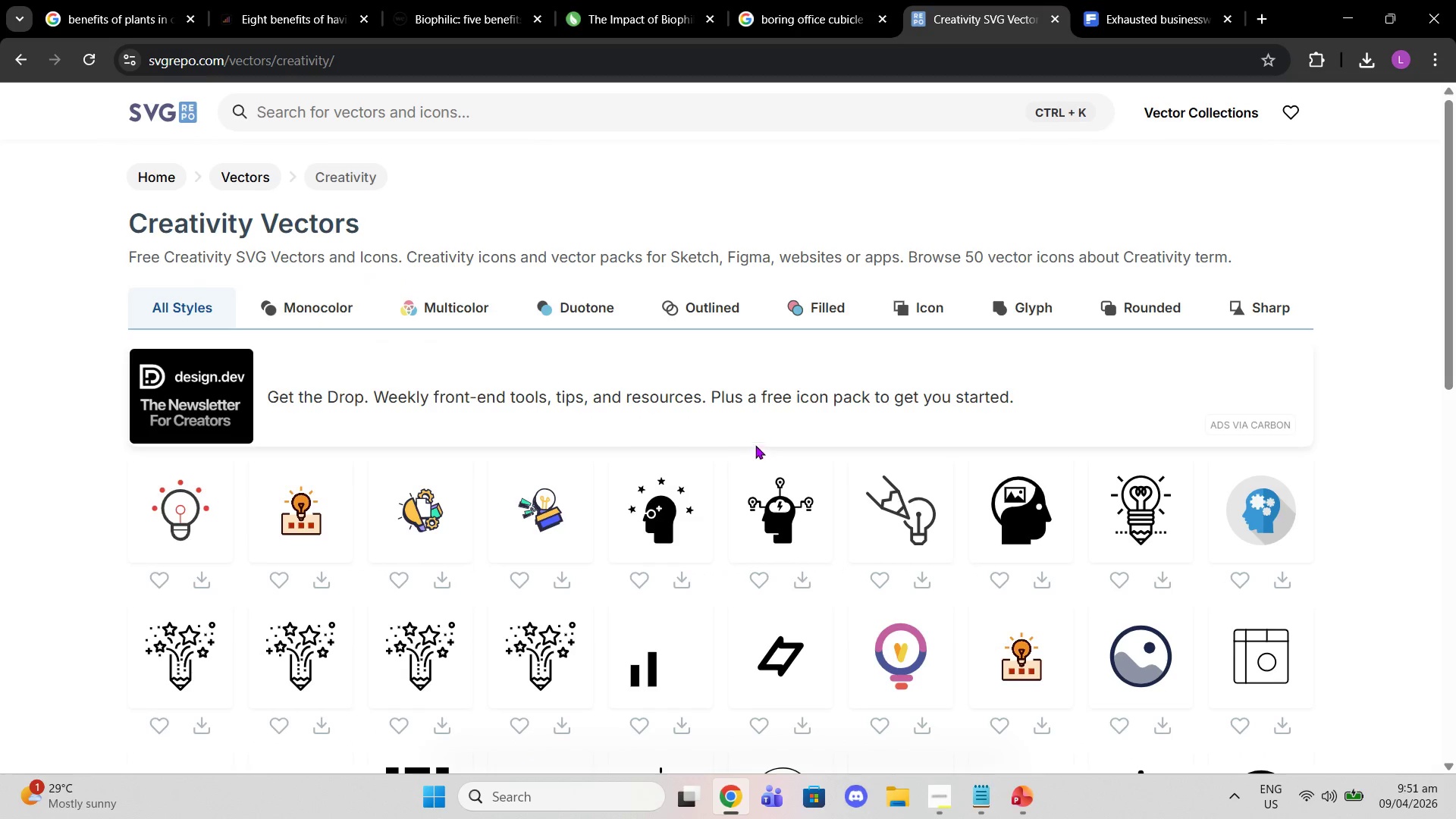 
wait(6.97)
 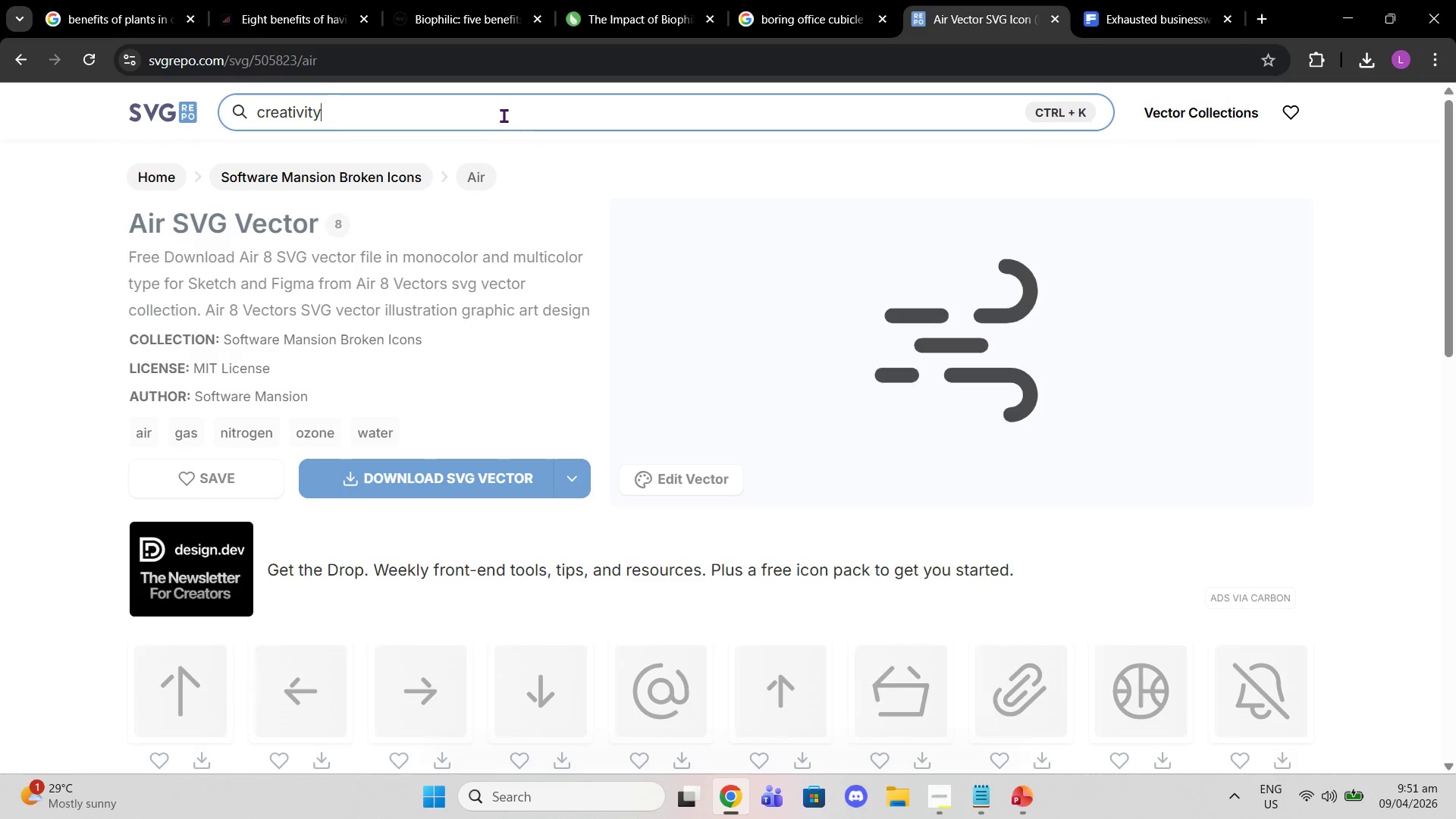 
scroll: coordinate [811, 569], scroll_direction: down, amount: 5.0
 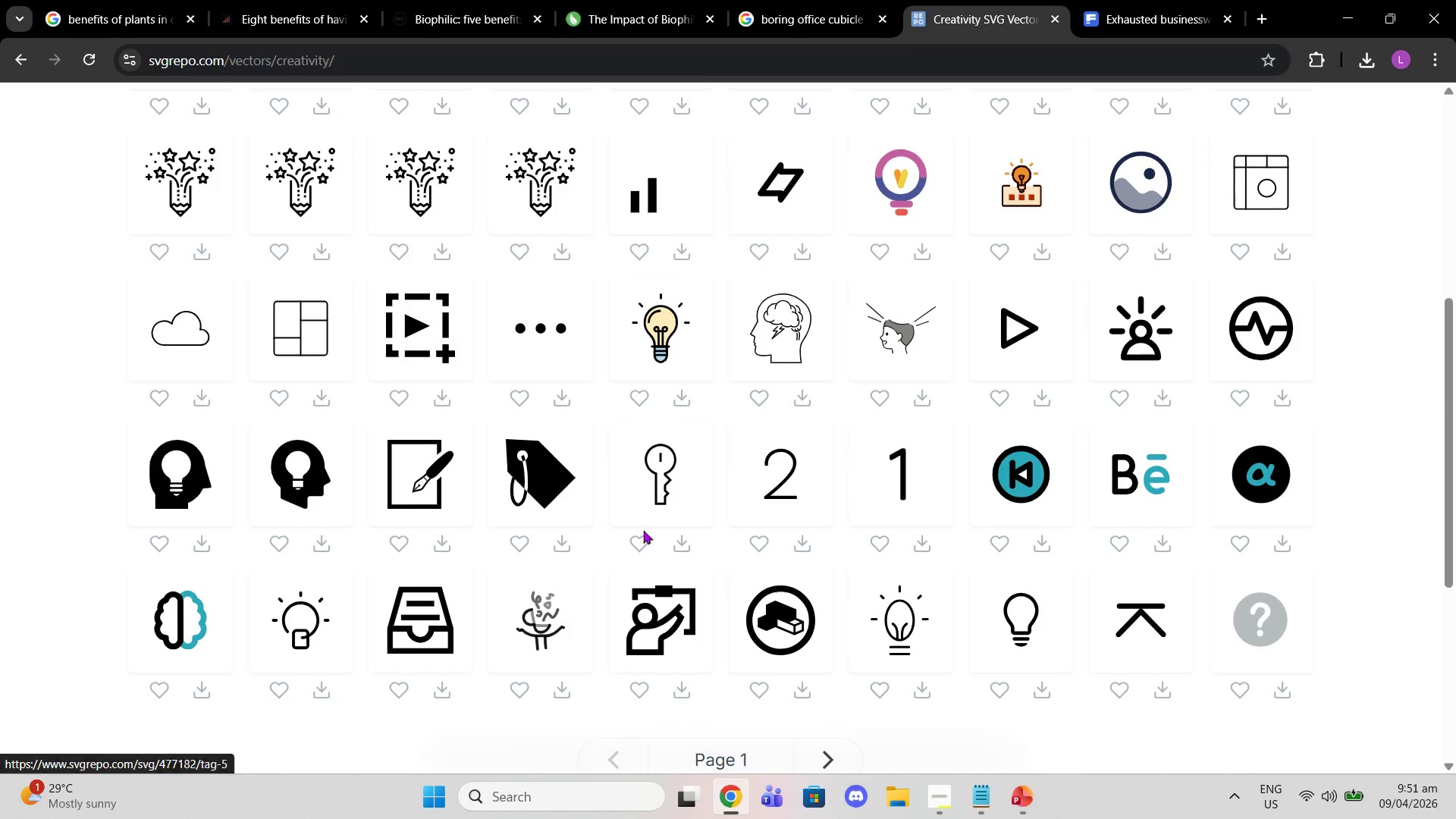 
left_click([825, 755])
 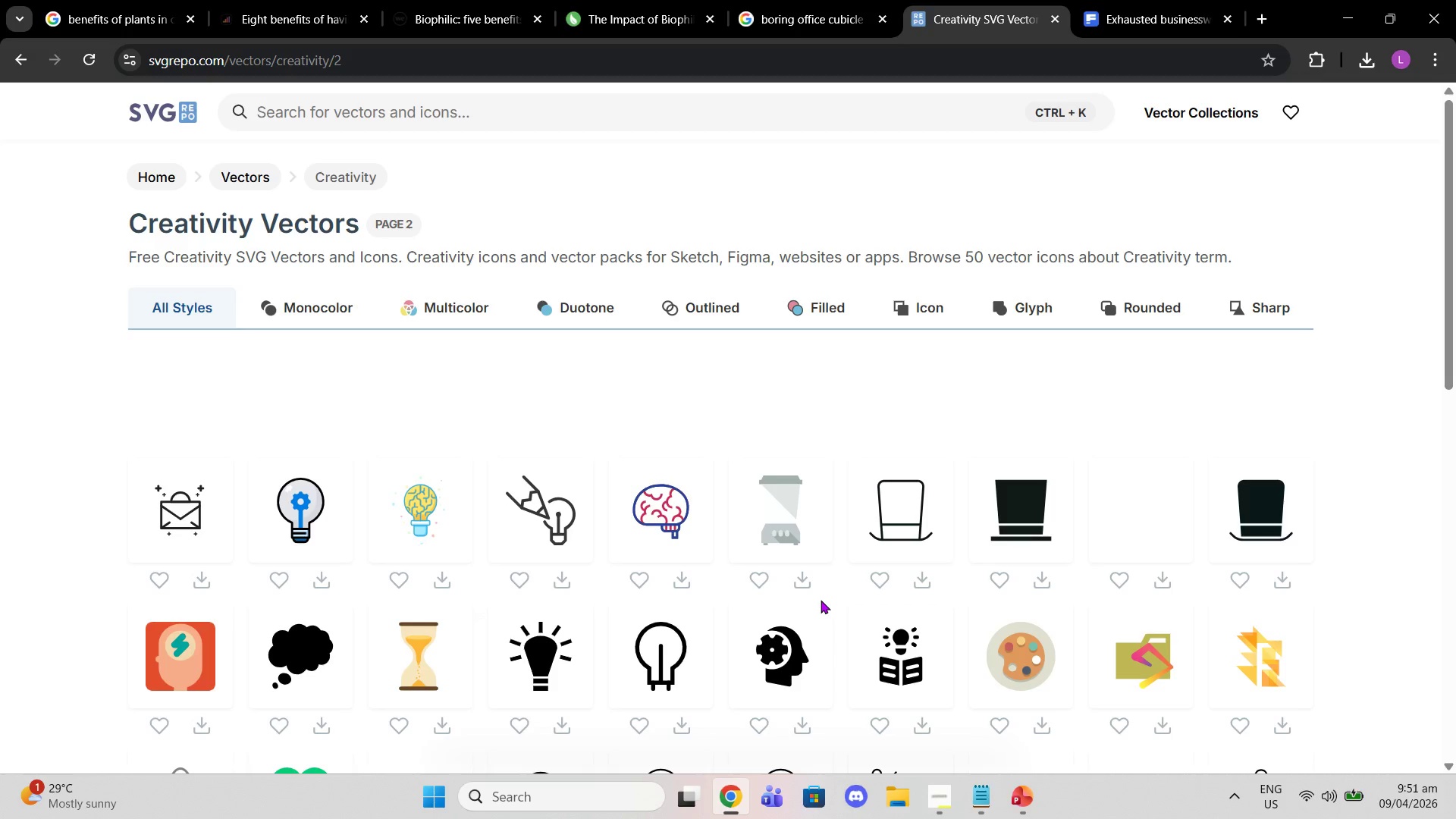 
scroll: coordinate [366, 501], scroll_direction: down, amount: 3.0
 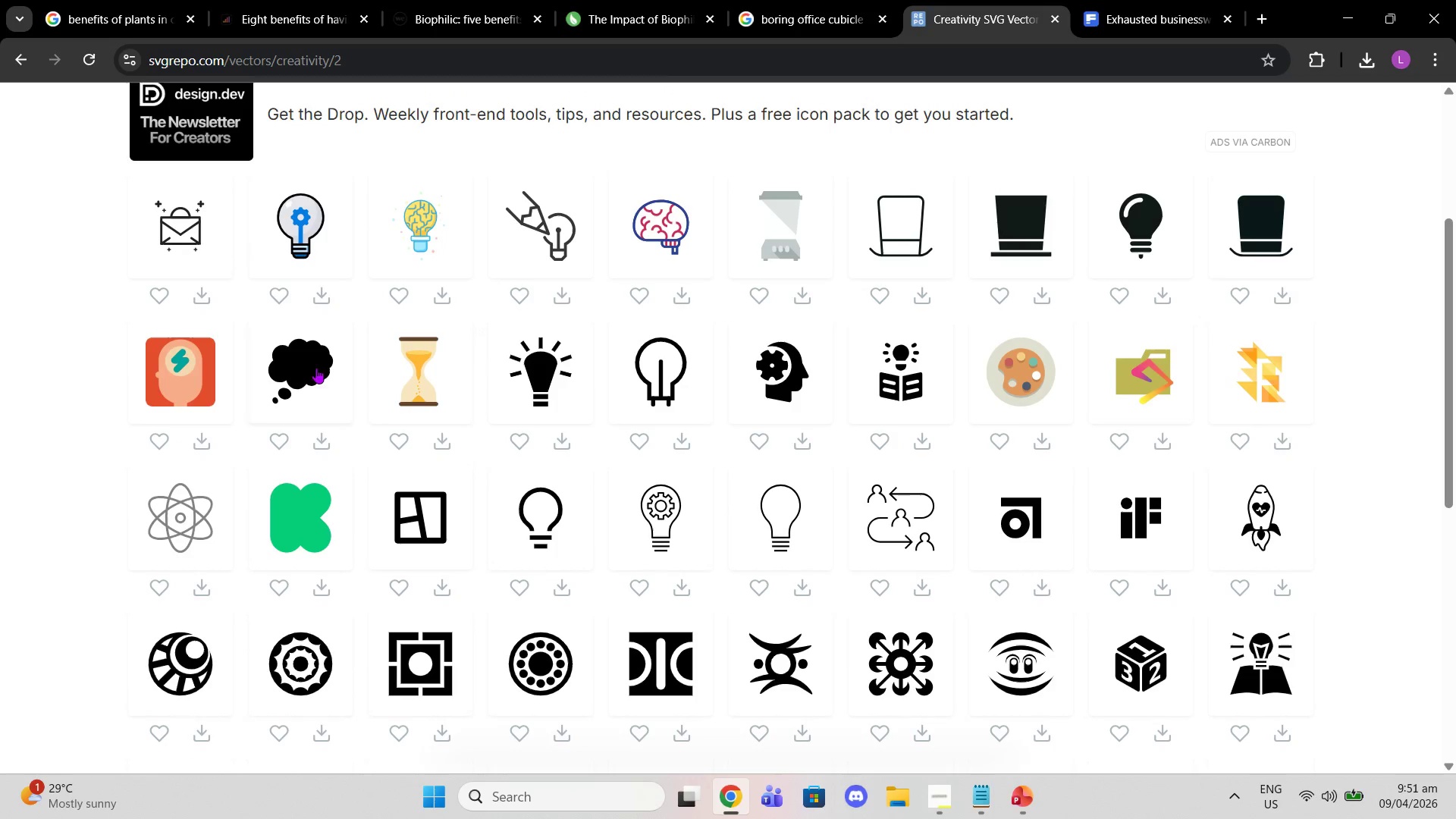 
left_click([290, 363])
 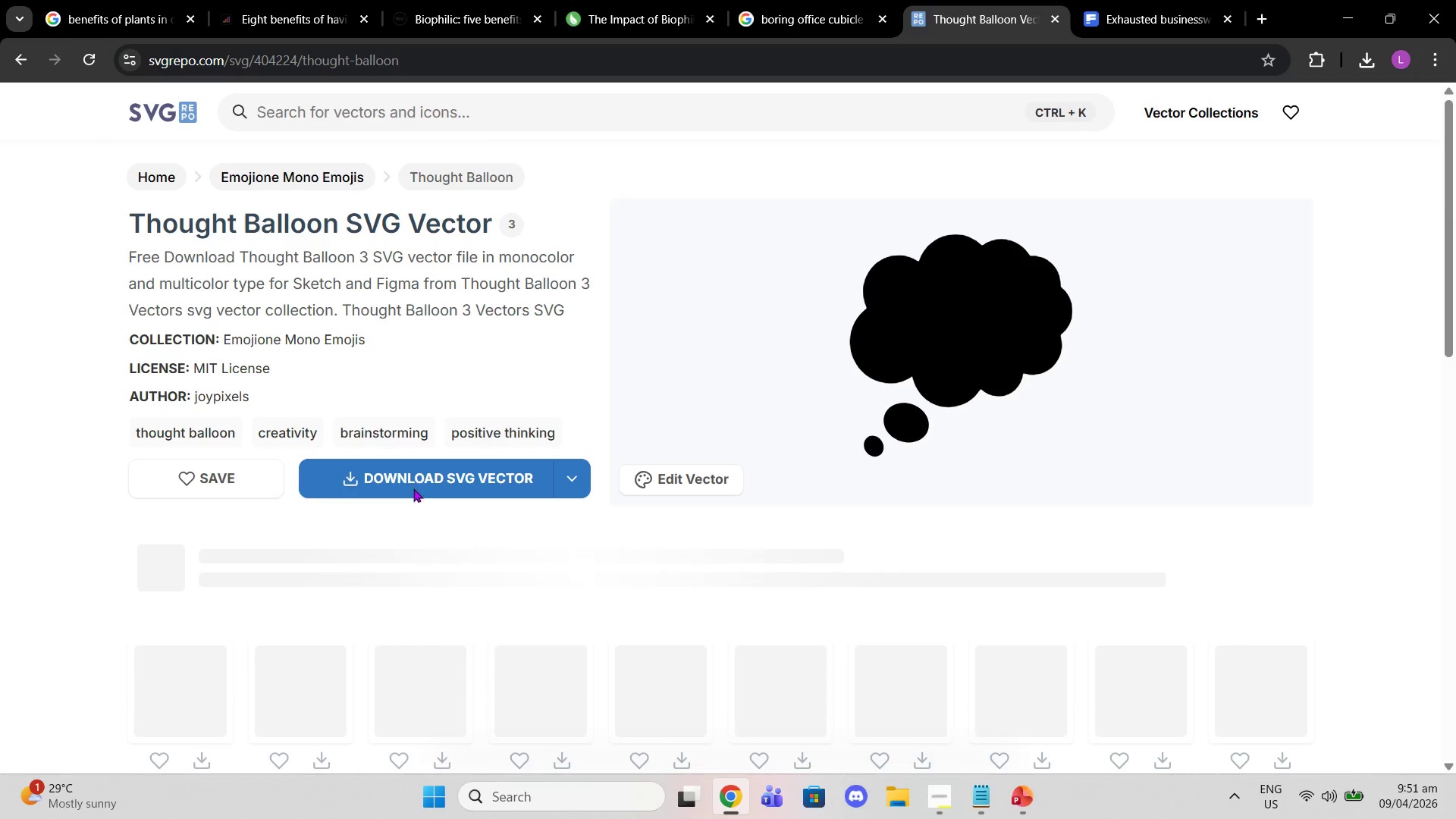 
scroll: coordinate [453, 522], scroll_direction: down, amount: 4.0
 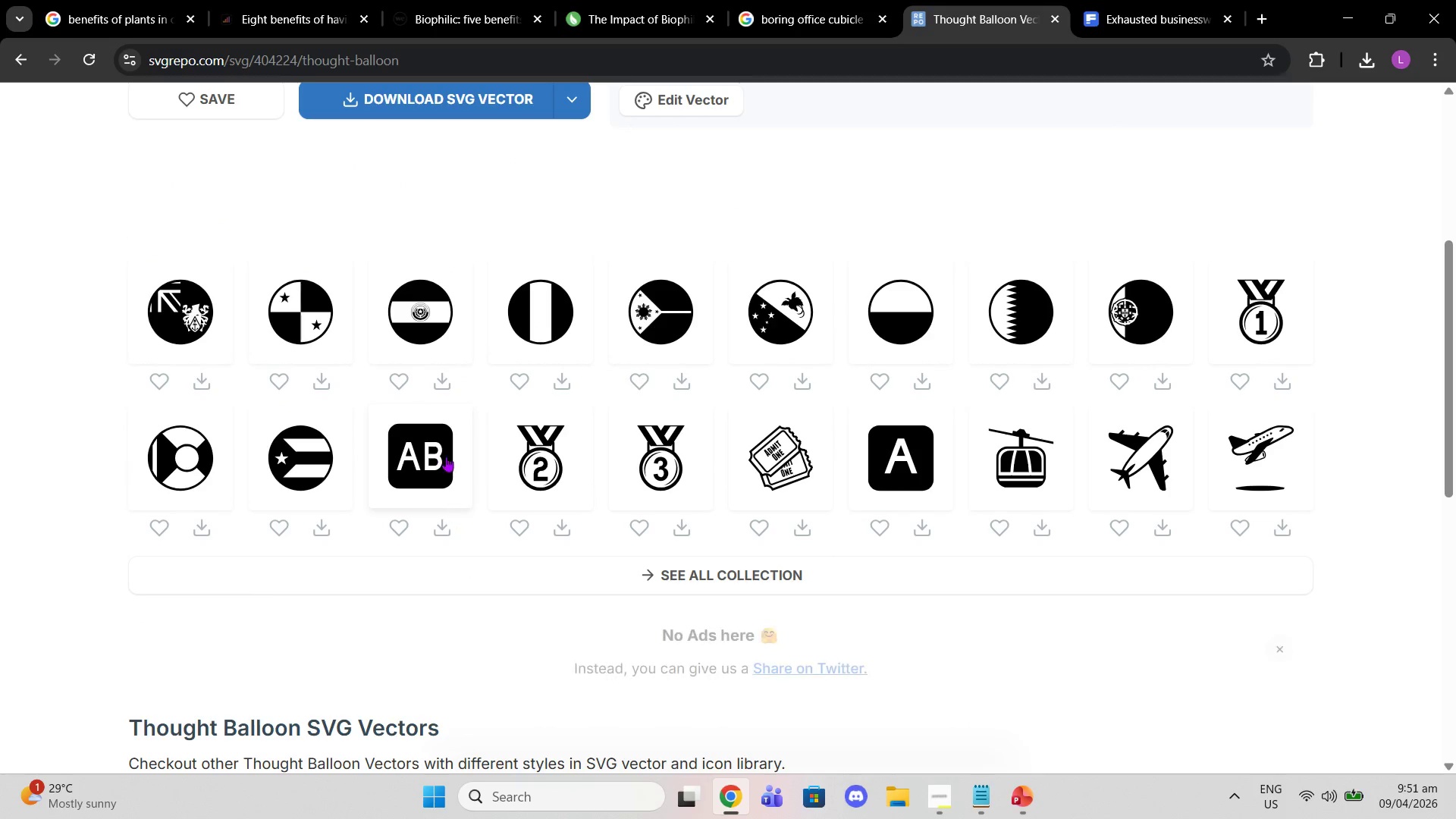 
scroll: coordinate [410, 417], scroll_direction: up, amount: 4.0
 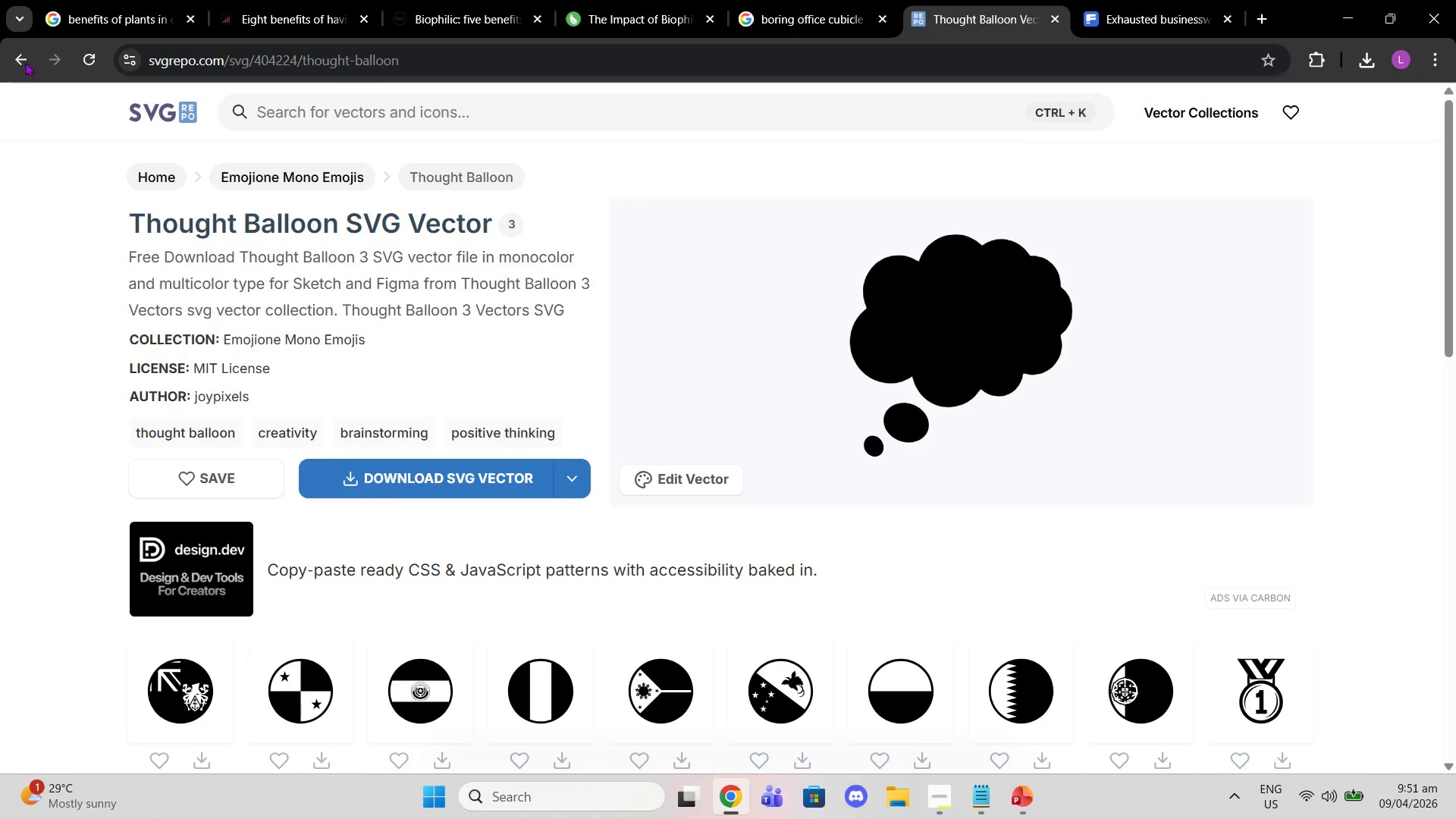 
left_click([26, 58])
 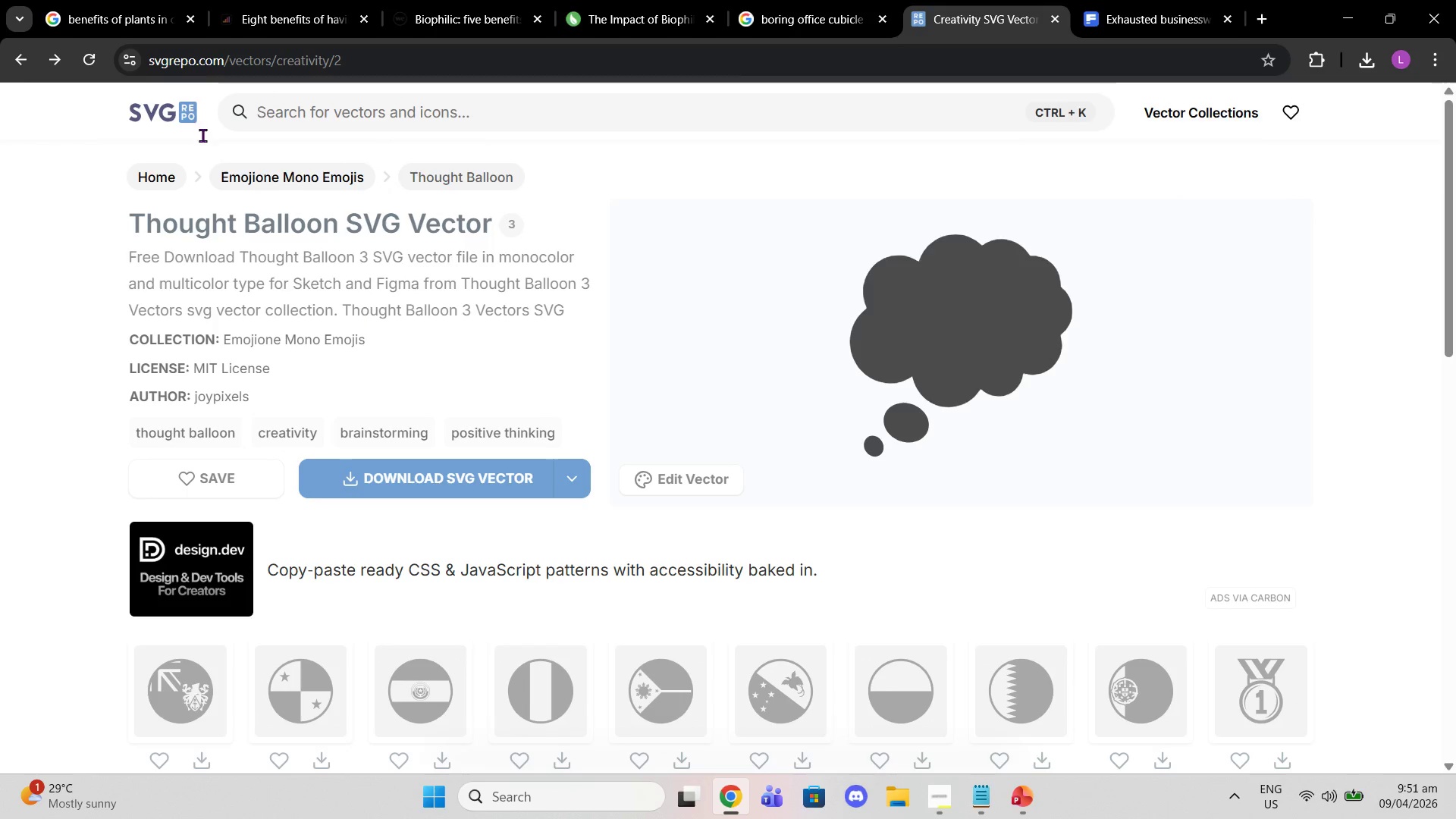 
left_click([13, 62])
 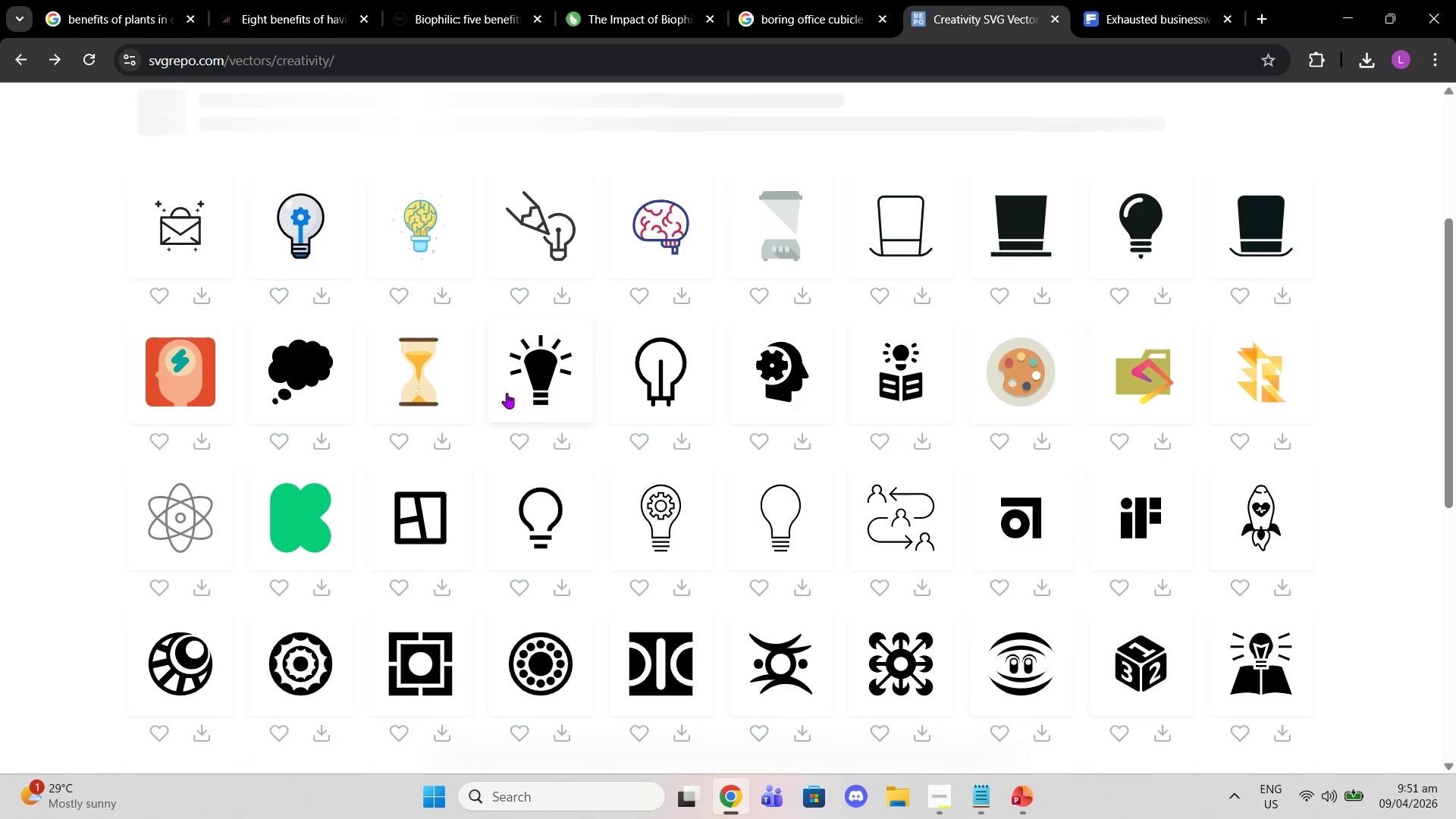 
scroll: coordinate [653, 488], scroll_direction: down, amount: 4.0
 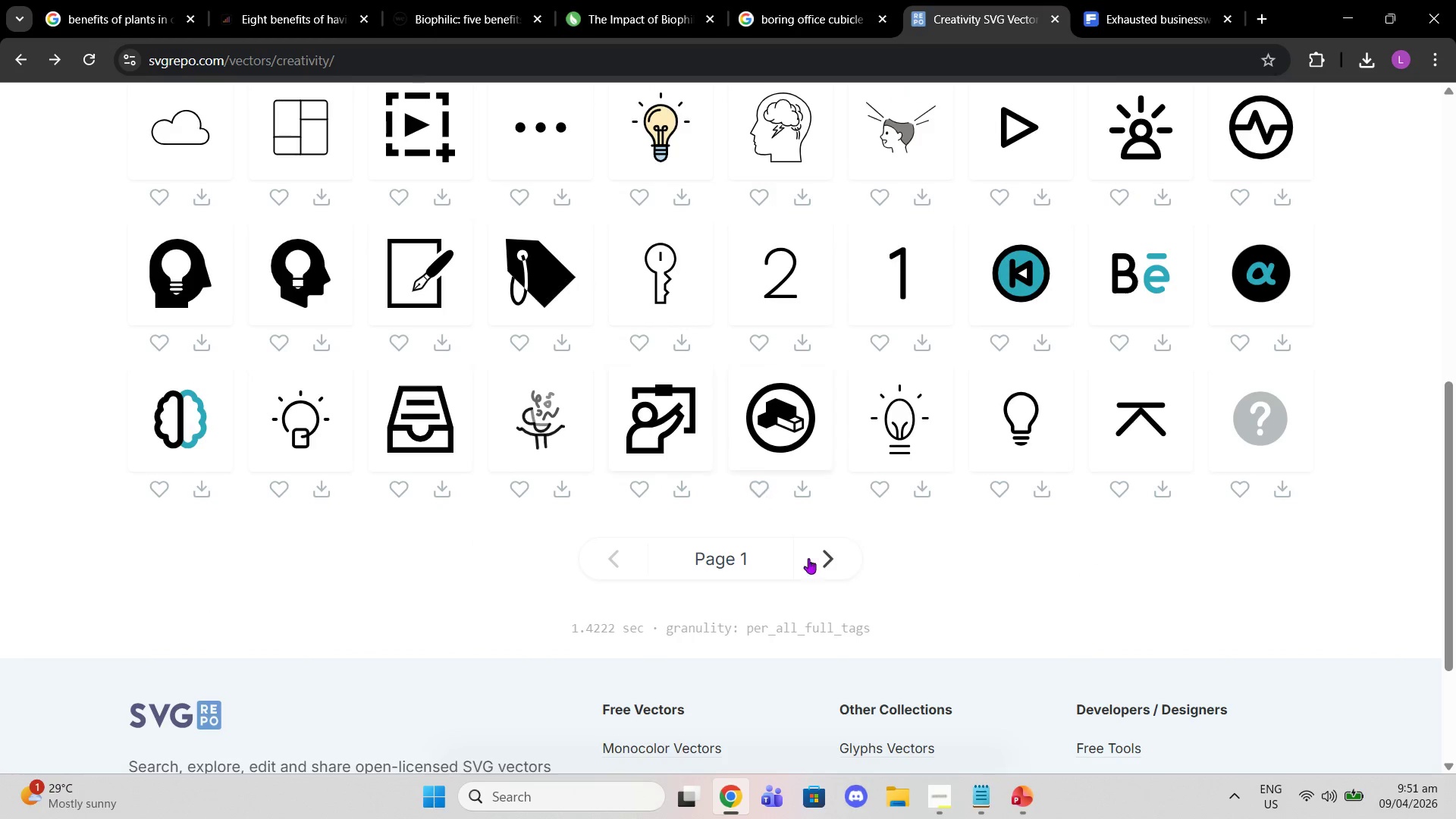 
left_click([833, 550])
 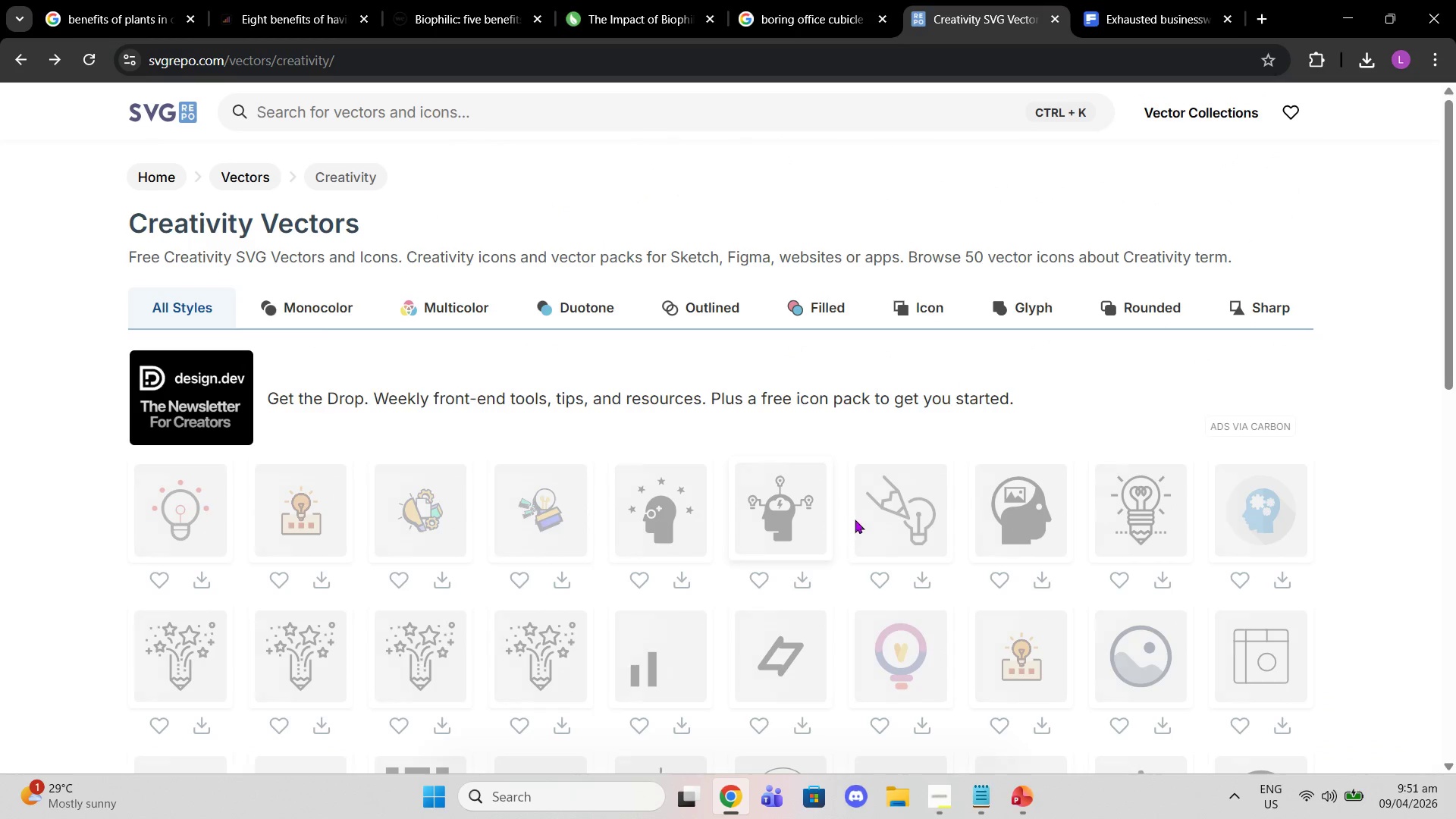 
scroll: coordinate [808, 579], scroll_direction: down, amount: 9.0
 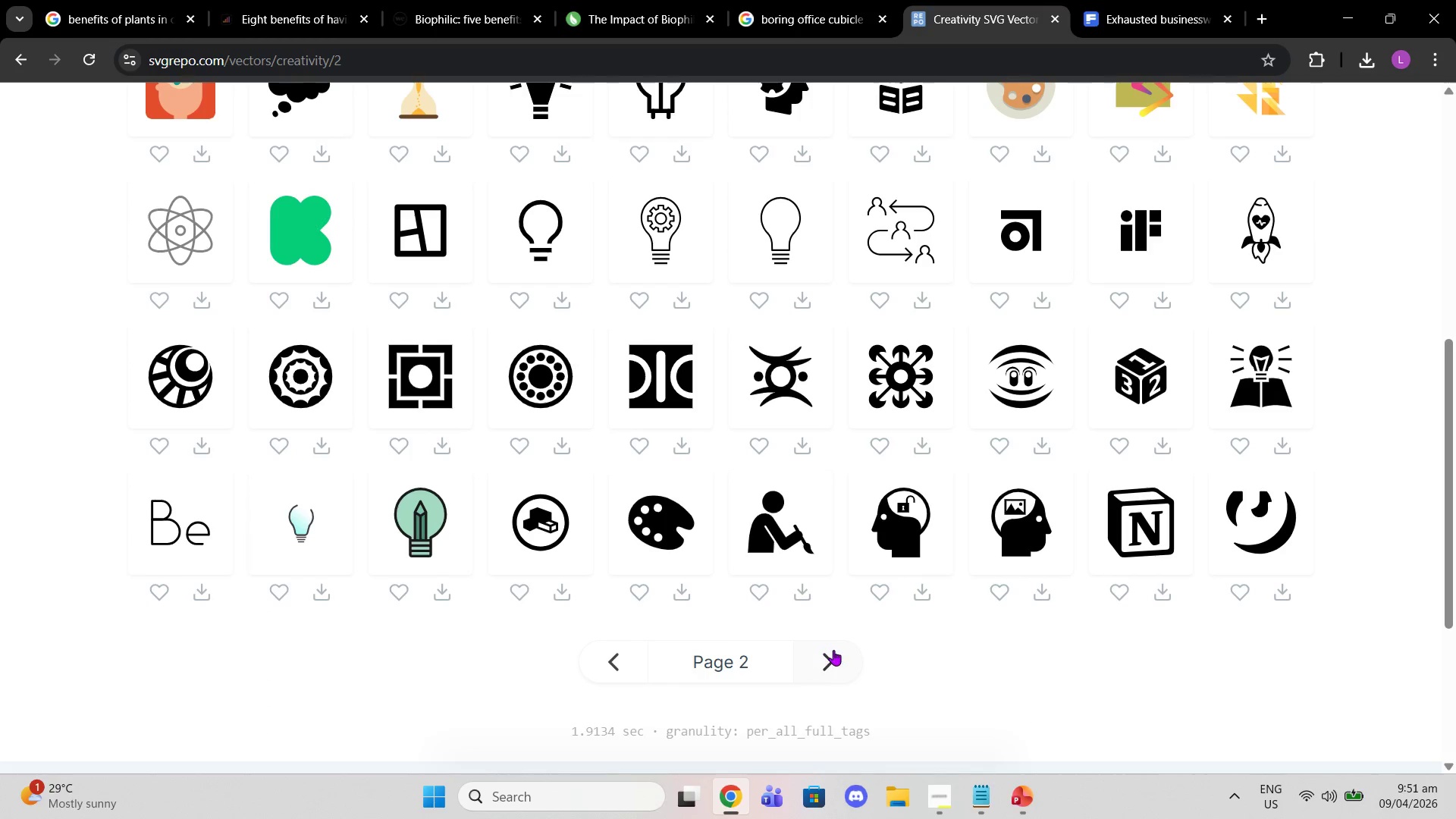 
left_click([834, 651])
 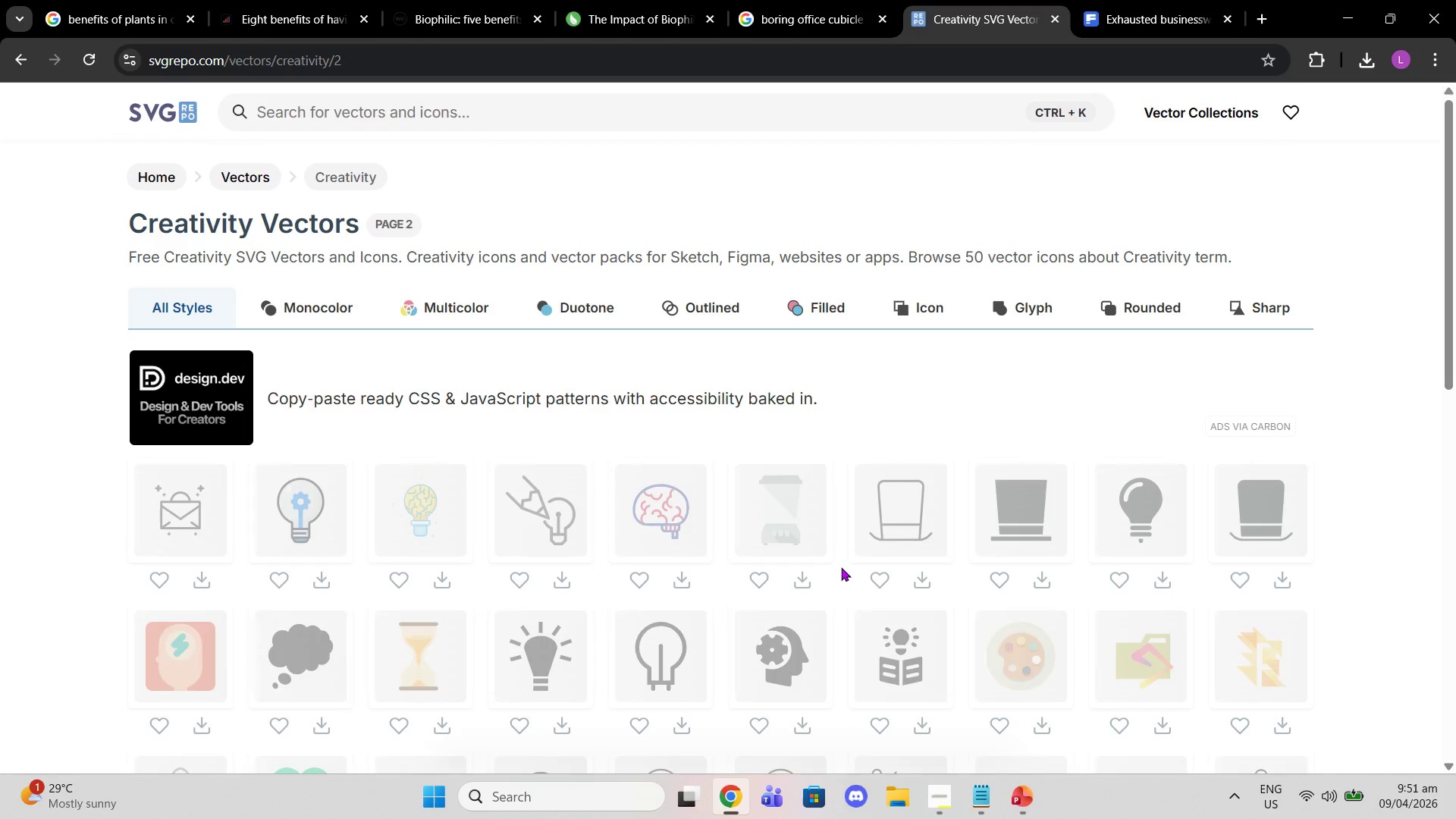 
scroll: coordinate [841, 564], scroll_direction: down, amount: 4.0
 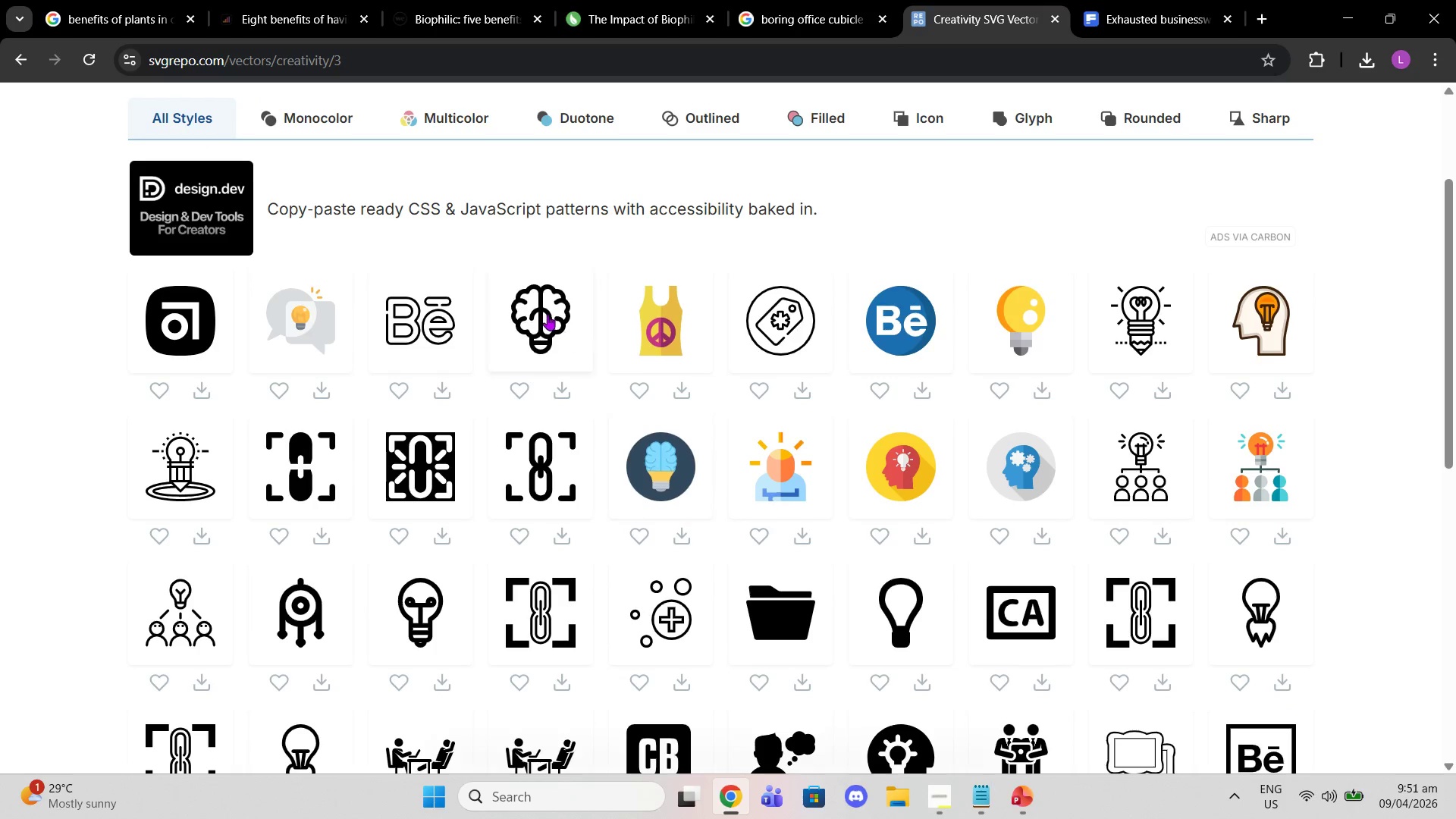 
left_click([548, 315])
 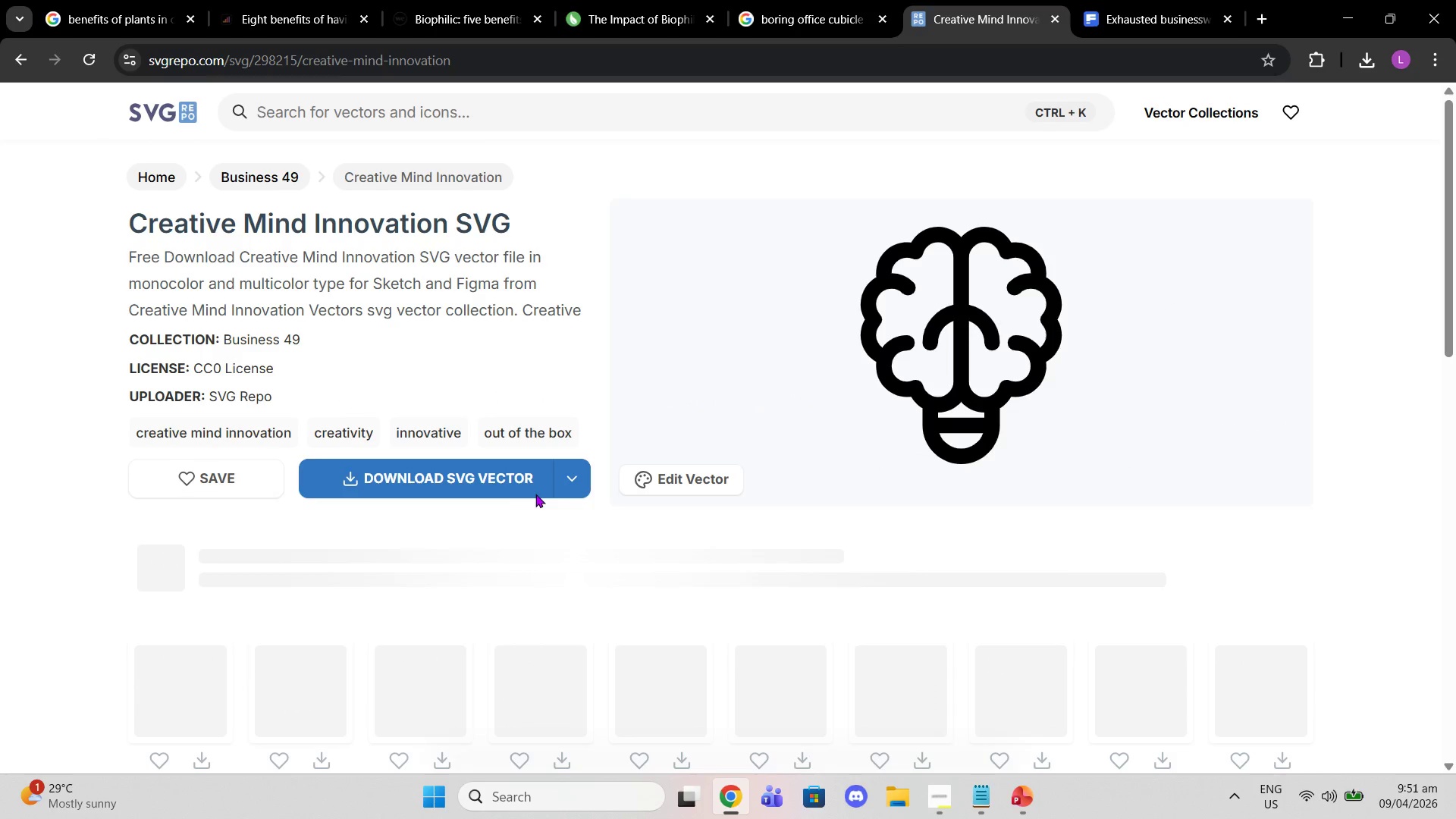 
left_click([497, 490])
 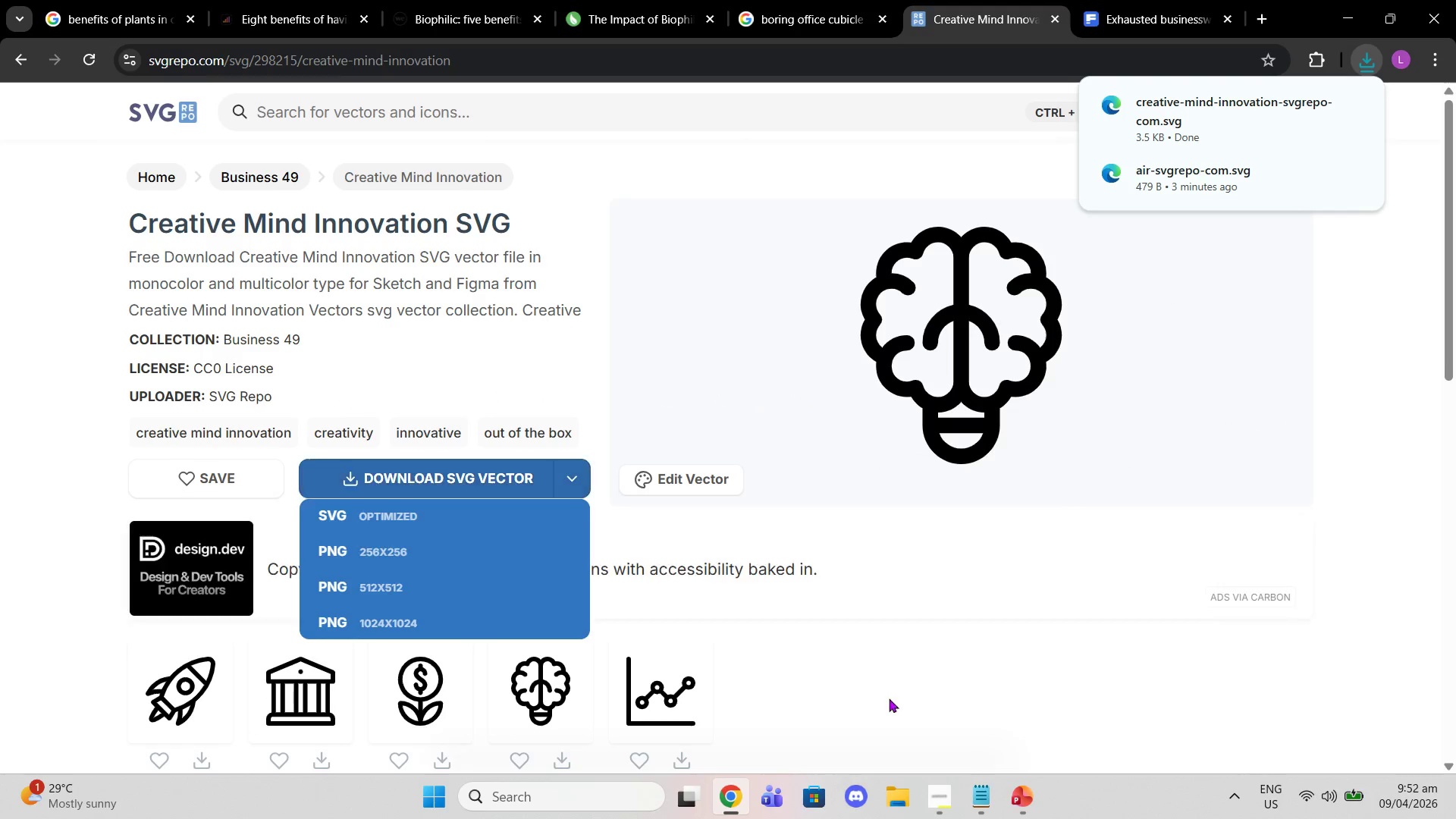 
left_click([1036, 807])
 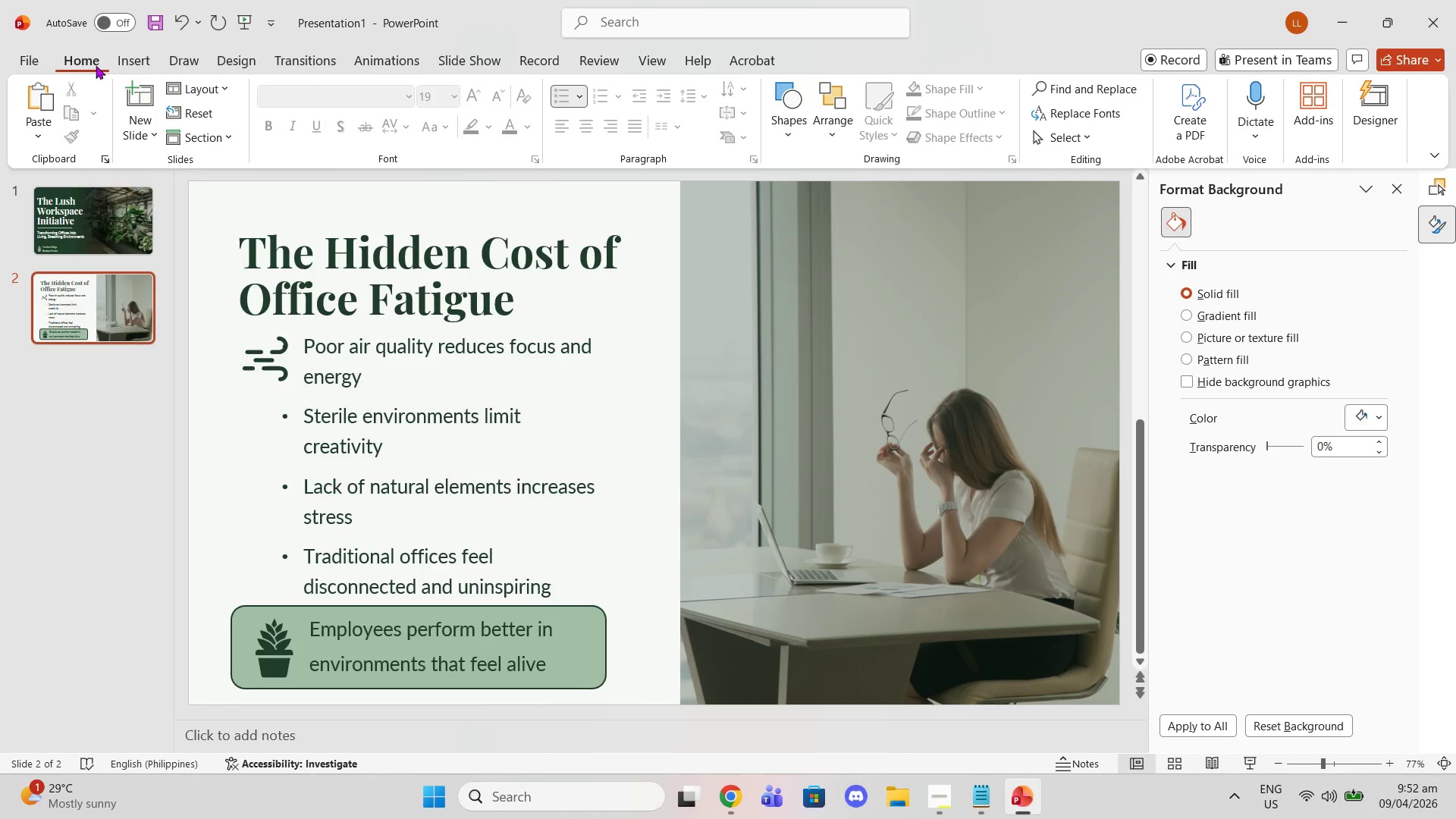 
left_click([127, 56])
 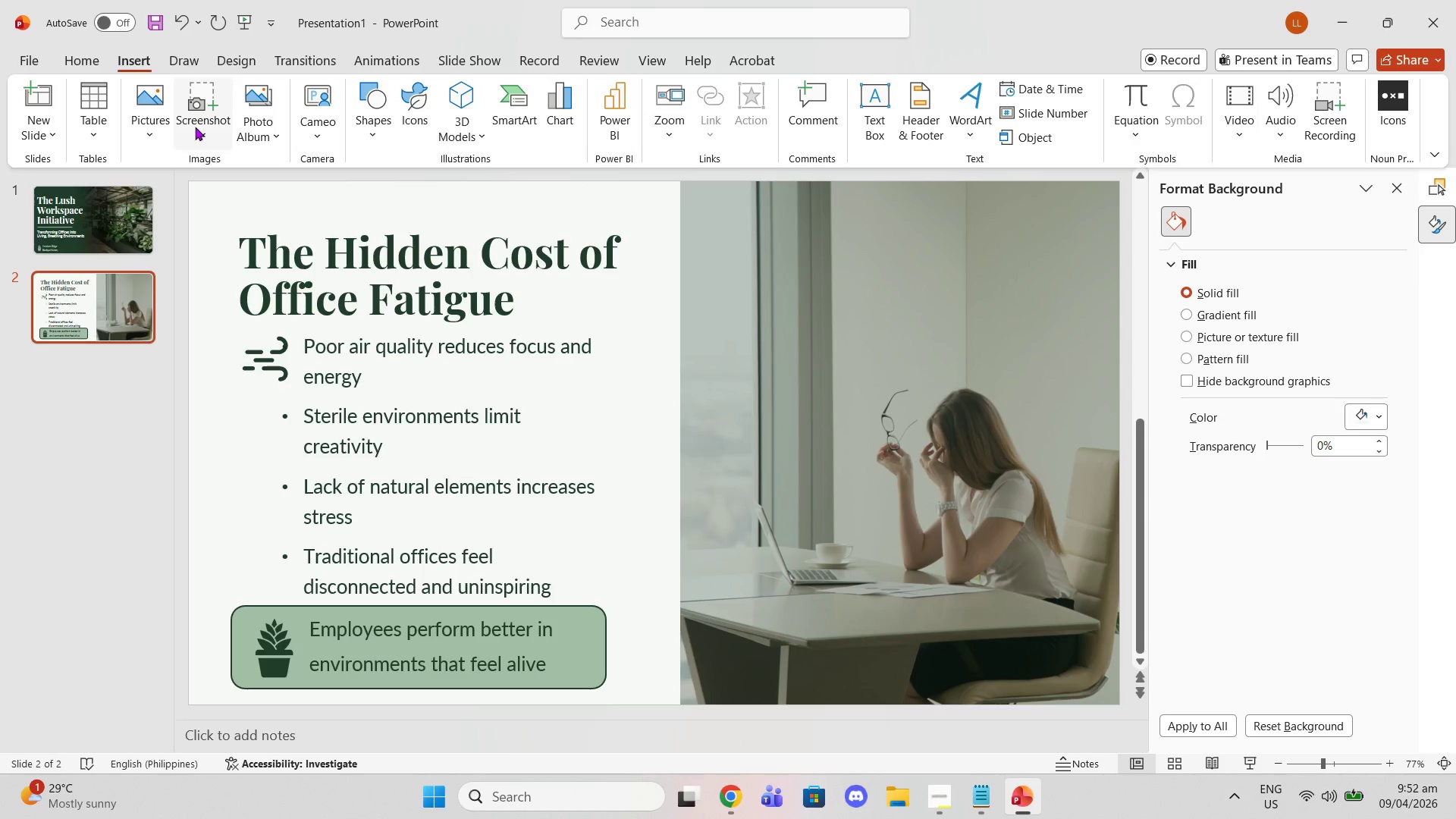 
left_click([155, 130])
 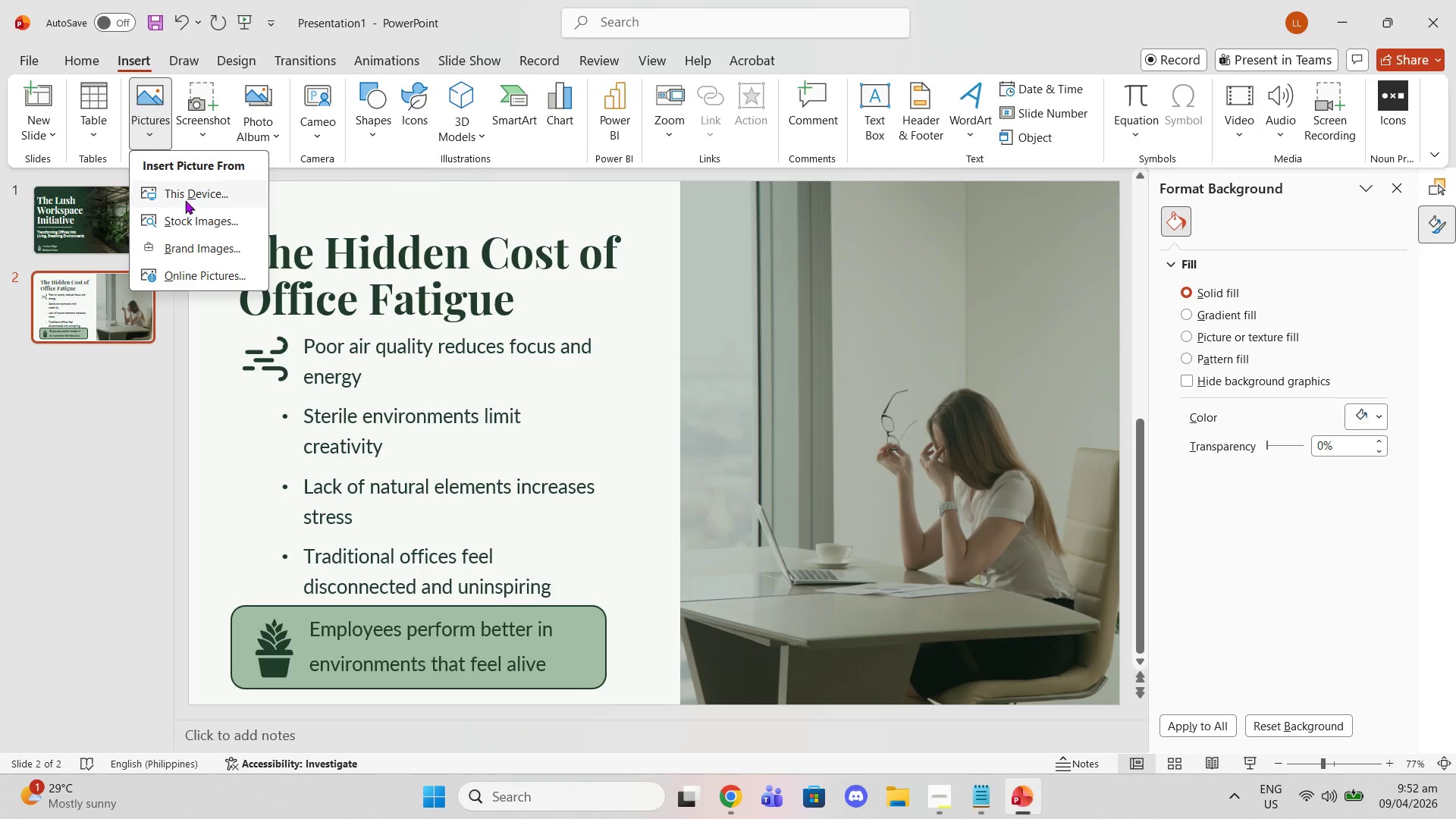 
double_click([188, 202])
 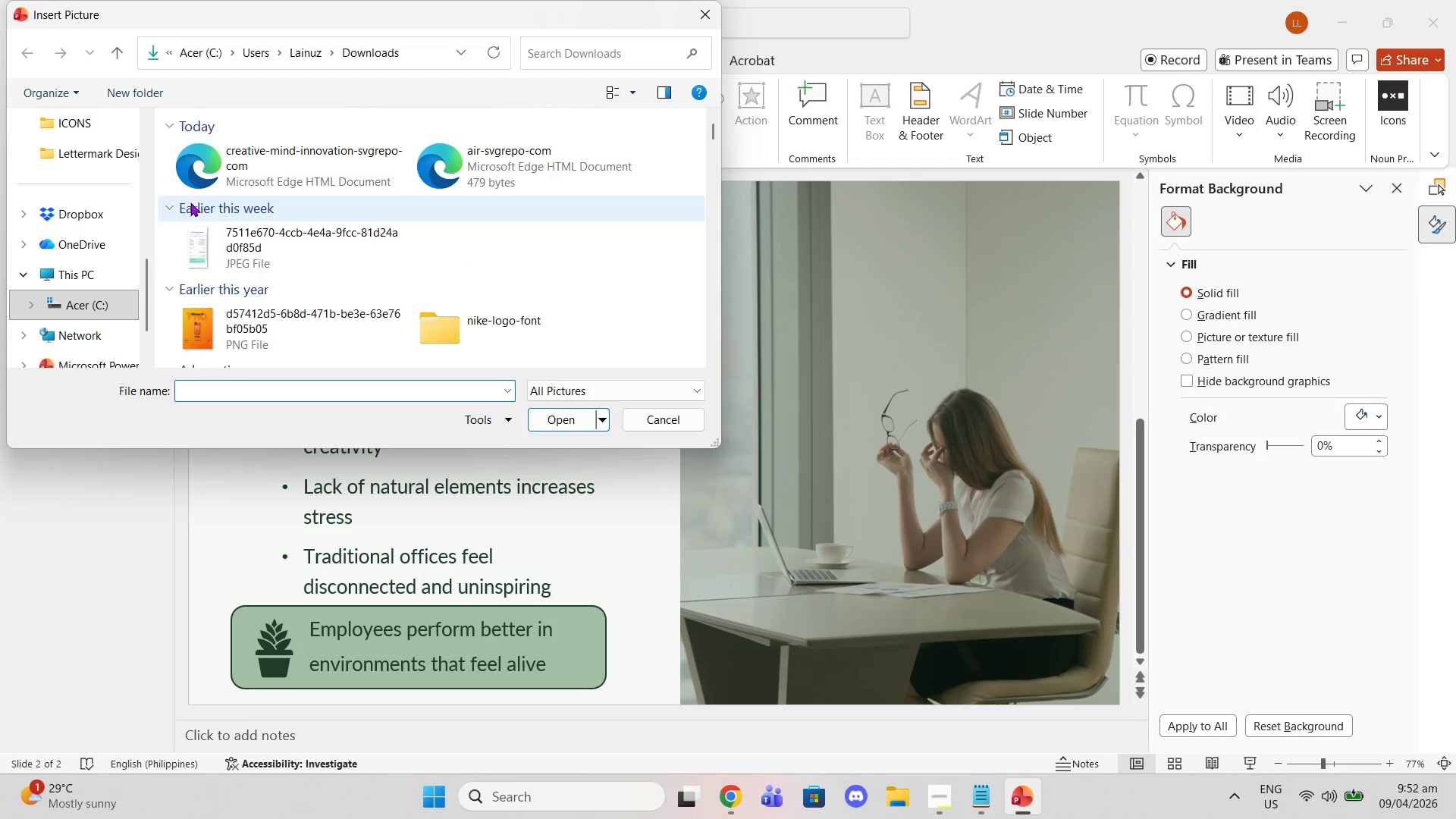 
left_click([259, 177])
 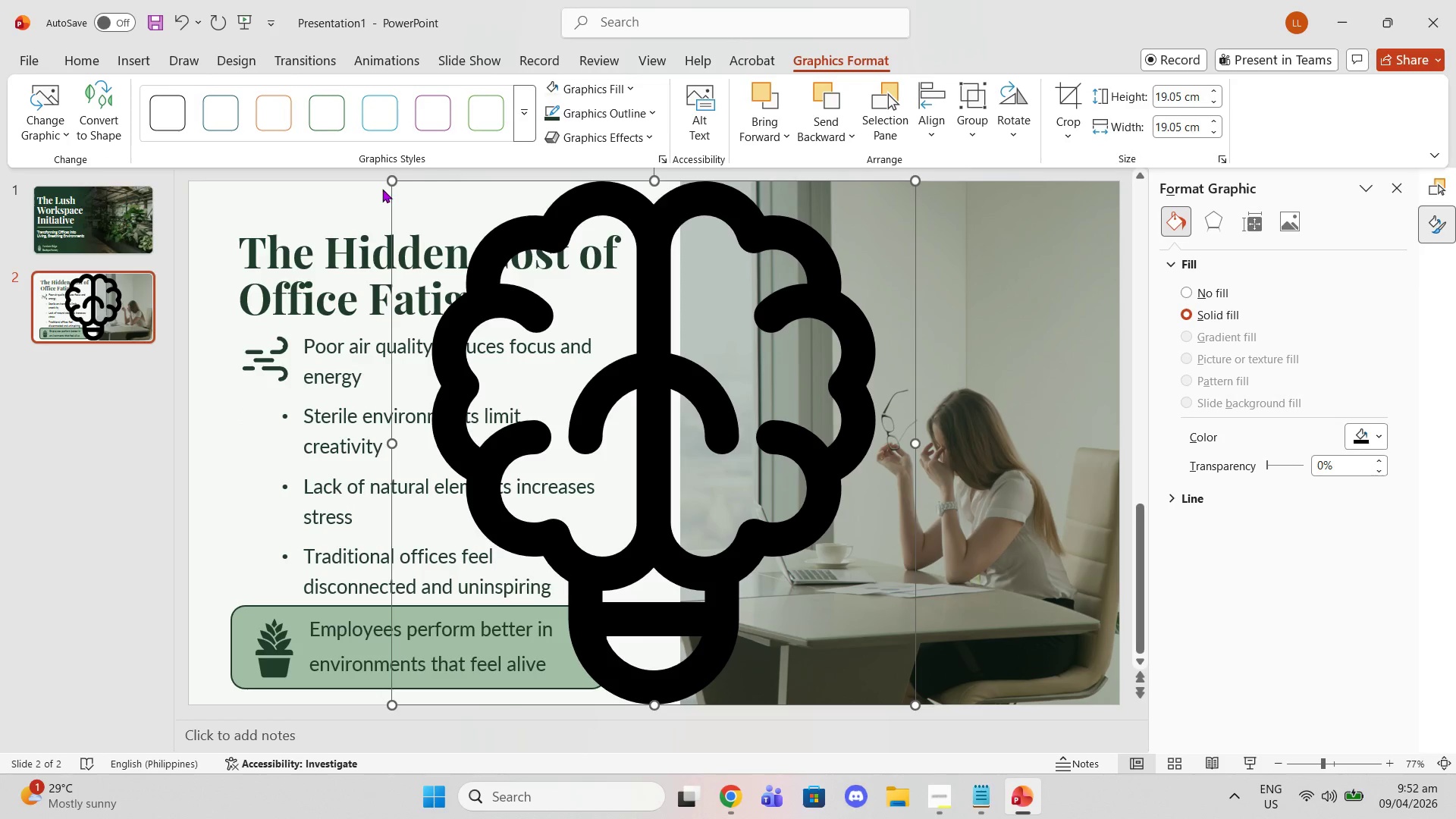 
left_click_drag(start_coordinate=[391, 179], to_coordinate=[820, 645])
 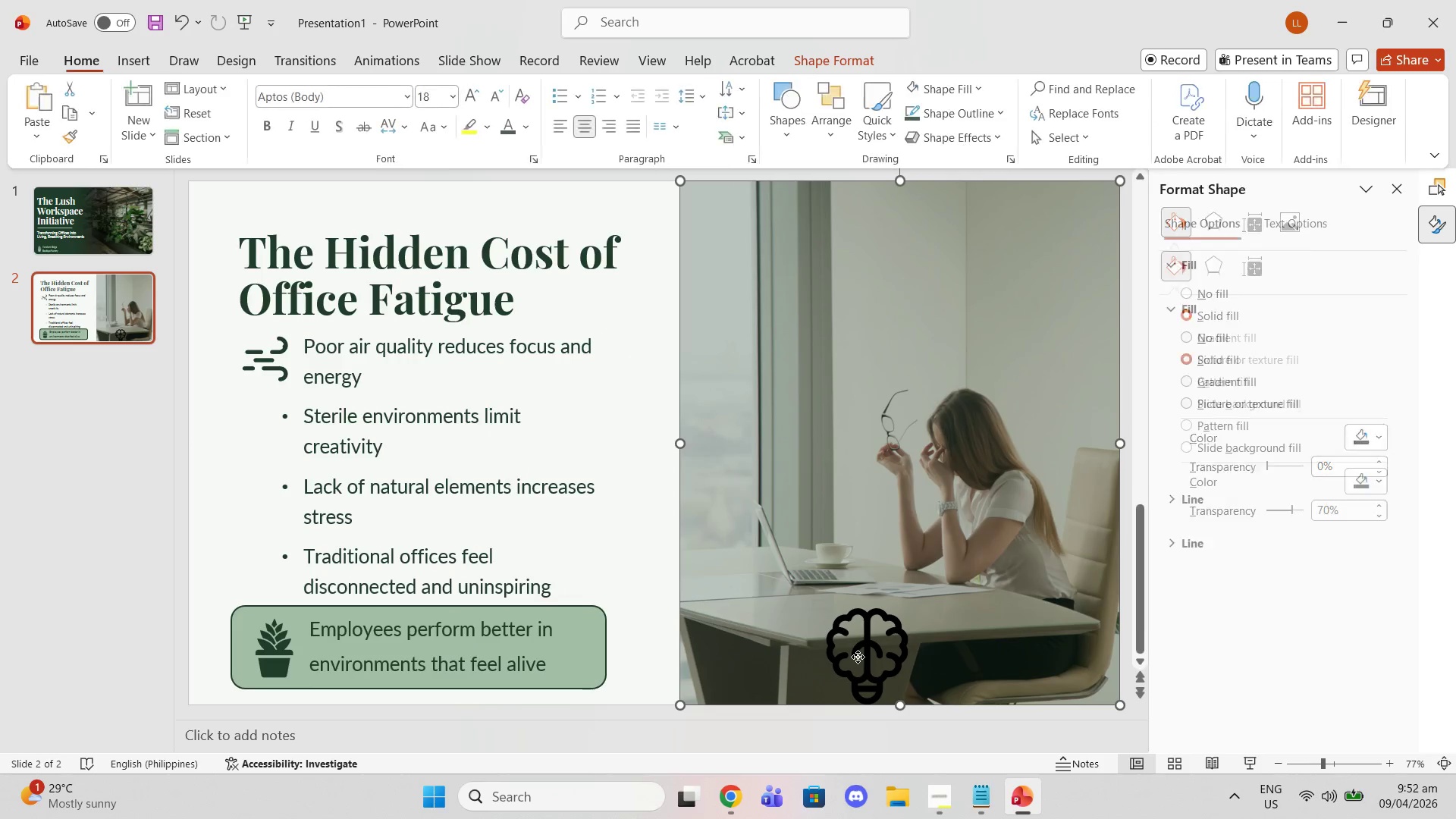 
left_click([858, 657])
 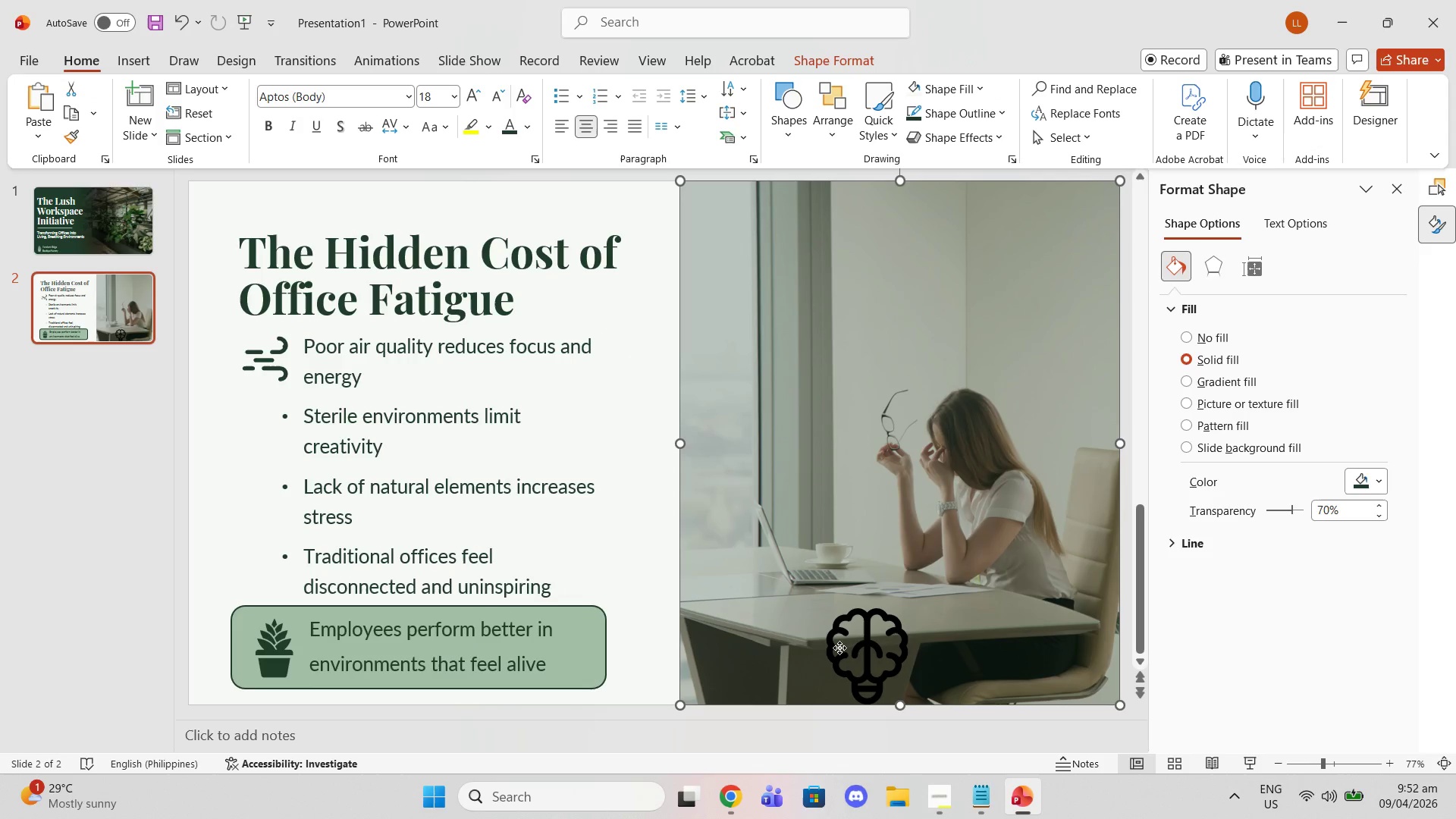 
left_click([839, 648])
 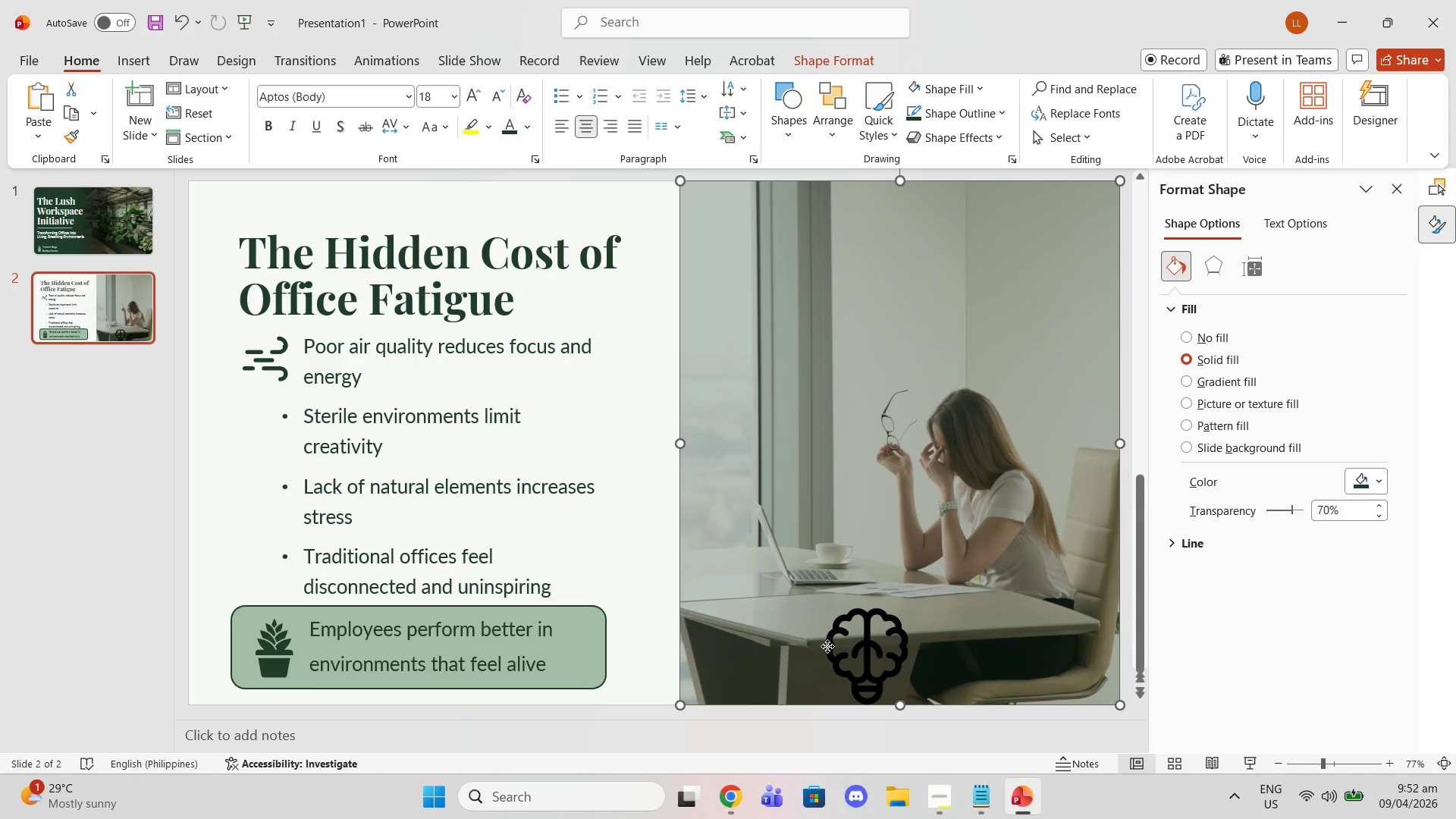 
left_click([827, 646])
 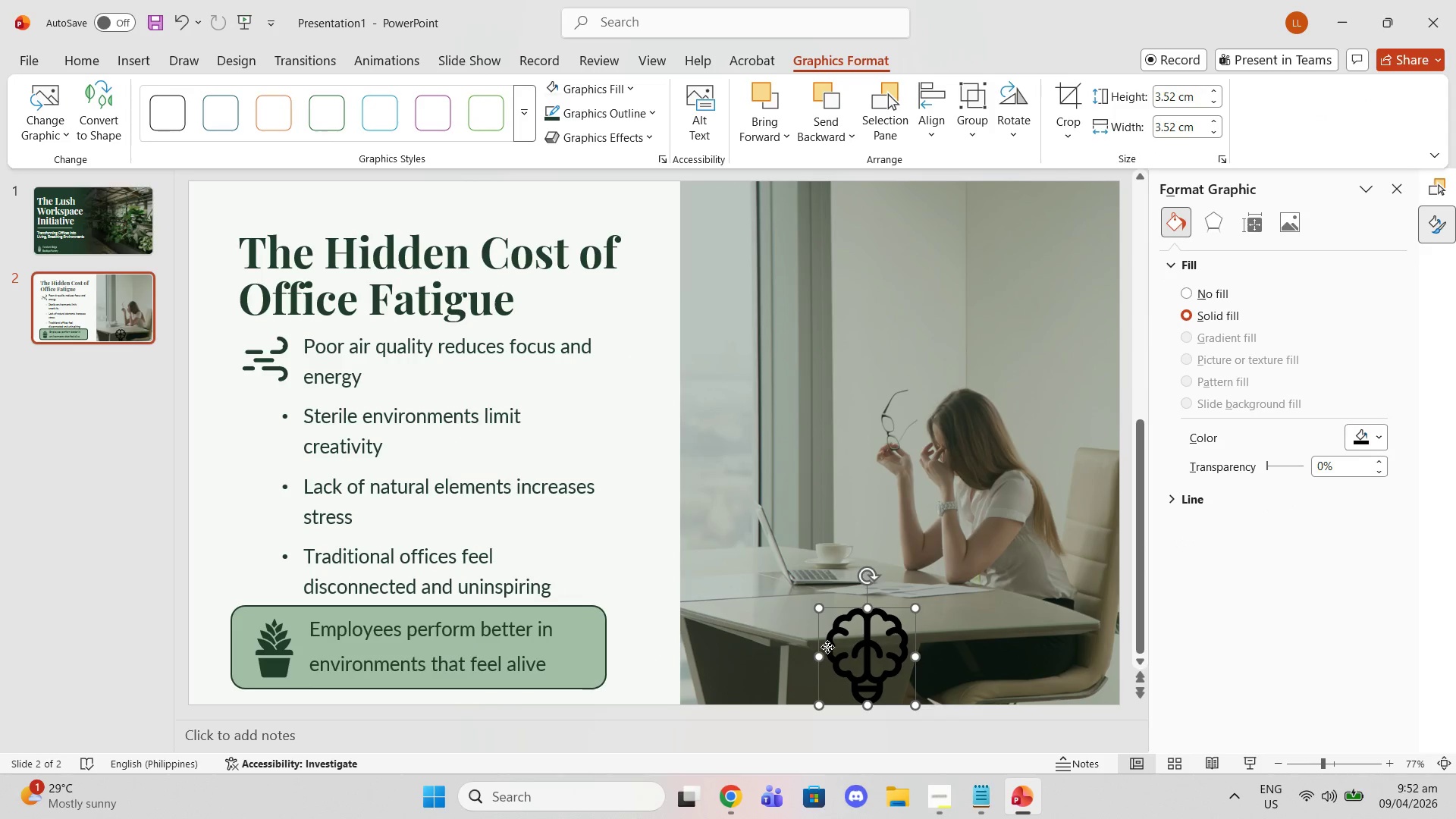 
left_click_drag(start_coordinate=[827, 647], to_coordinate=[226, 424])
 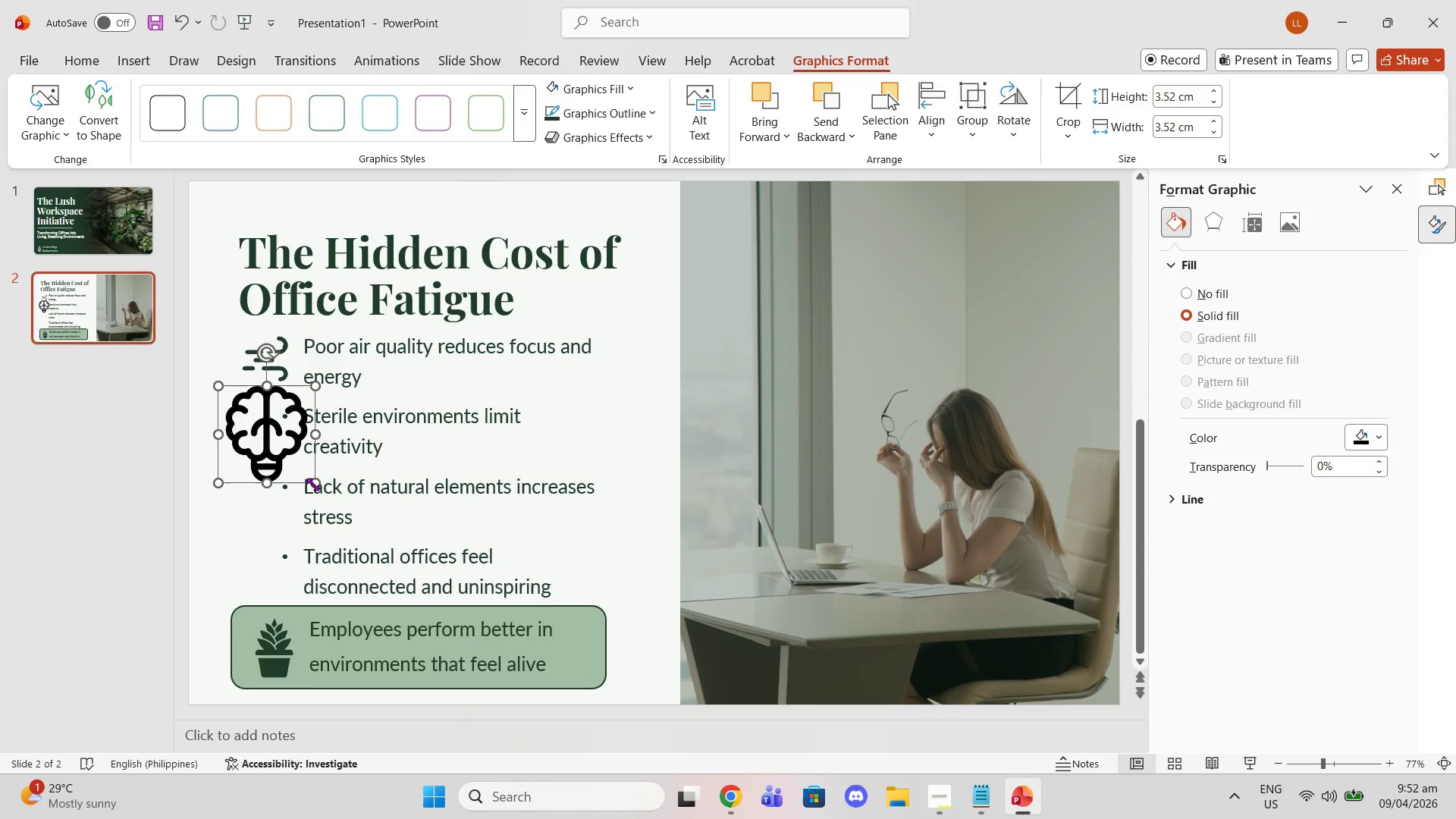 
left_click_drag(start_coordinate=[312, 484], to_coordinate=[264, 450])
 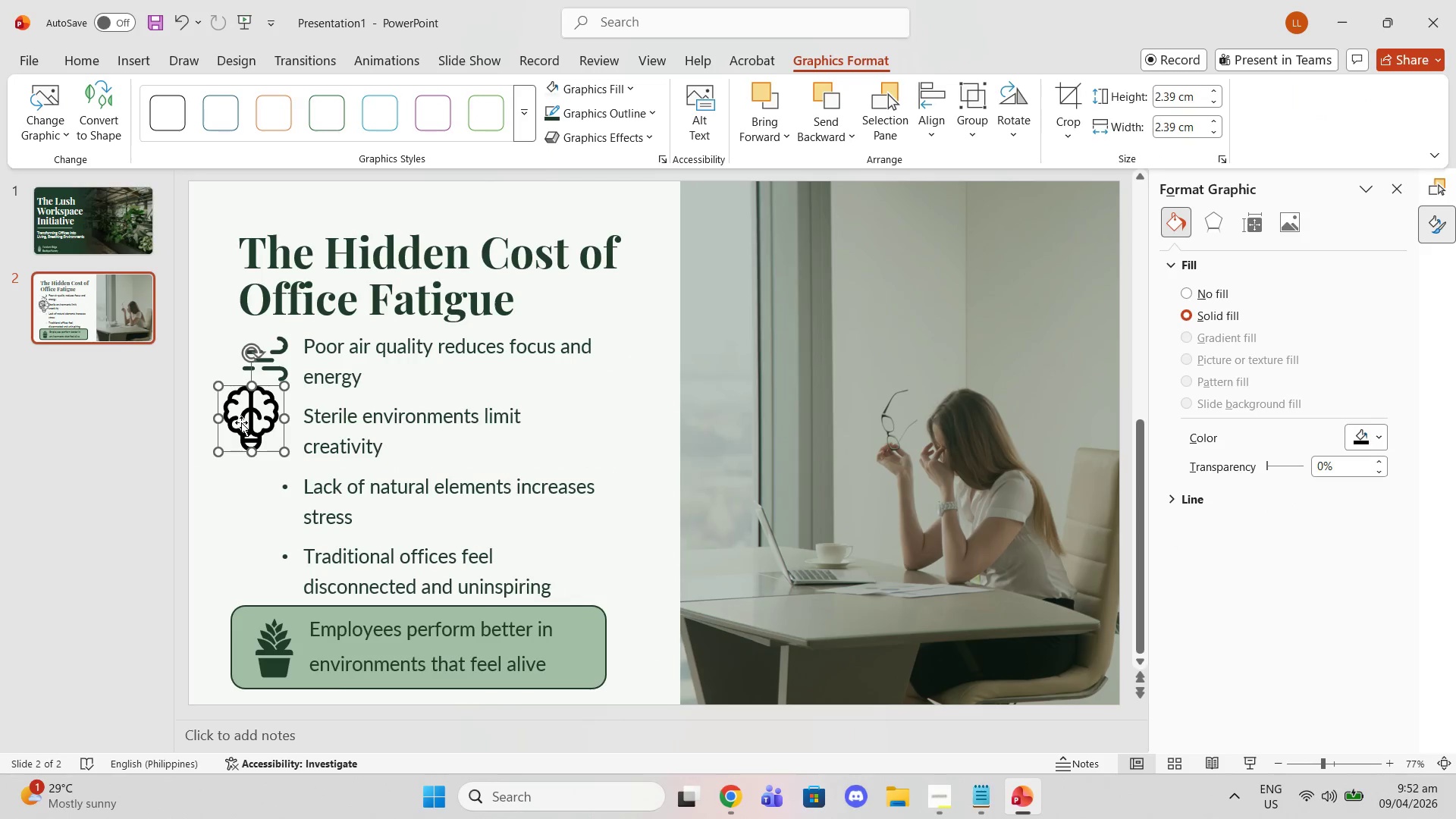 
left_click_drag(start_coordinate=[241, 422], to_coordinate=[255, 437])
 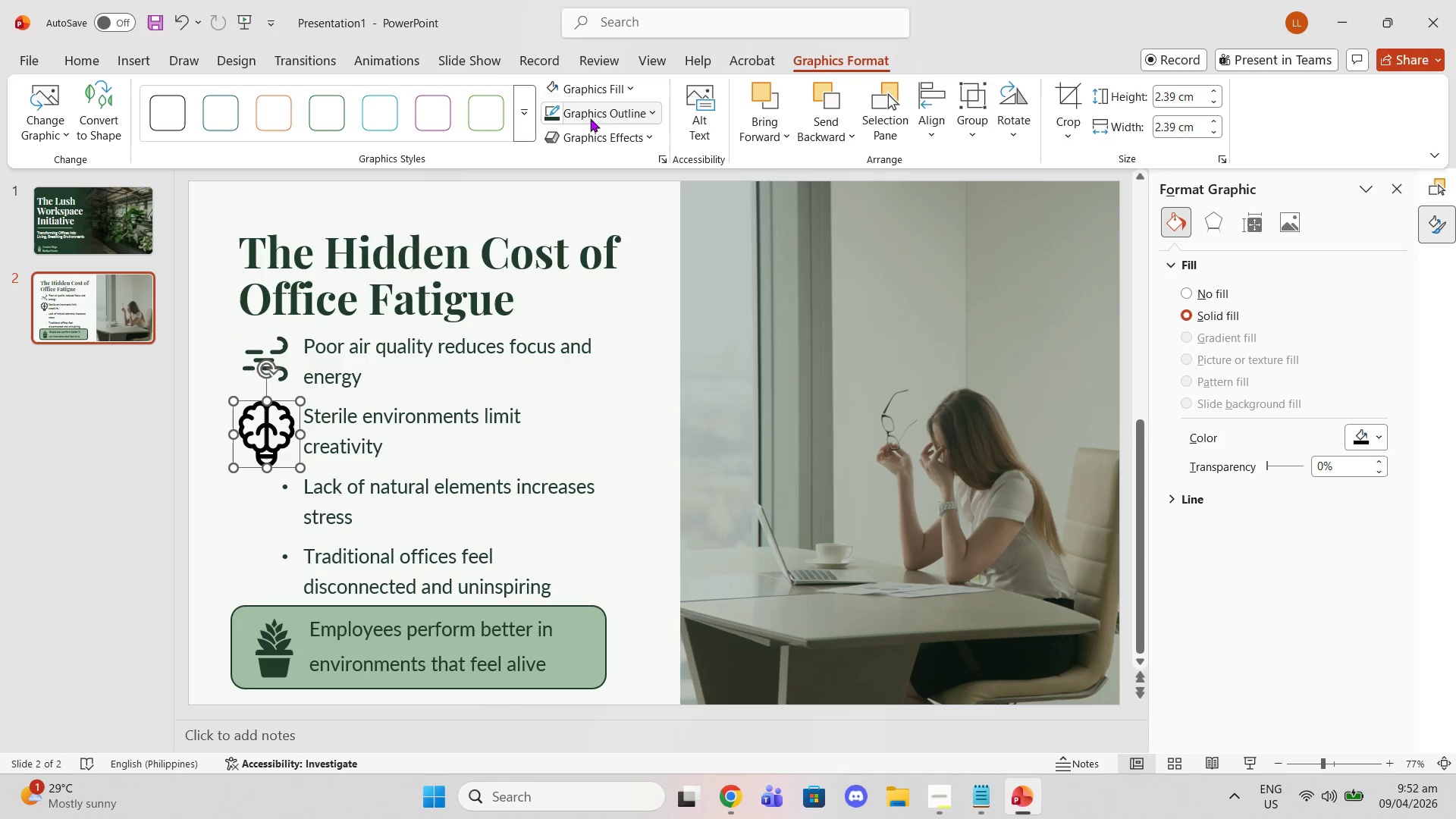 
left_click([587, 99])
 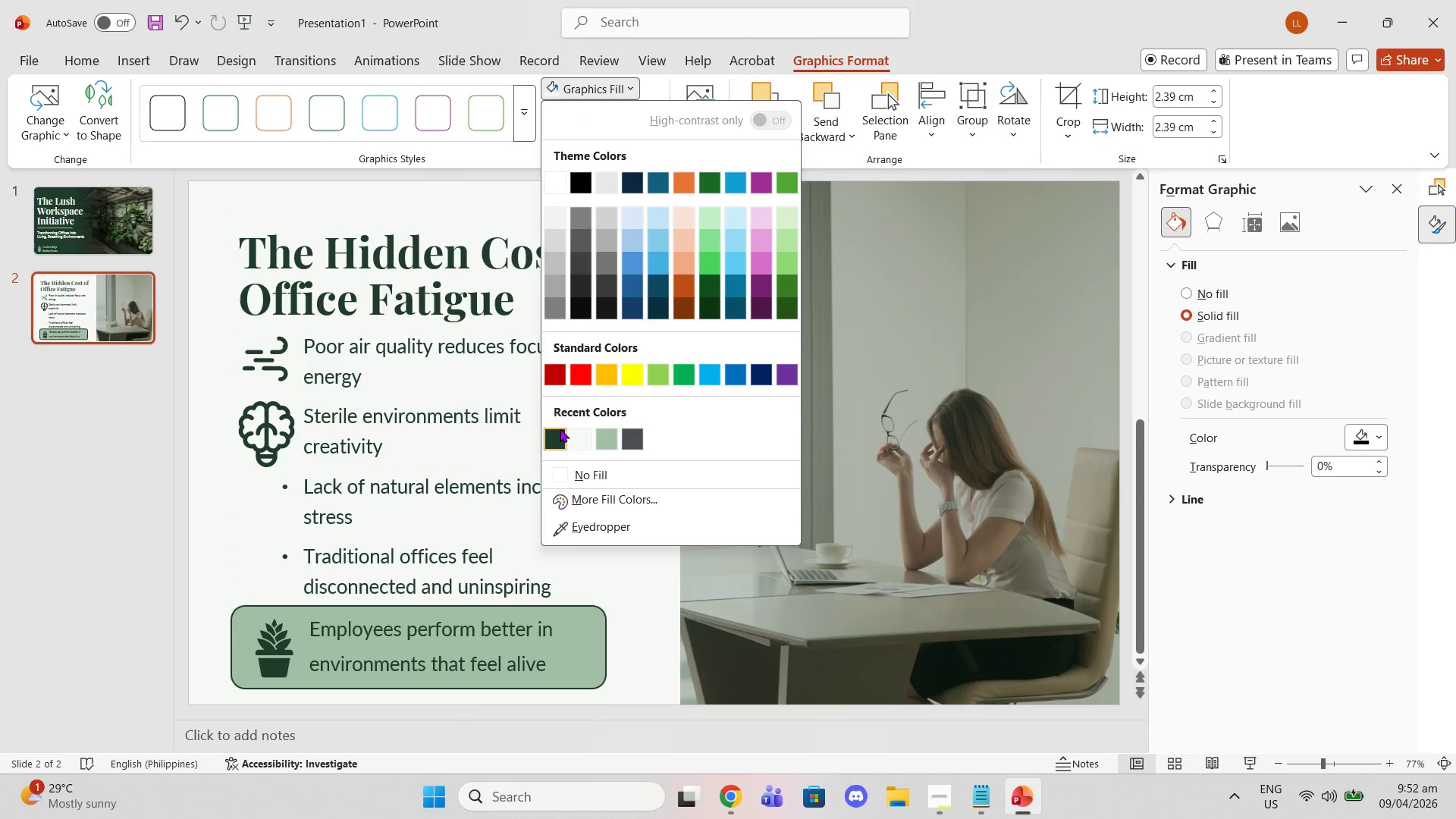 
left_click([558, 428])
 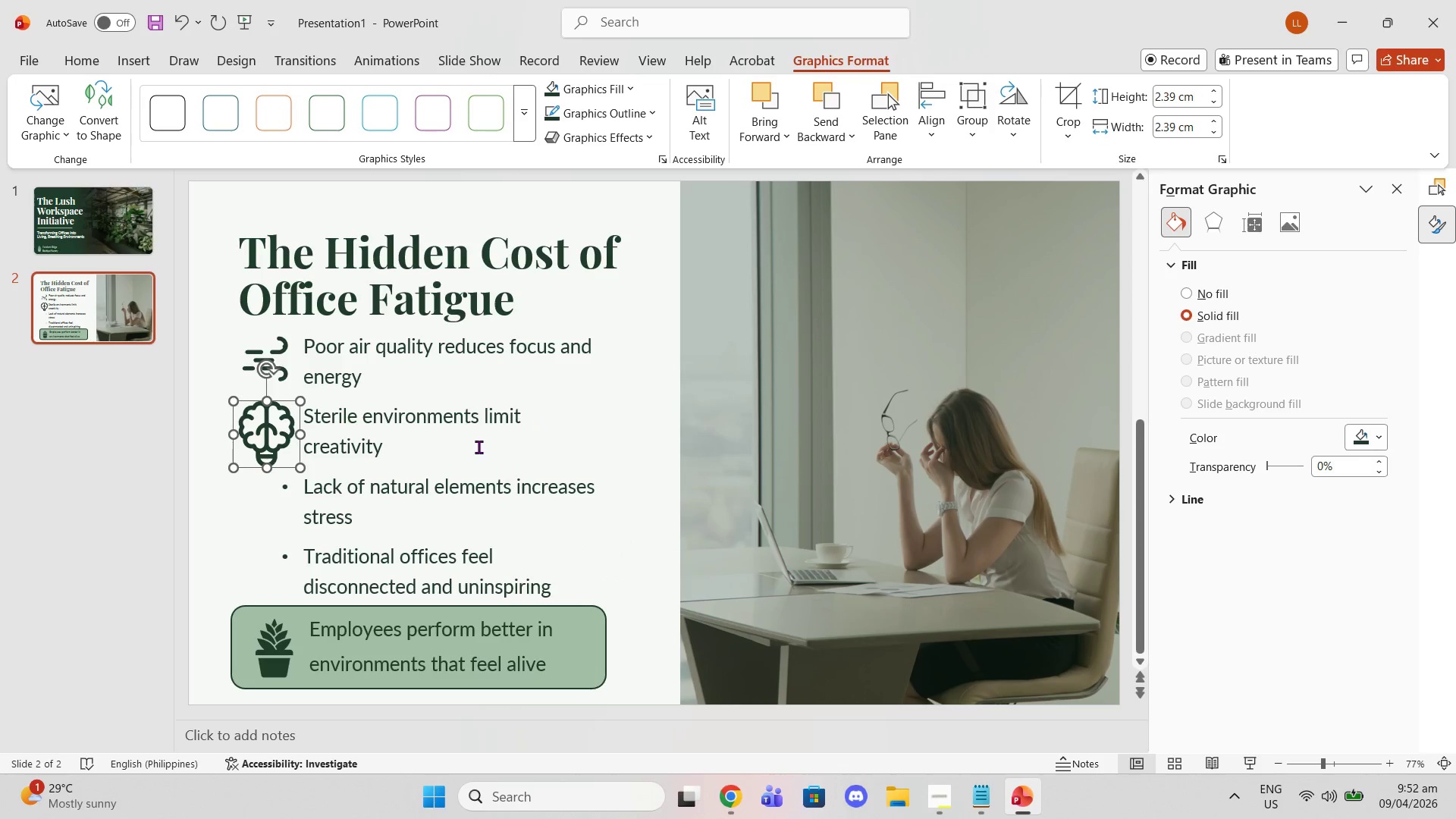 
left_click([479, 447])
 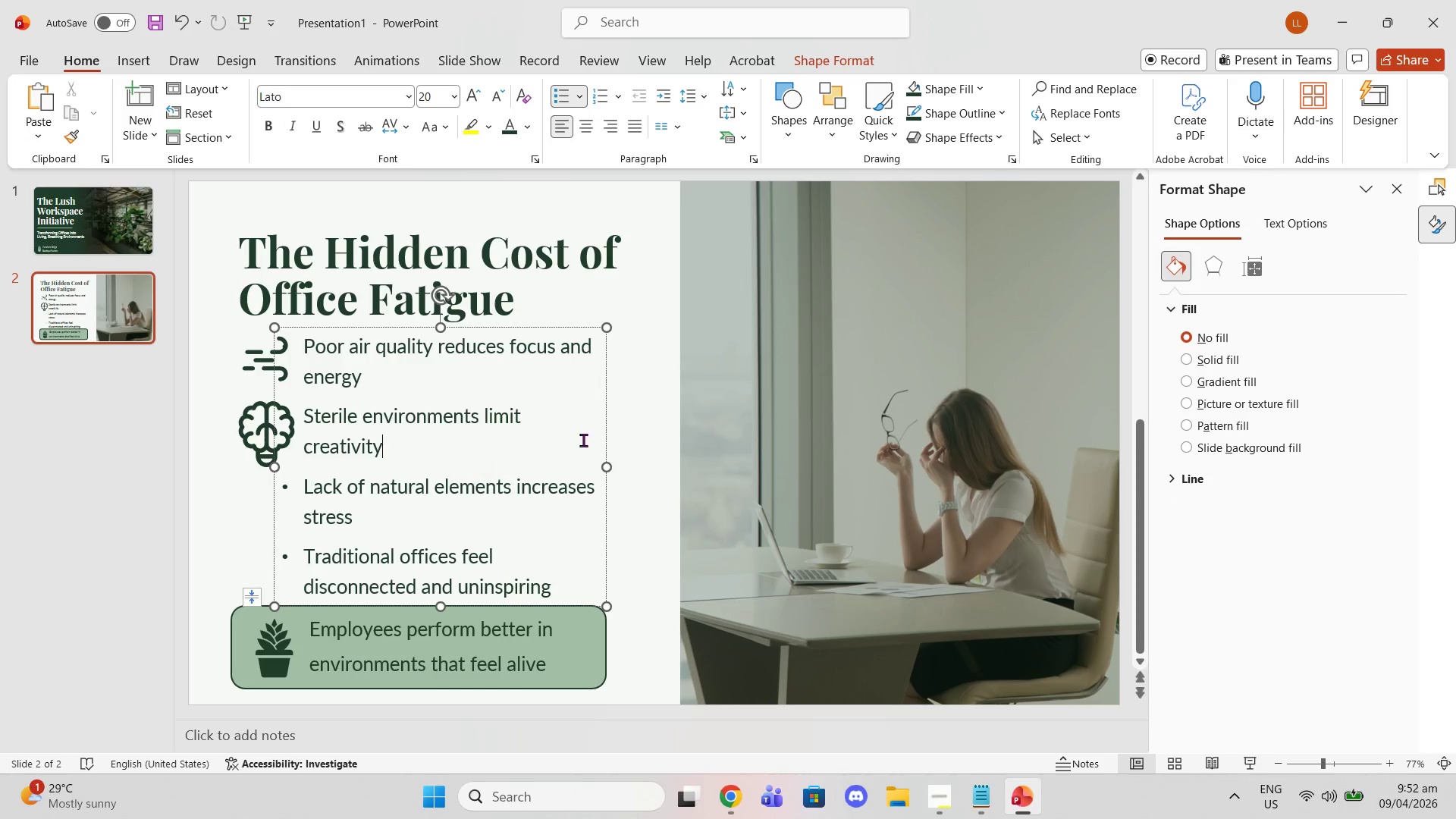 
left_click([617, 411])
 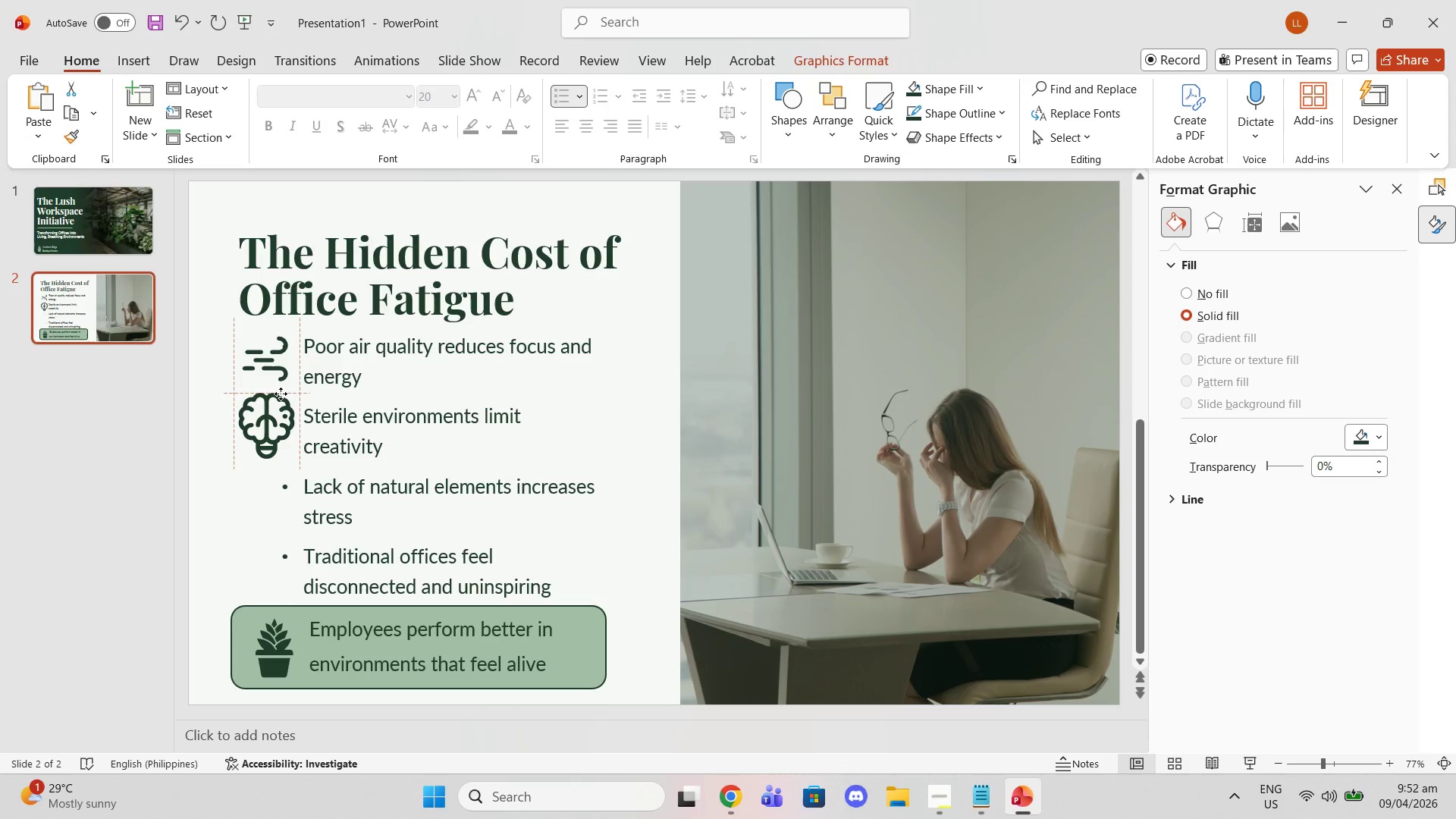 
left_click([265, 344])
 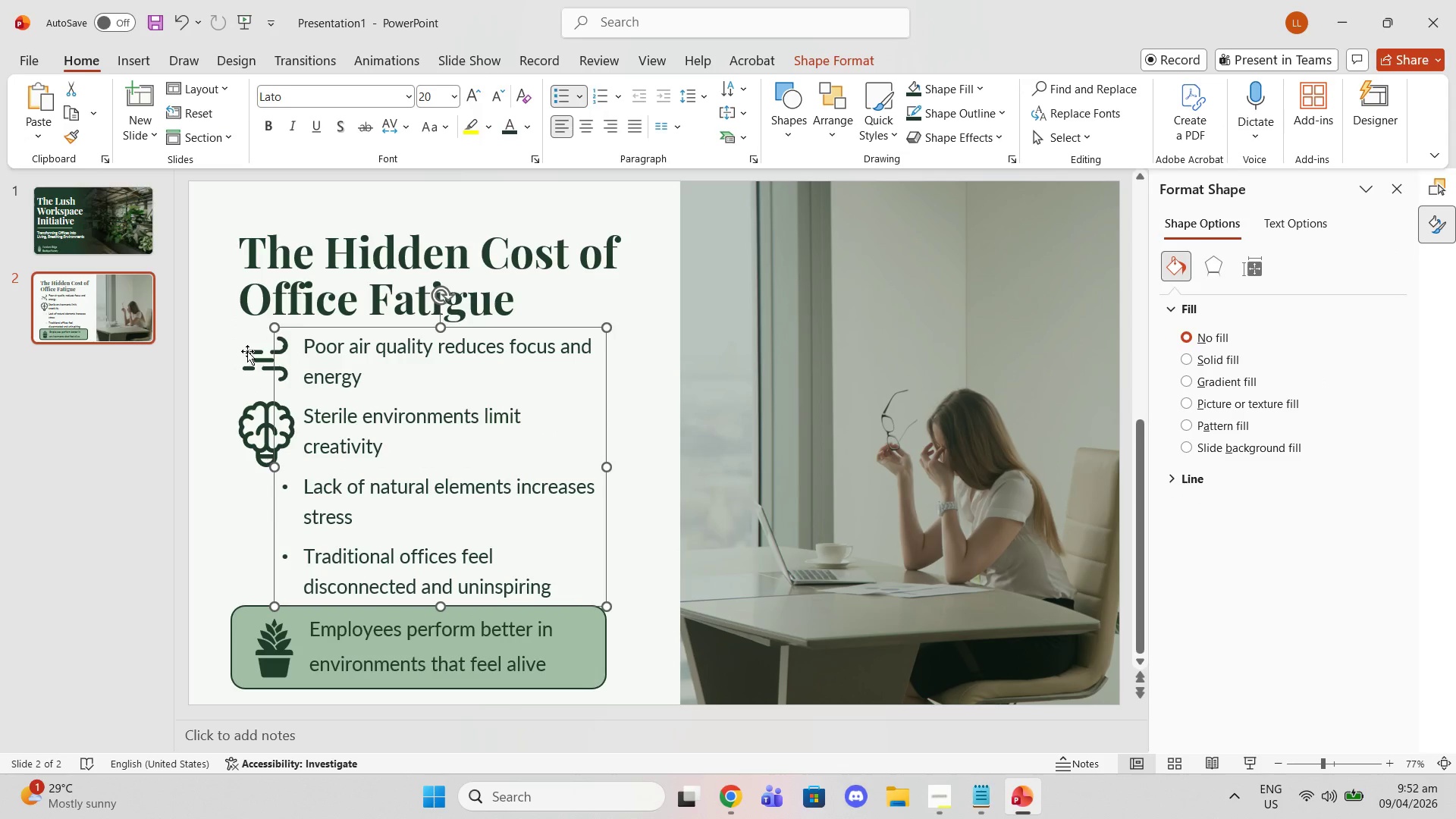 
left_click([247, 352])
 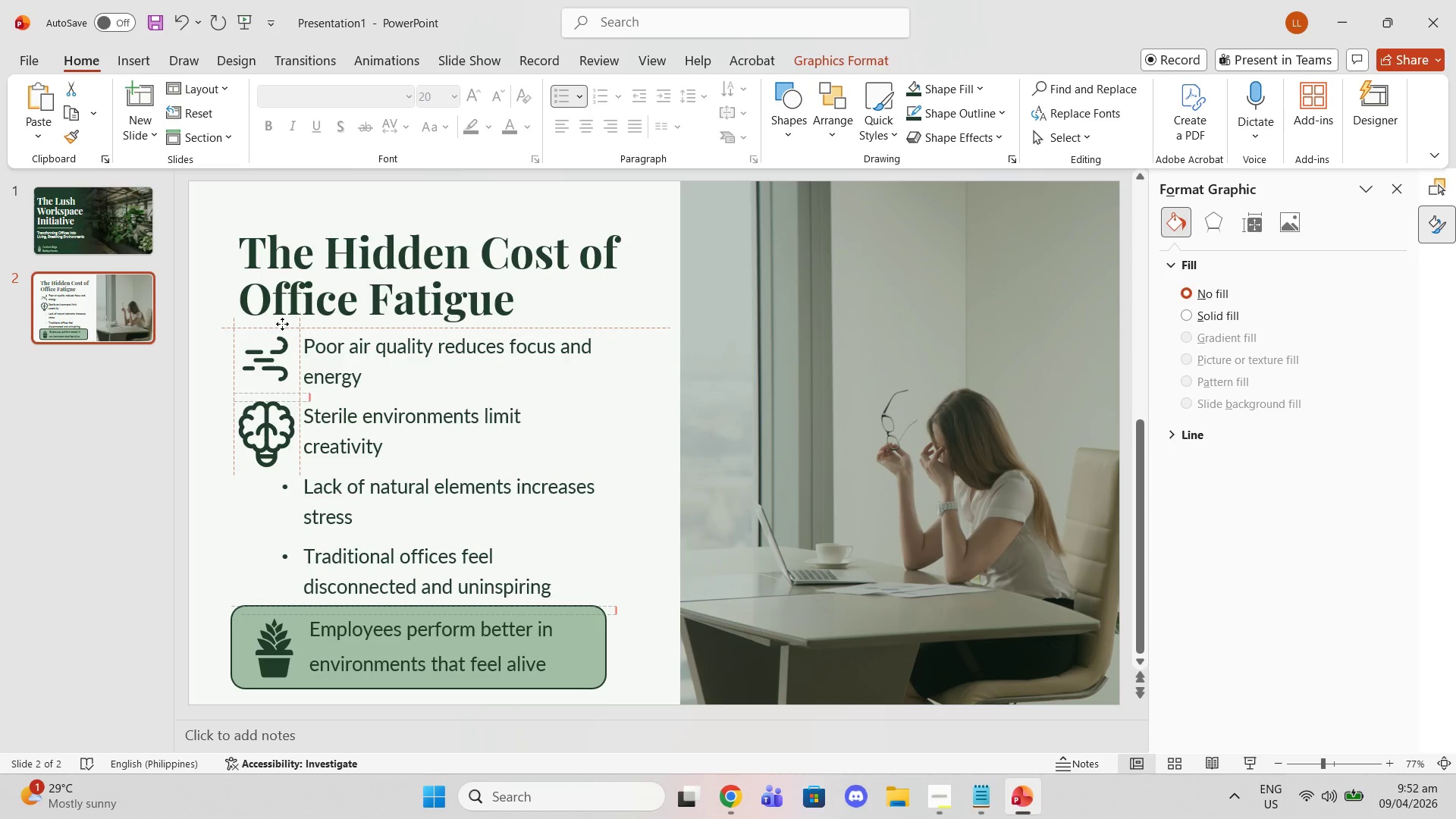 
wait(7.24)
 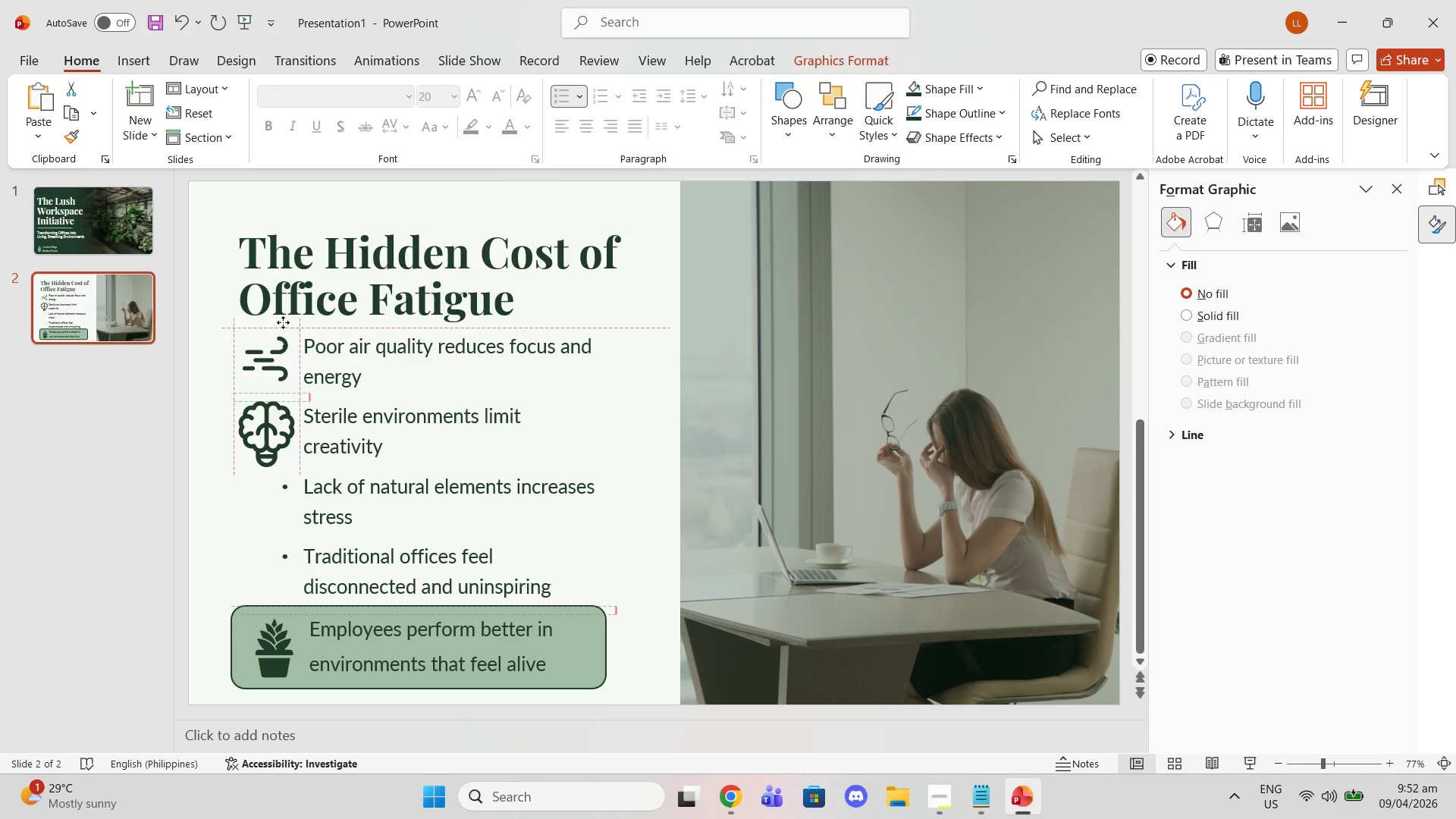 
left_click([276, 428])
 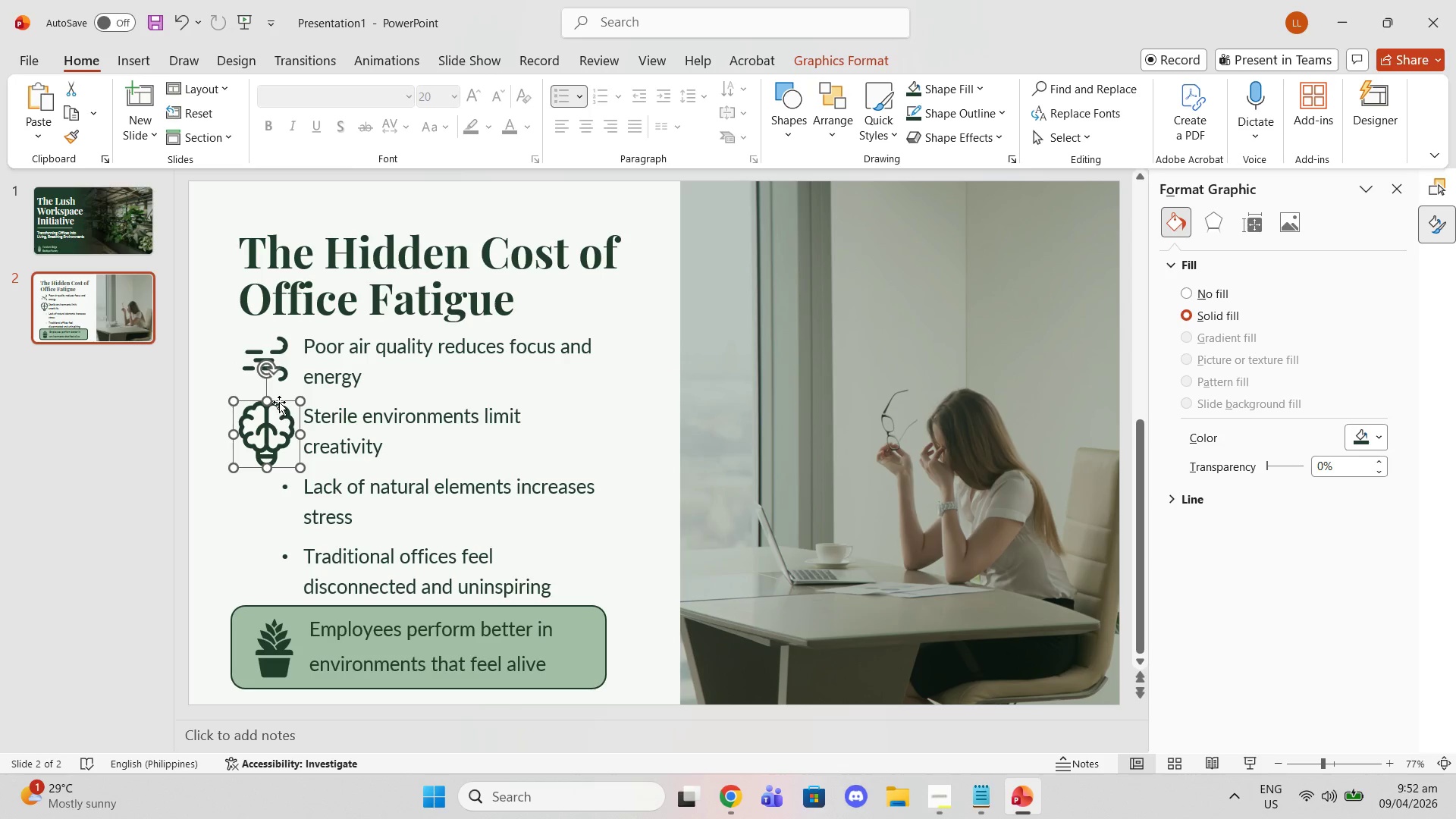 
left_click([344, 384])
 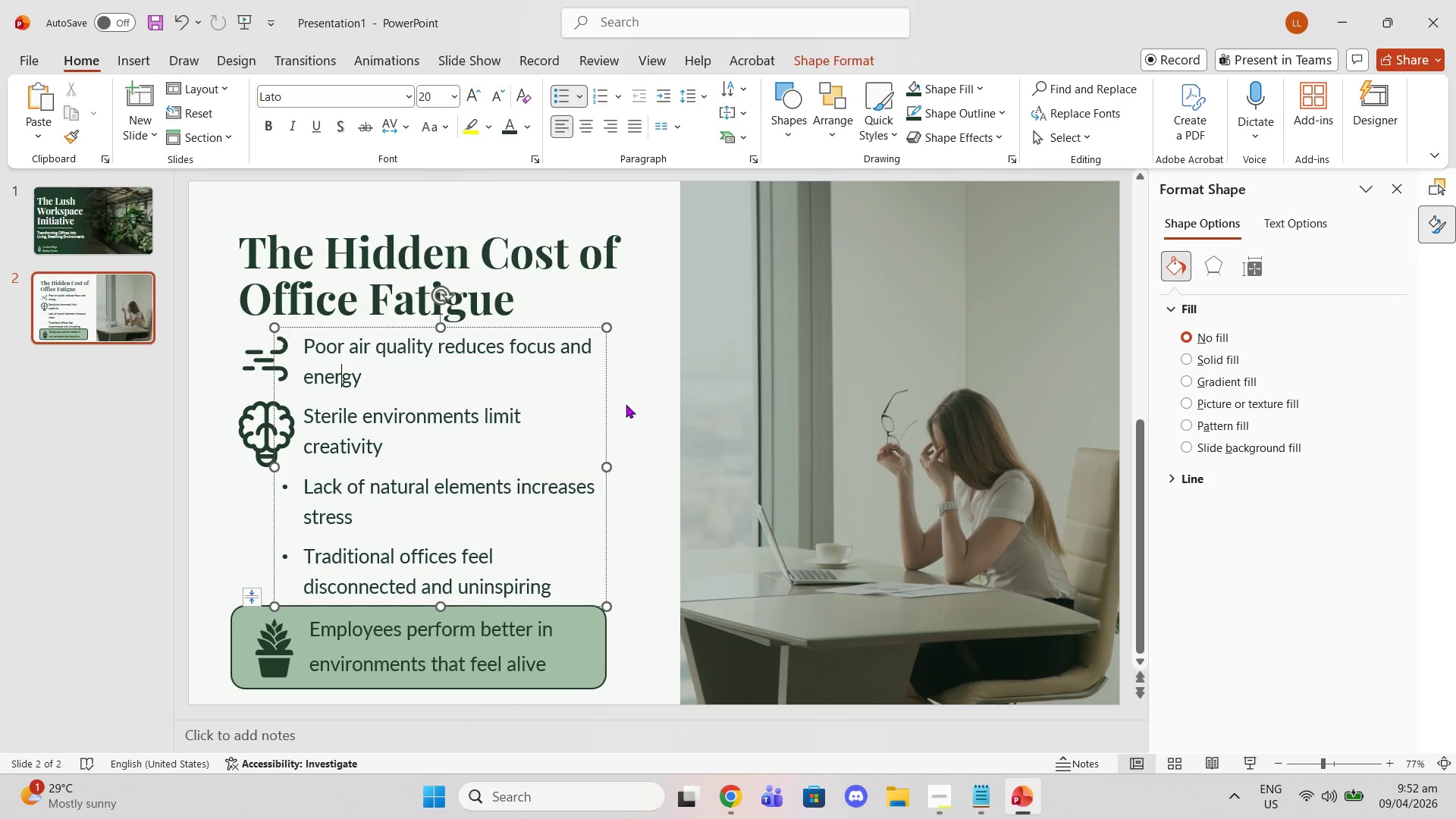 
left_click([626, 404])
 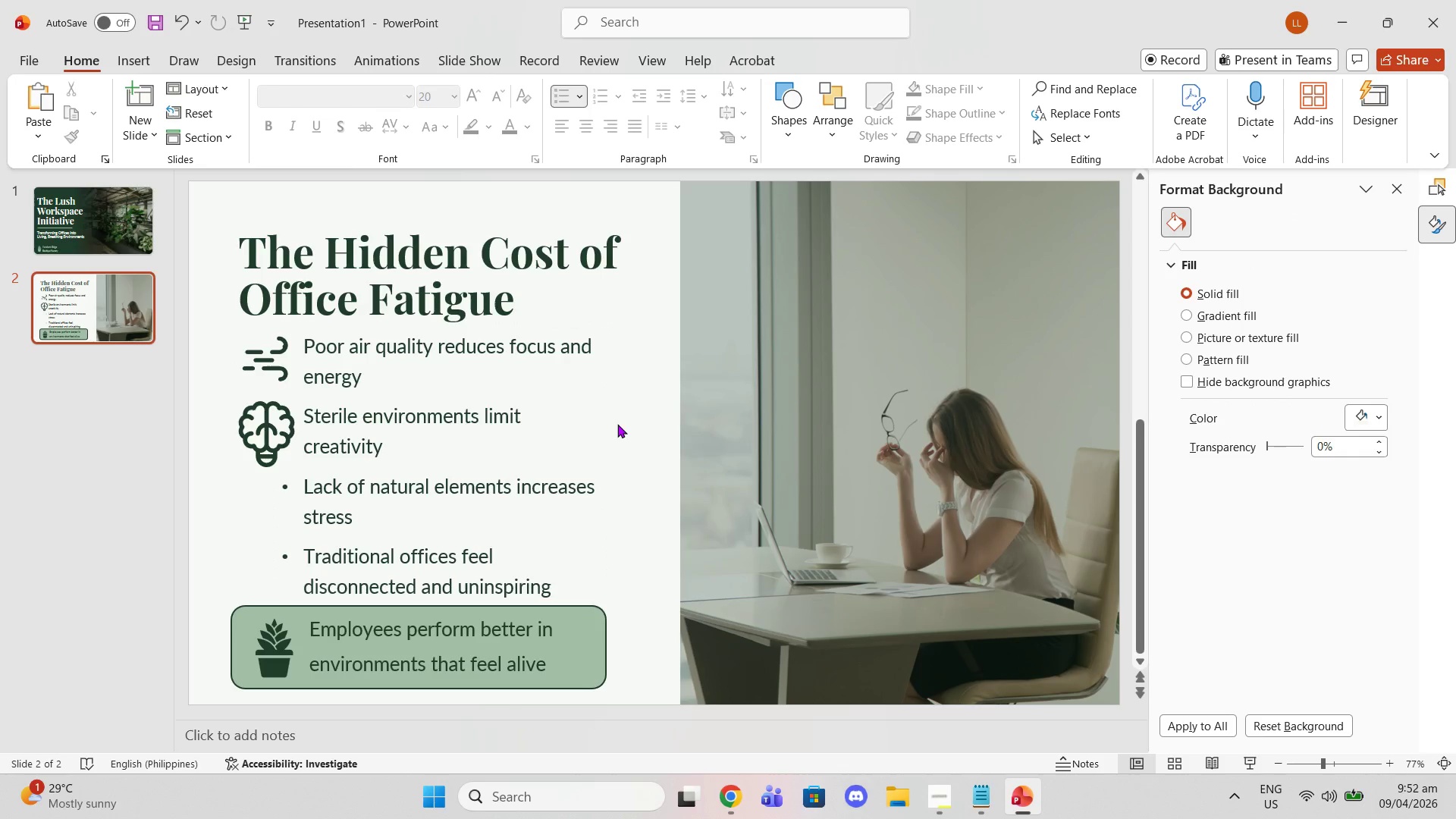 
wait(5.31)
 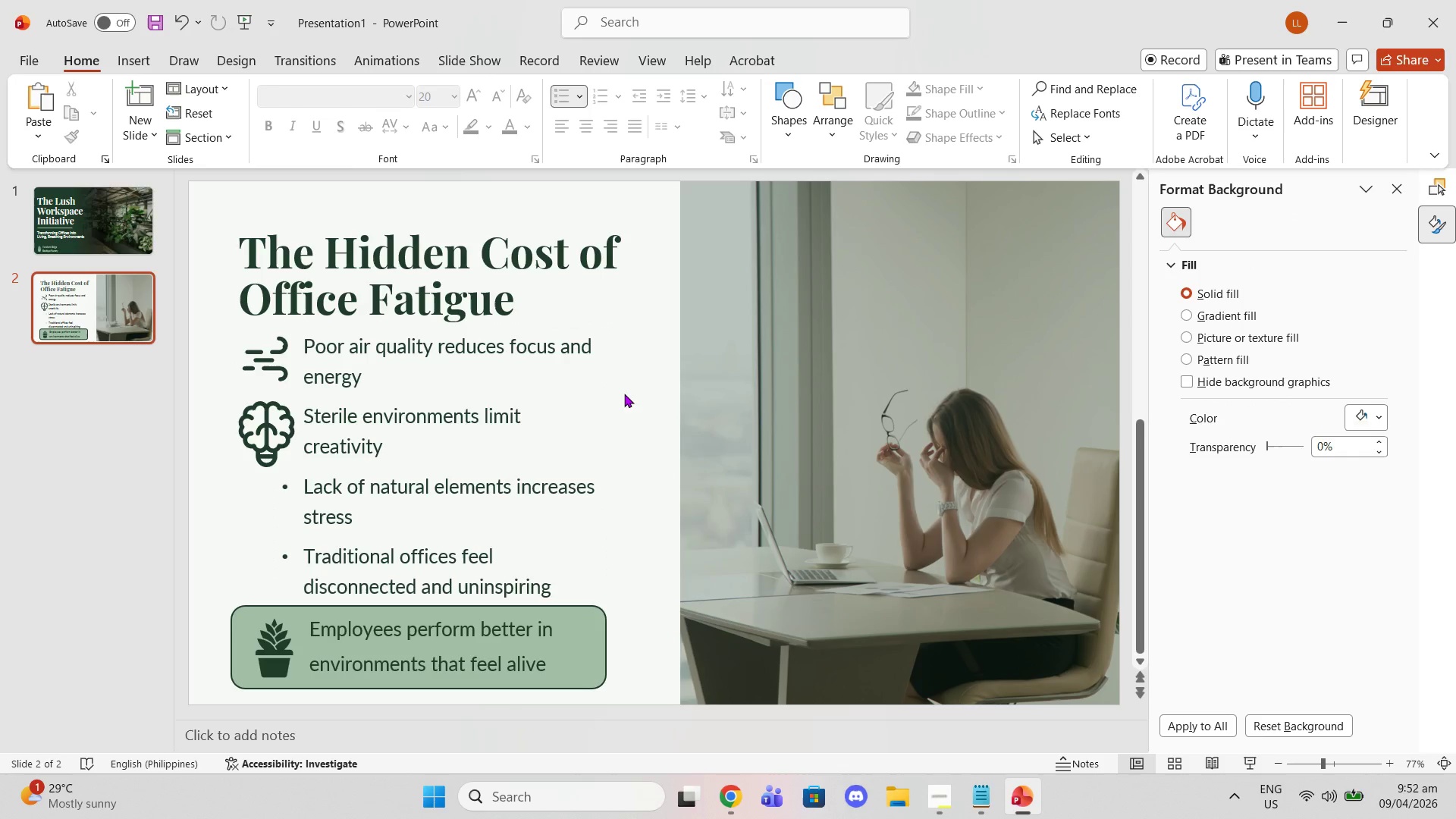 
left_click([730, 792])
 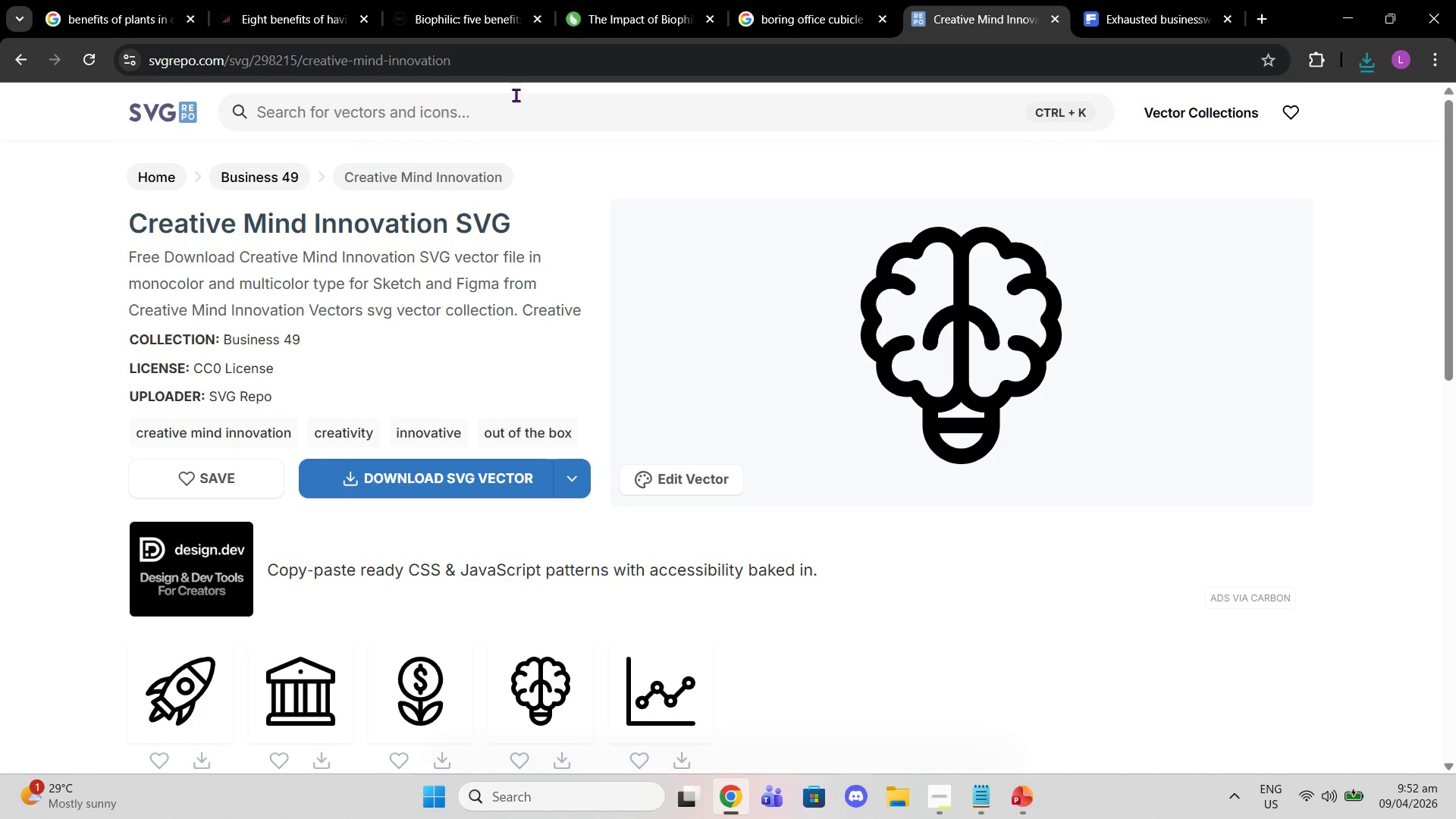 
left_click([515, 109])
 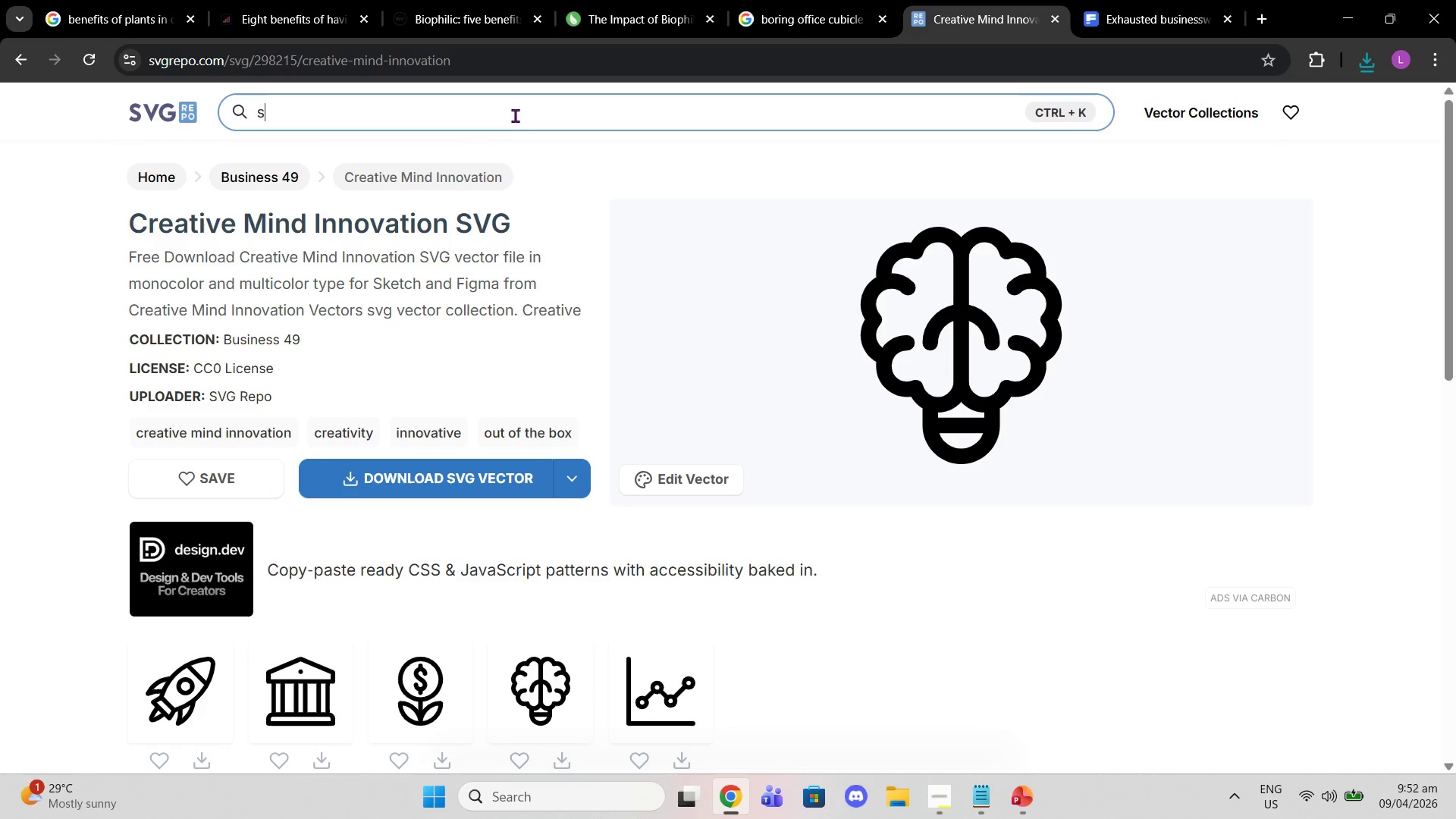 
type(stress)
 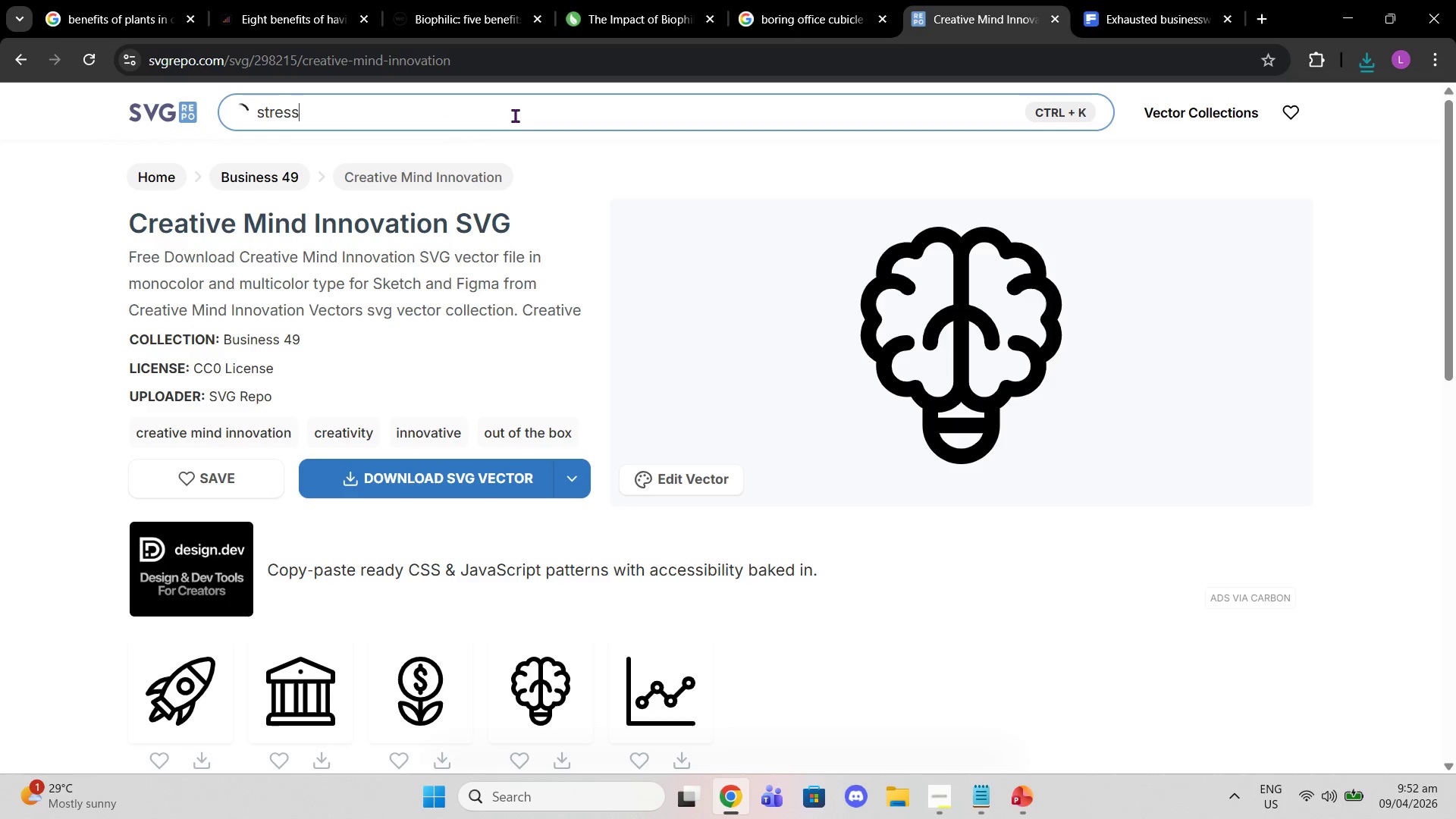 
key(Enter)
 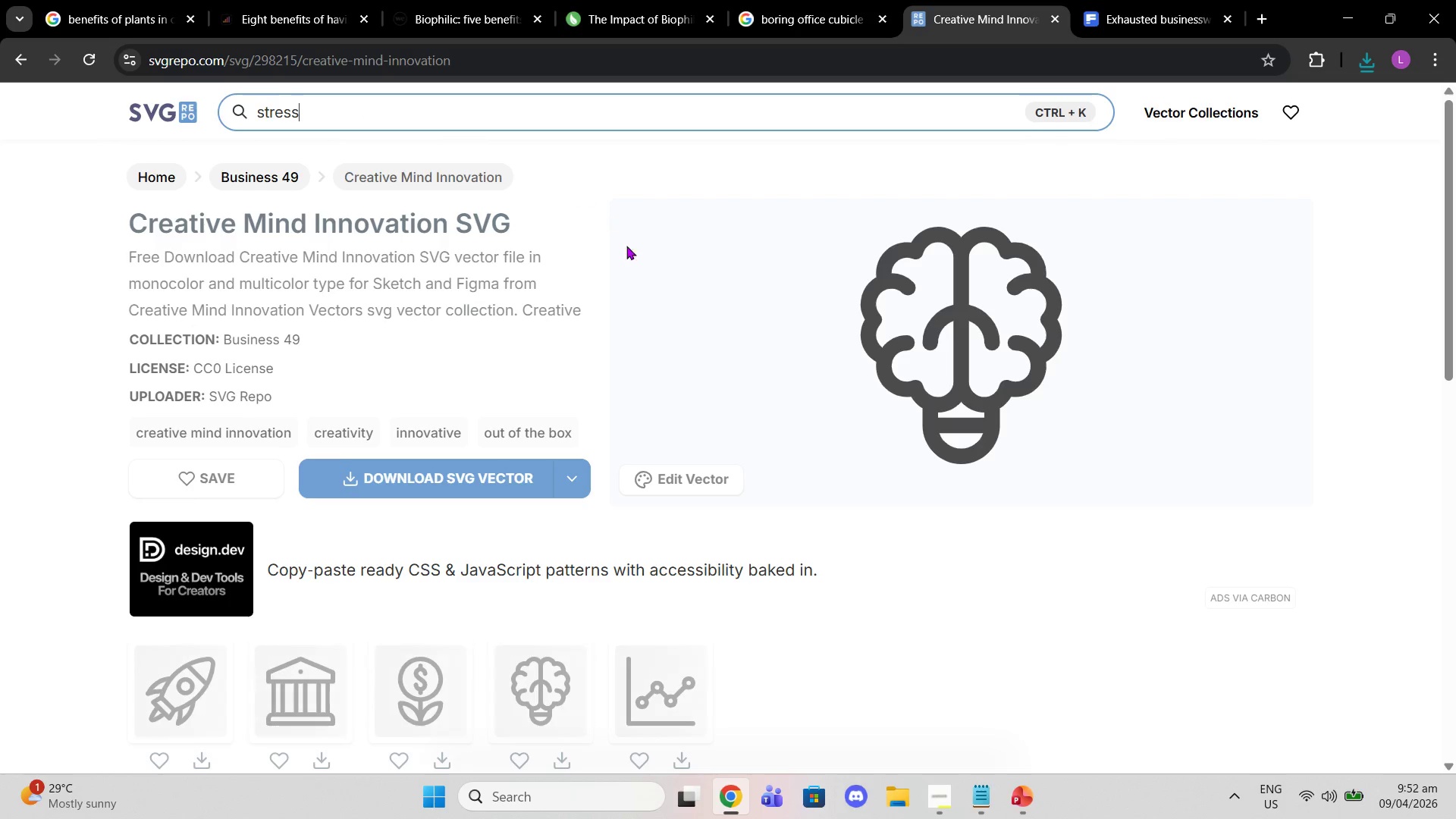 
left_click([1015, 801])
 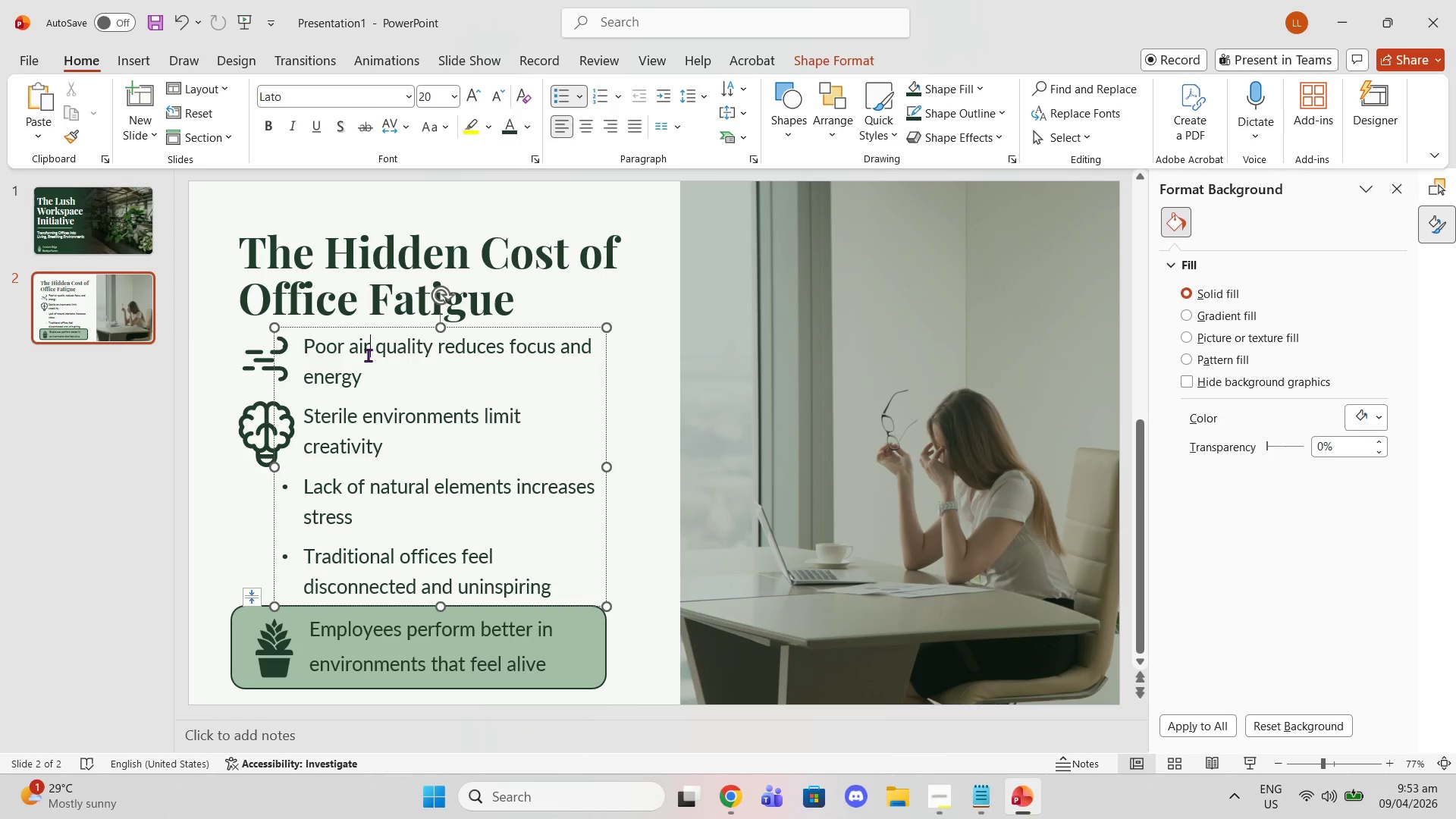 
double_click([264, 357])
 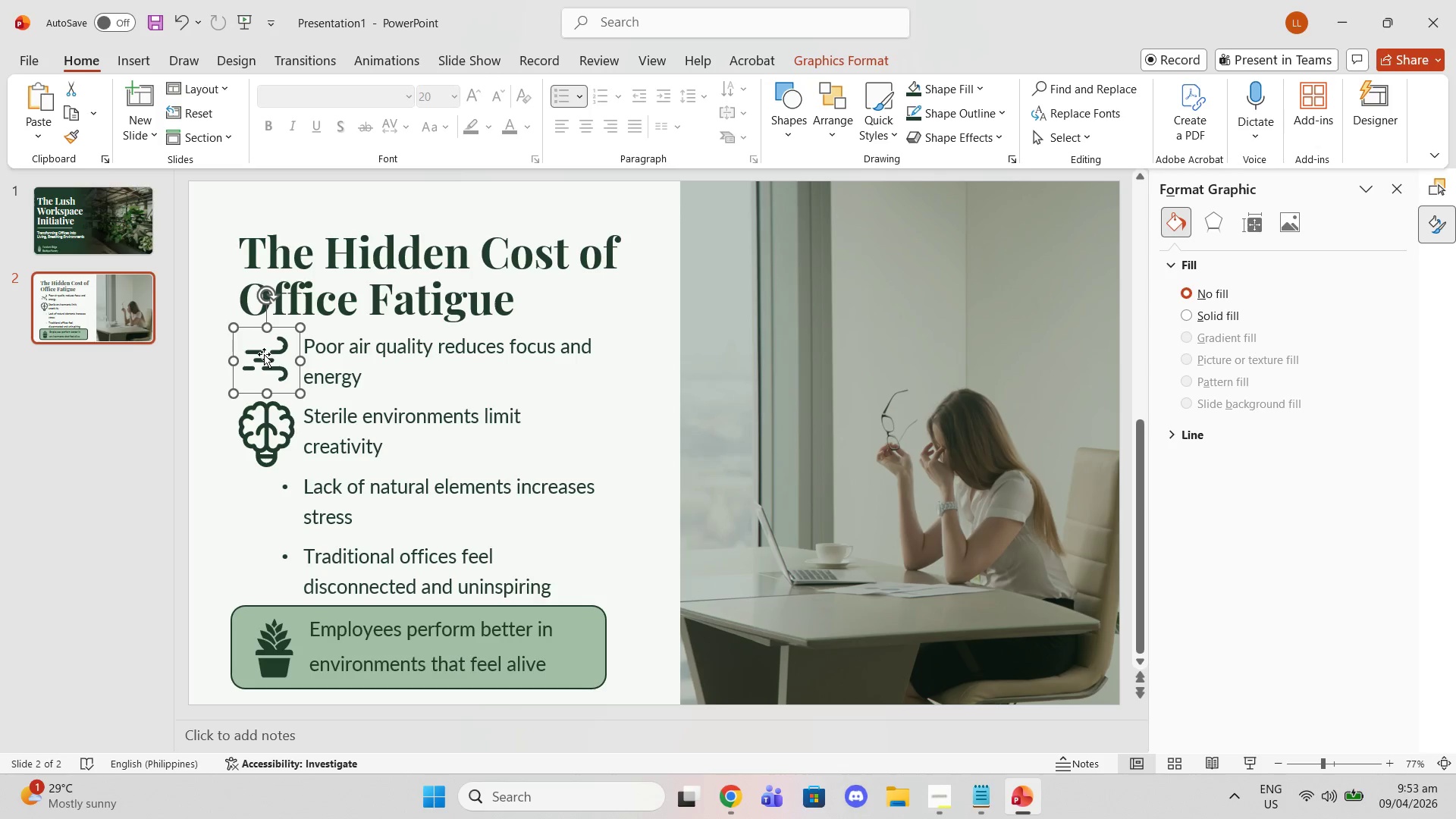 
key(Delete)
 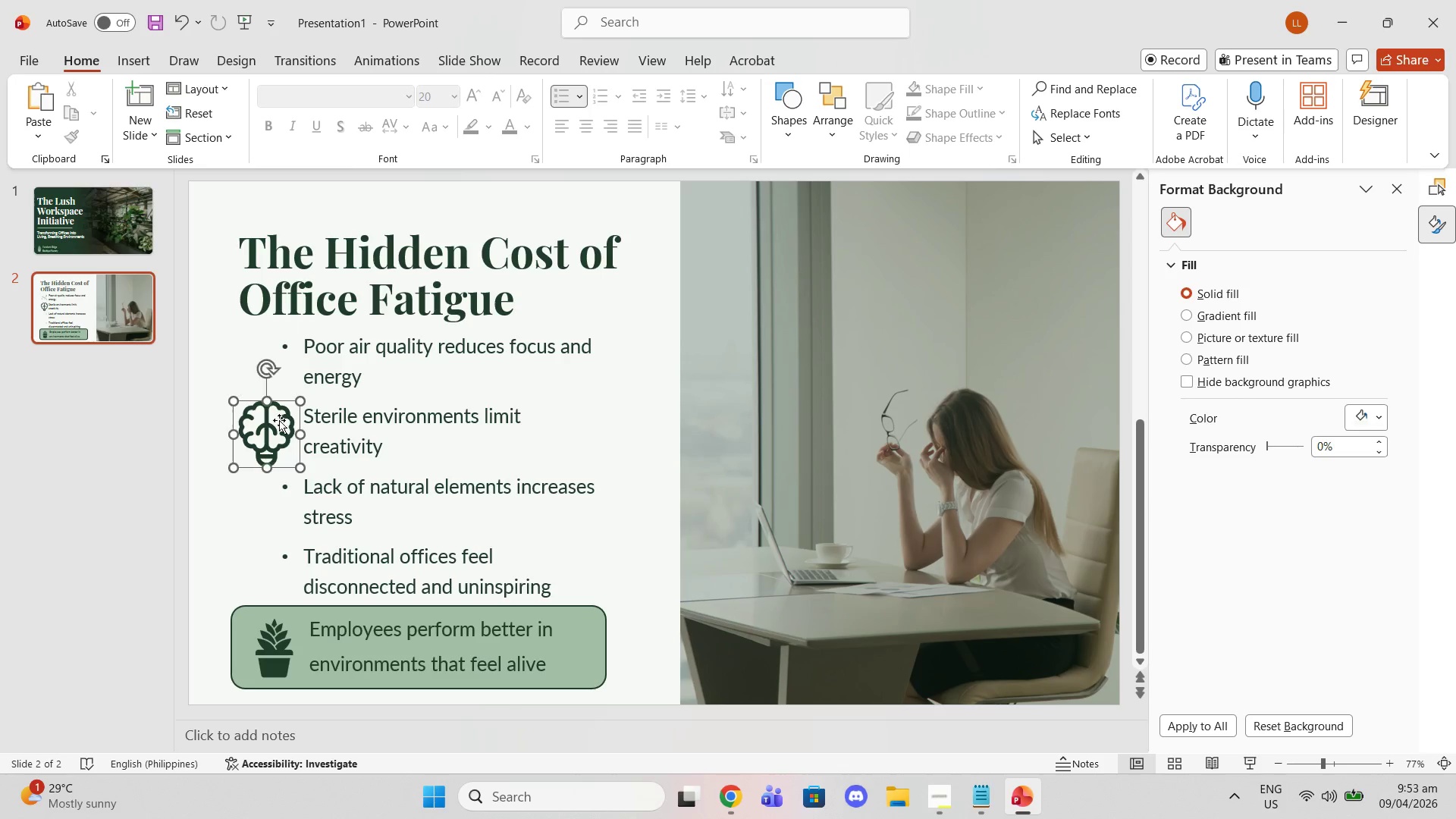 
key(Delete)
 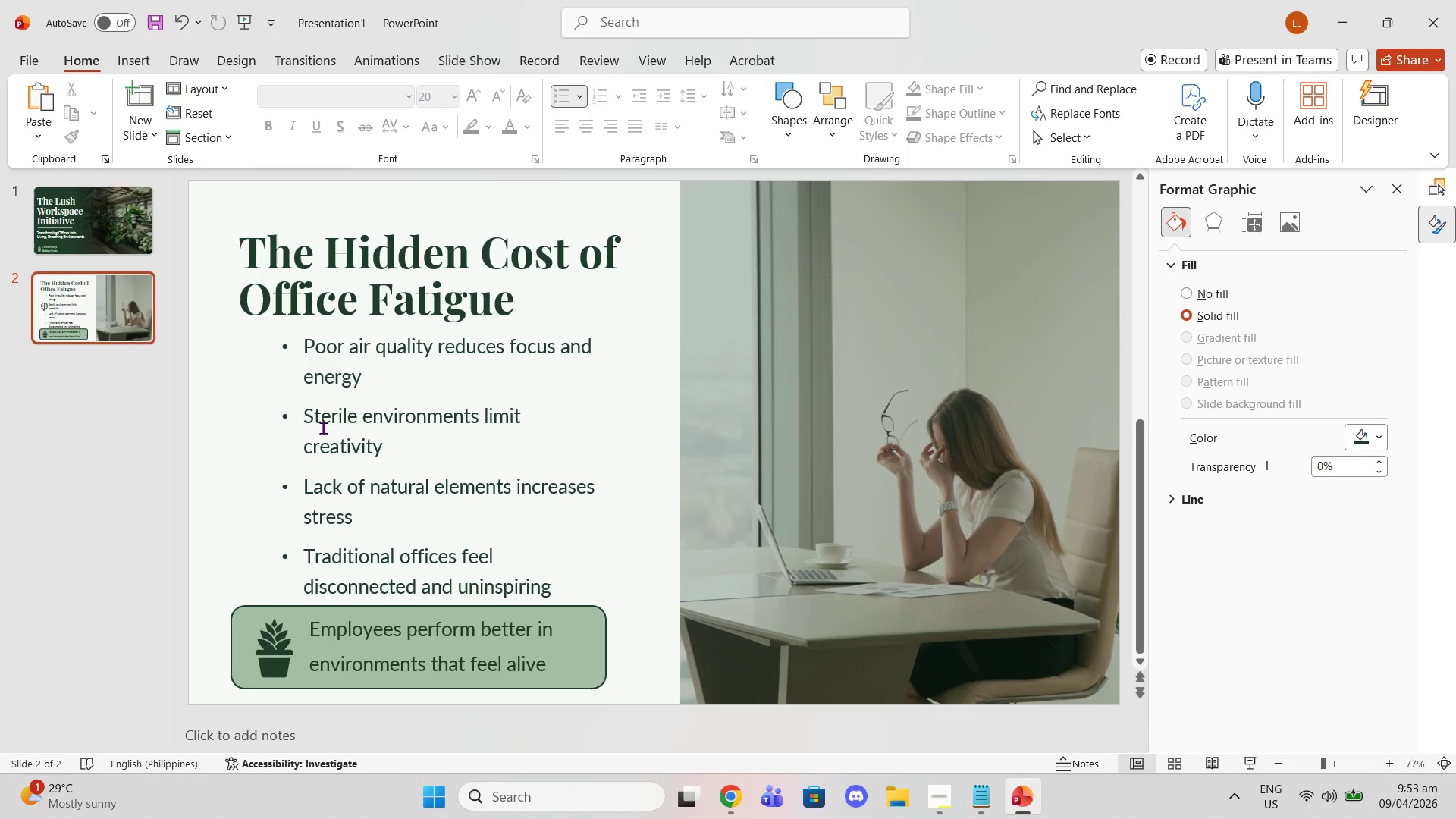 
left_click([323, 428])
 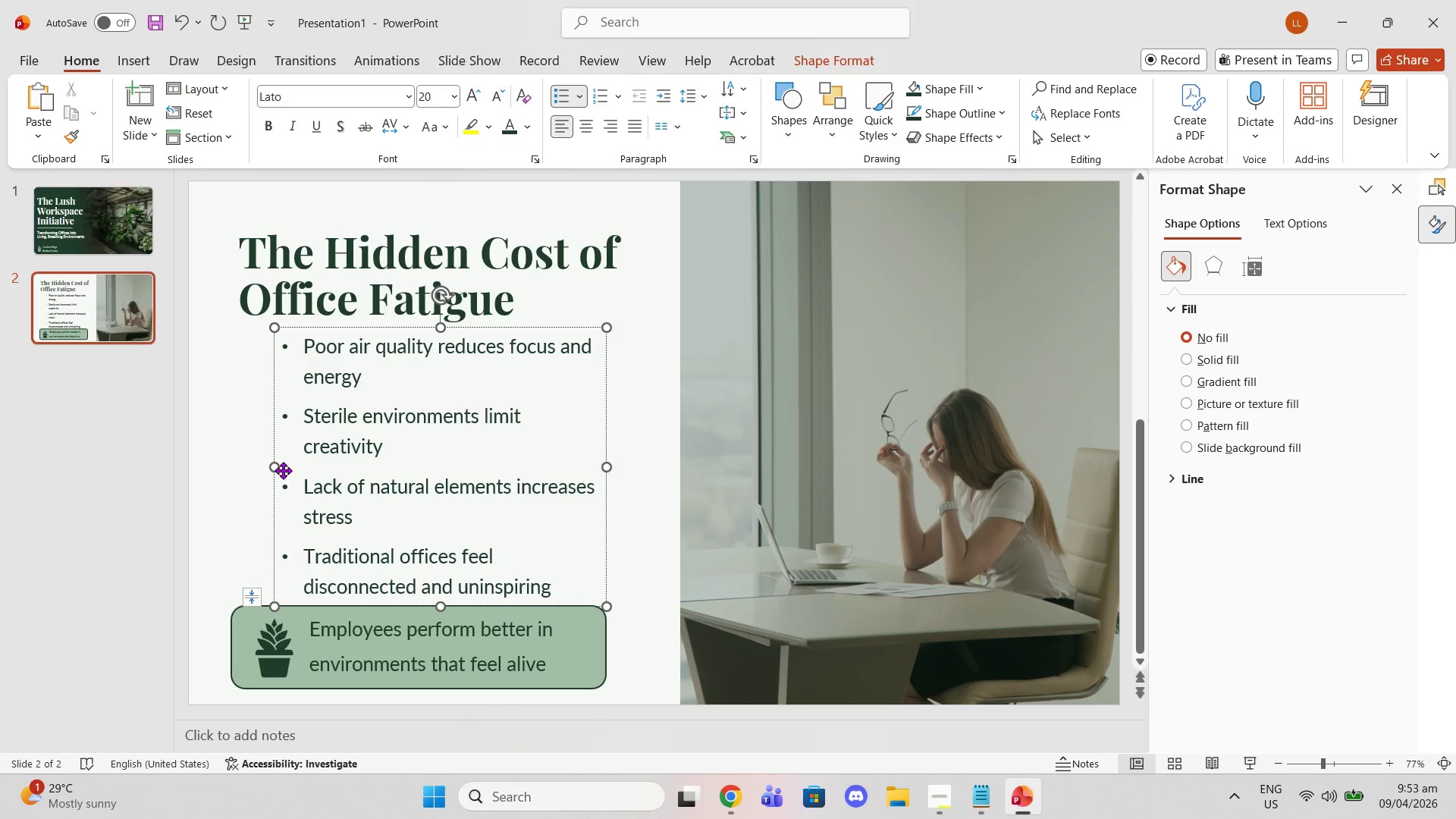 
left_click_drag(start_coordinate=[276, 469], to_coordinate=[230, 461])
 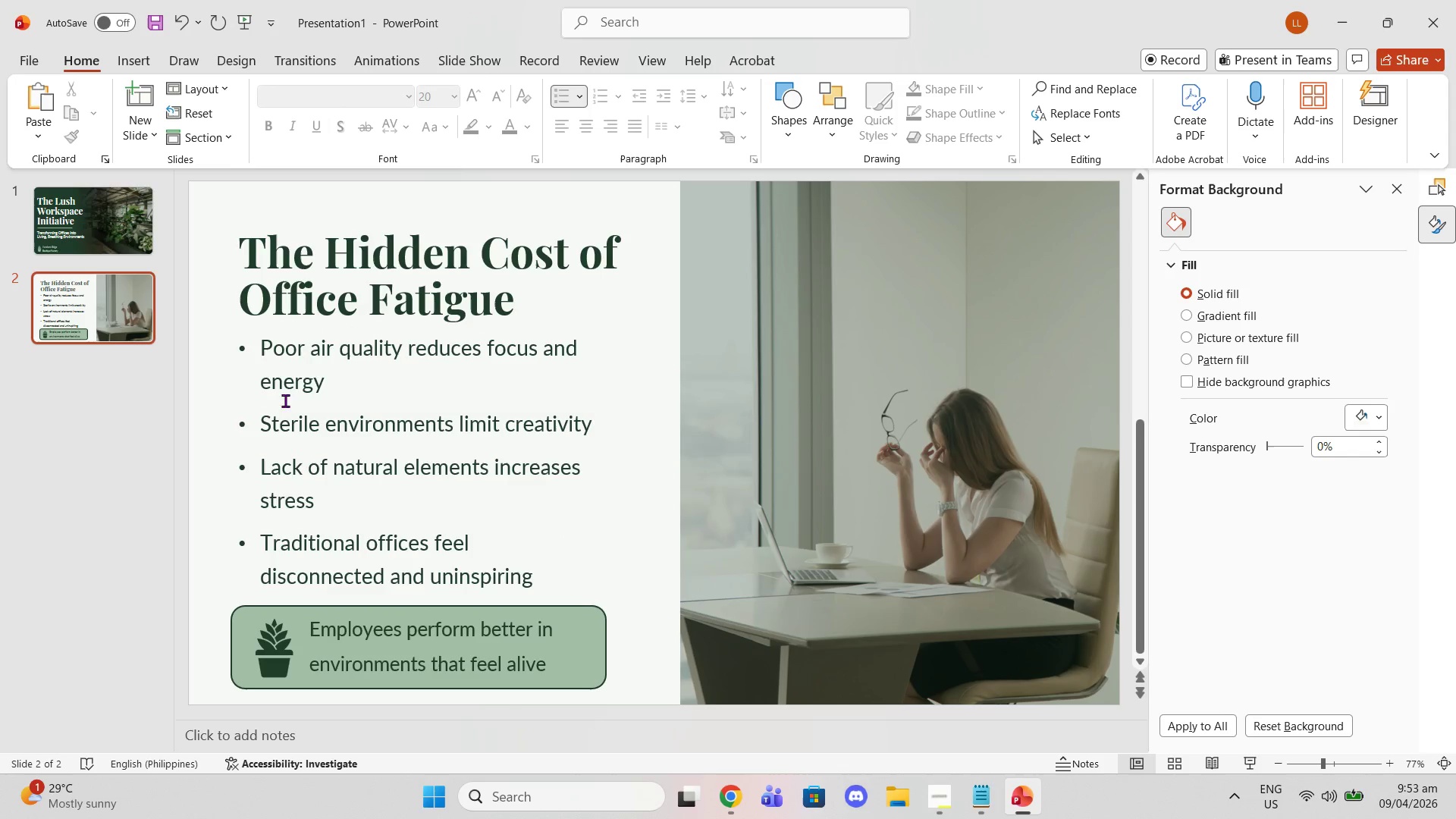 
left_click_drag(start_coordinate=[331, 381], to_coordinate=[245, 345])
 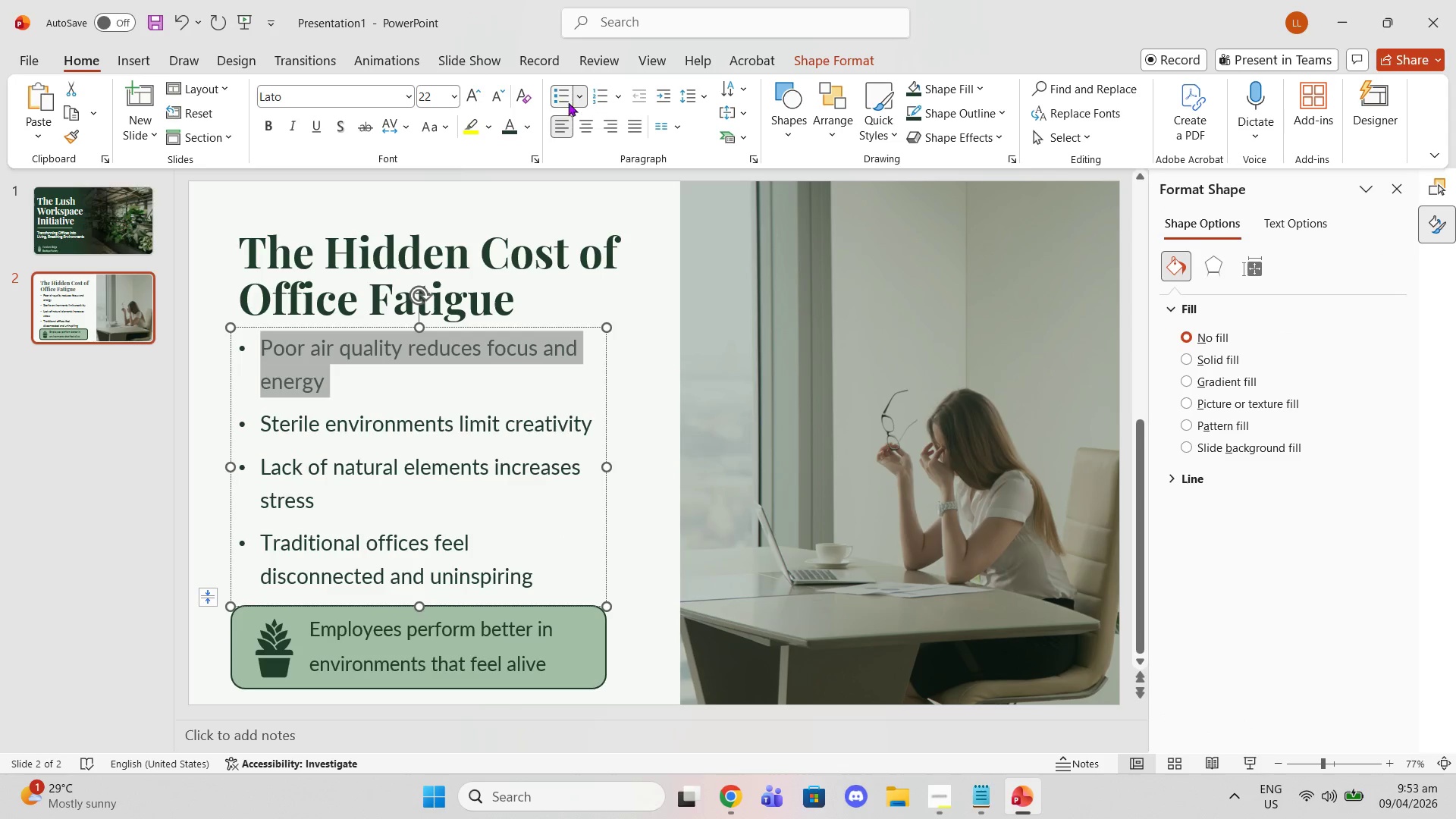 
left_click([582, 101])
 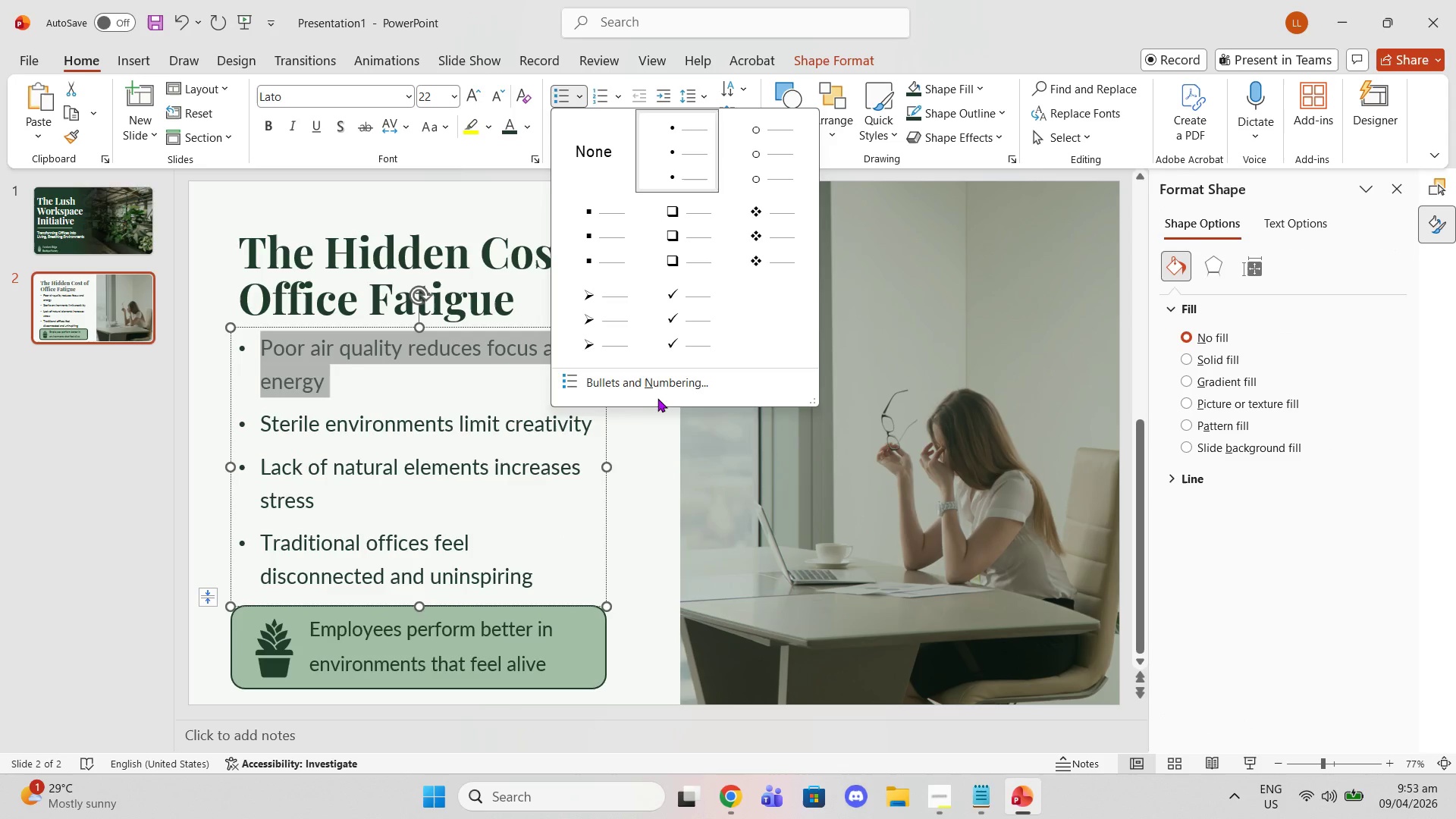 
left_click([653, 389])
 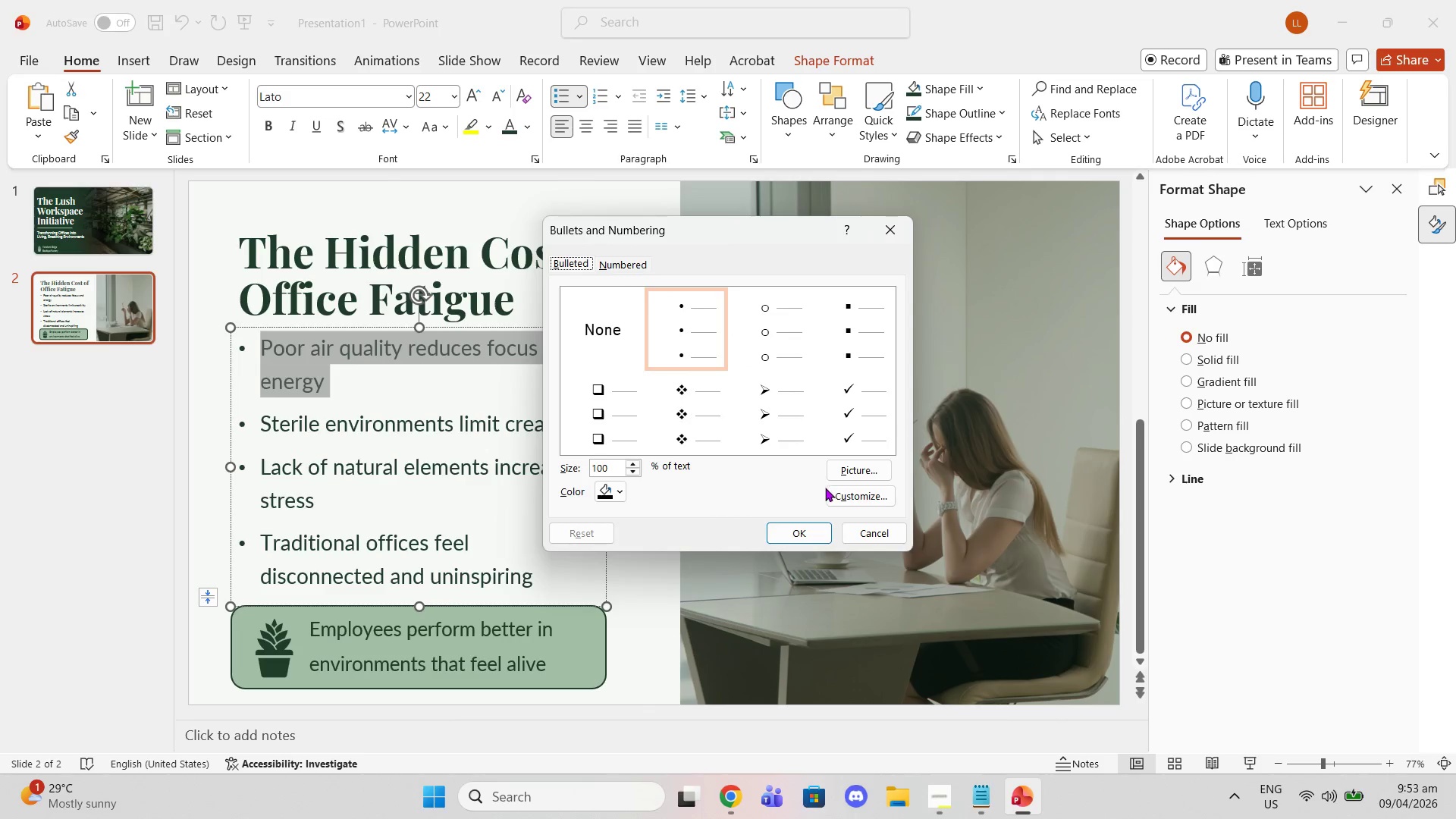 
left_click([845, 492])
 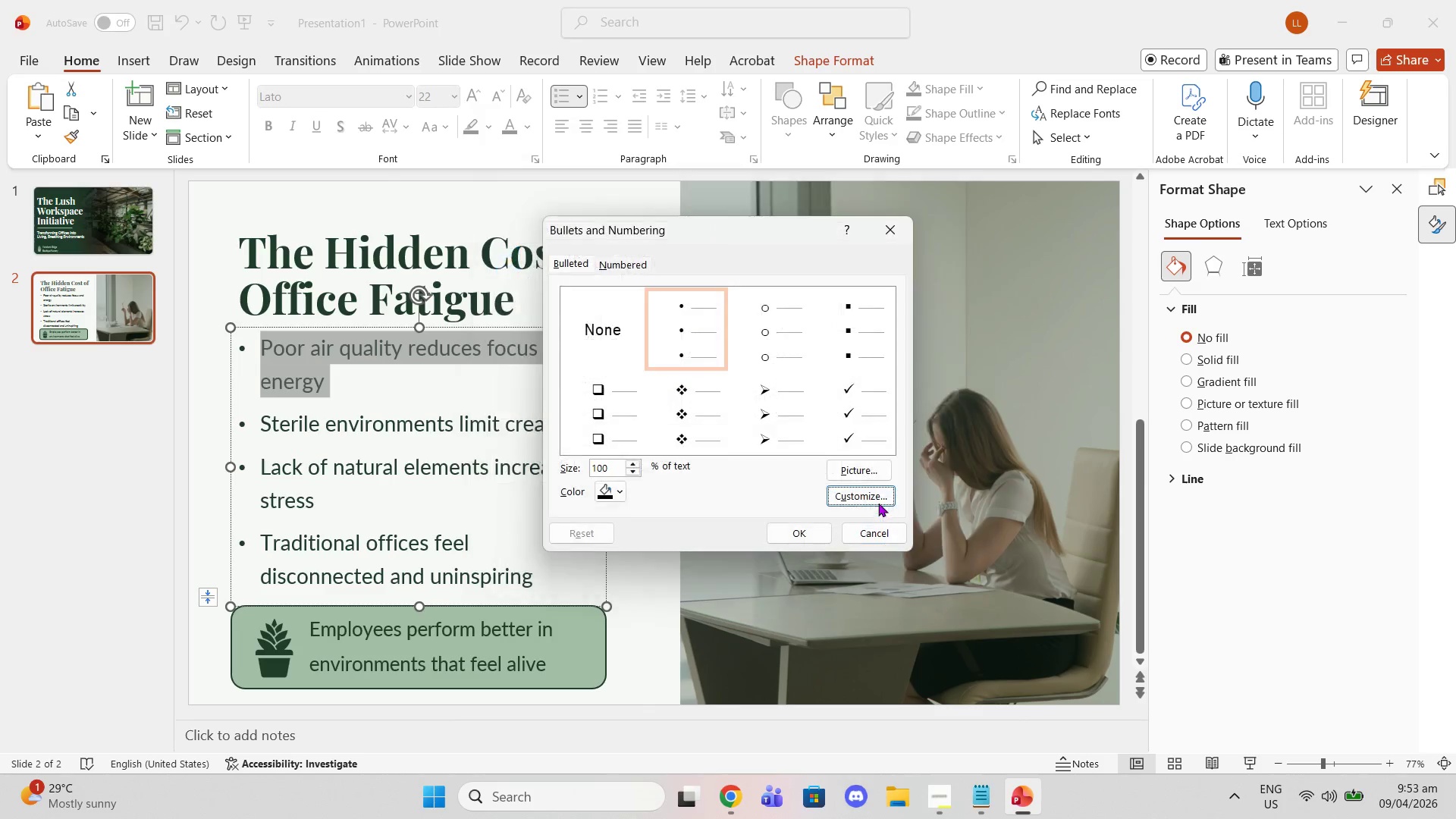 
left_click([858, 472])
 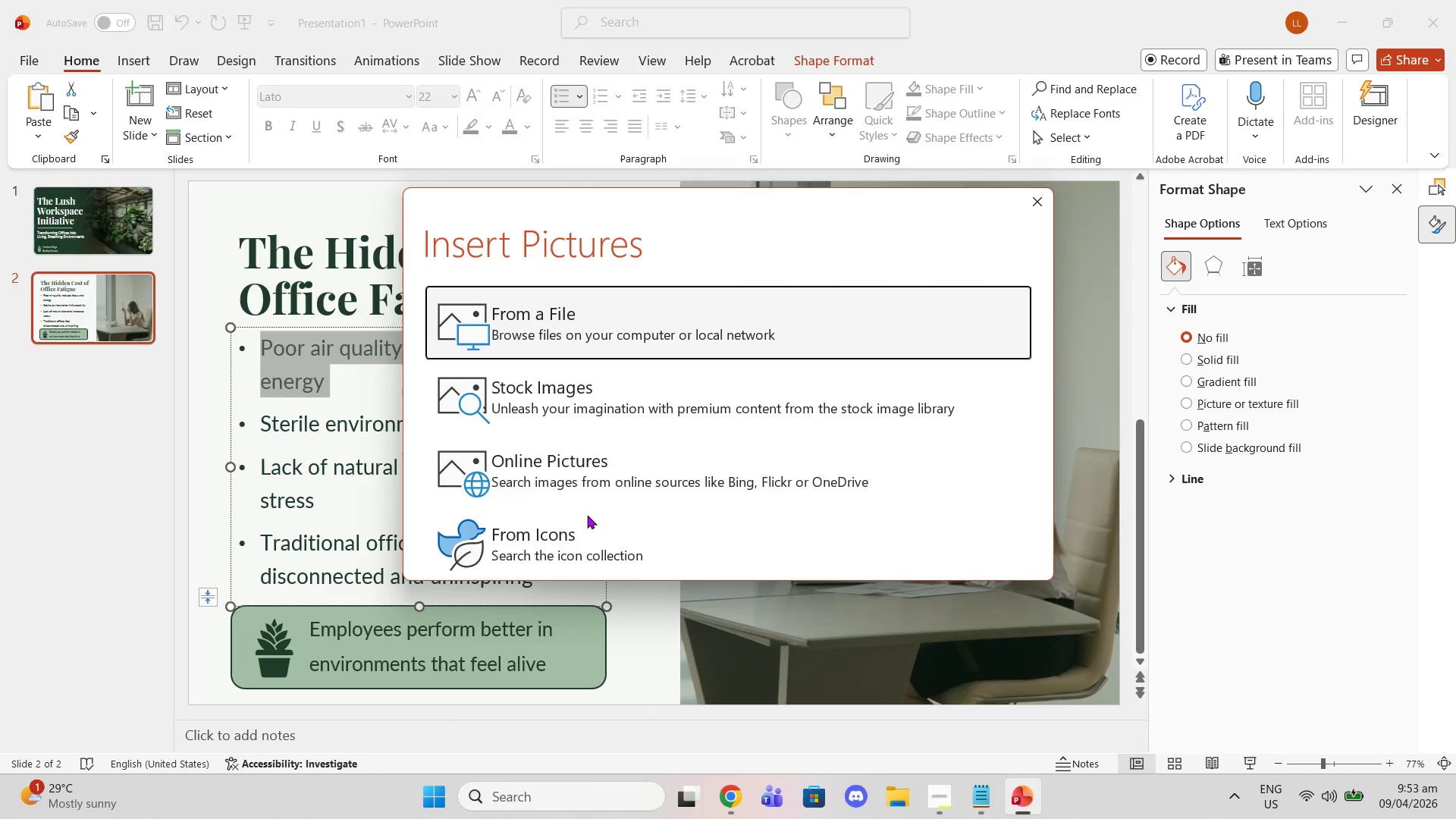 
left_click([576, 334])
 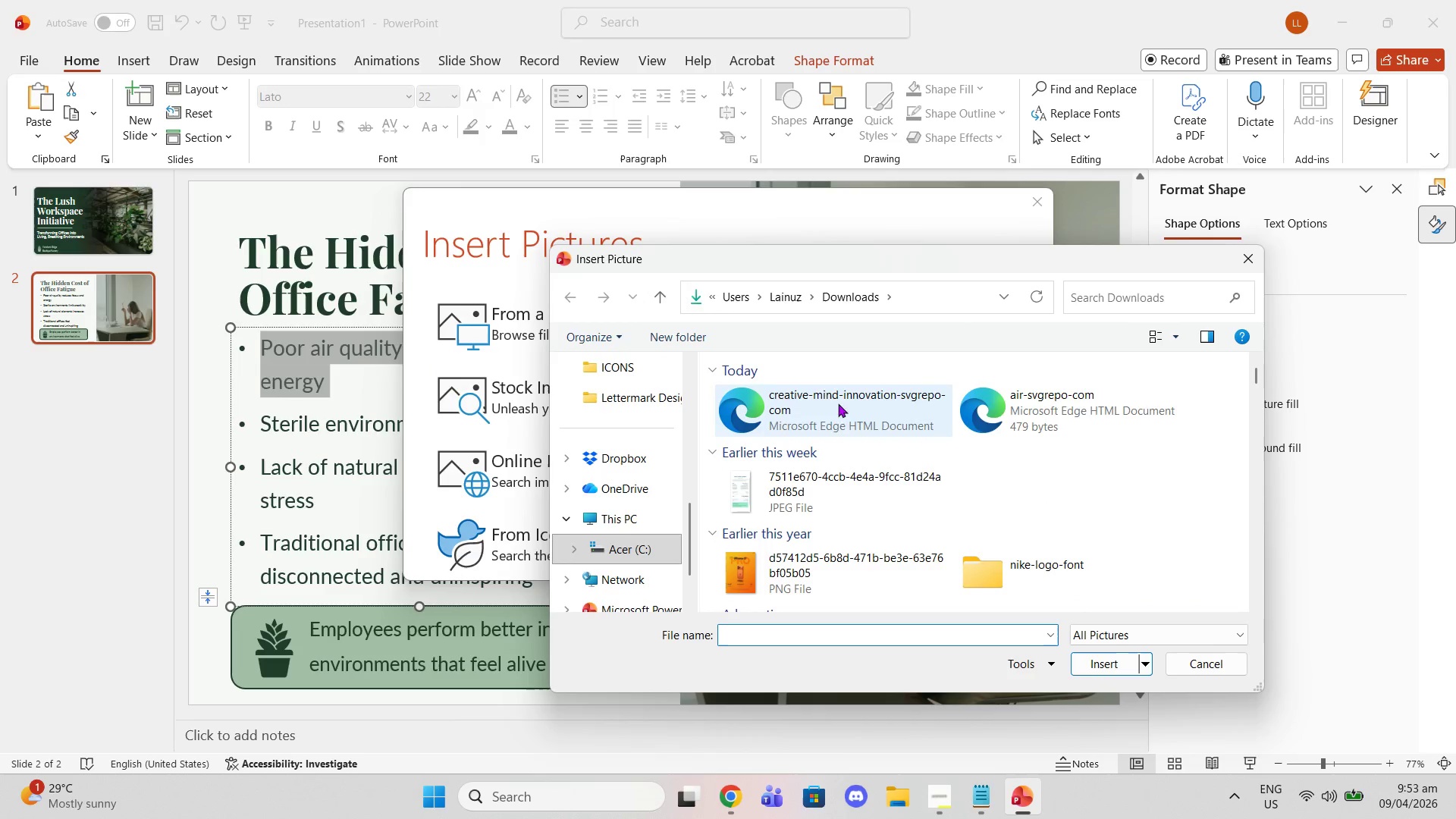 
left_click([1006, 390])
 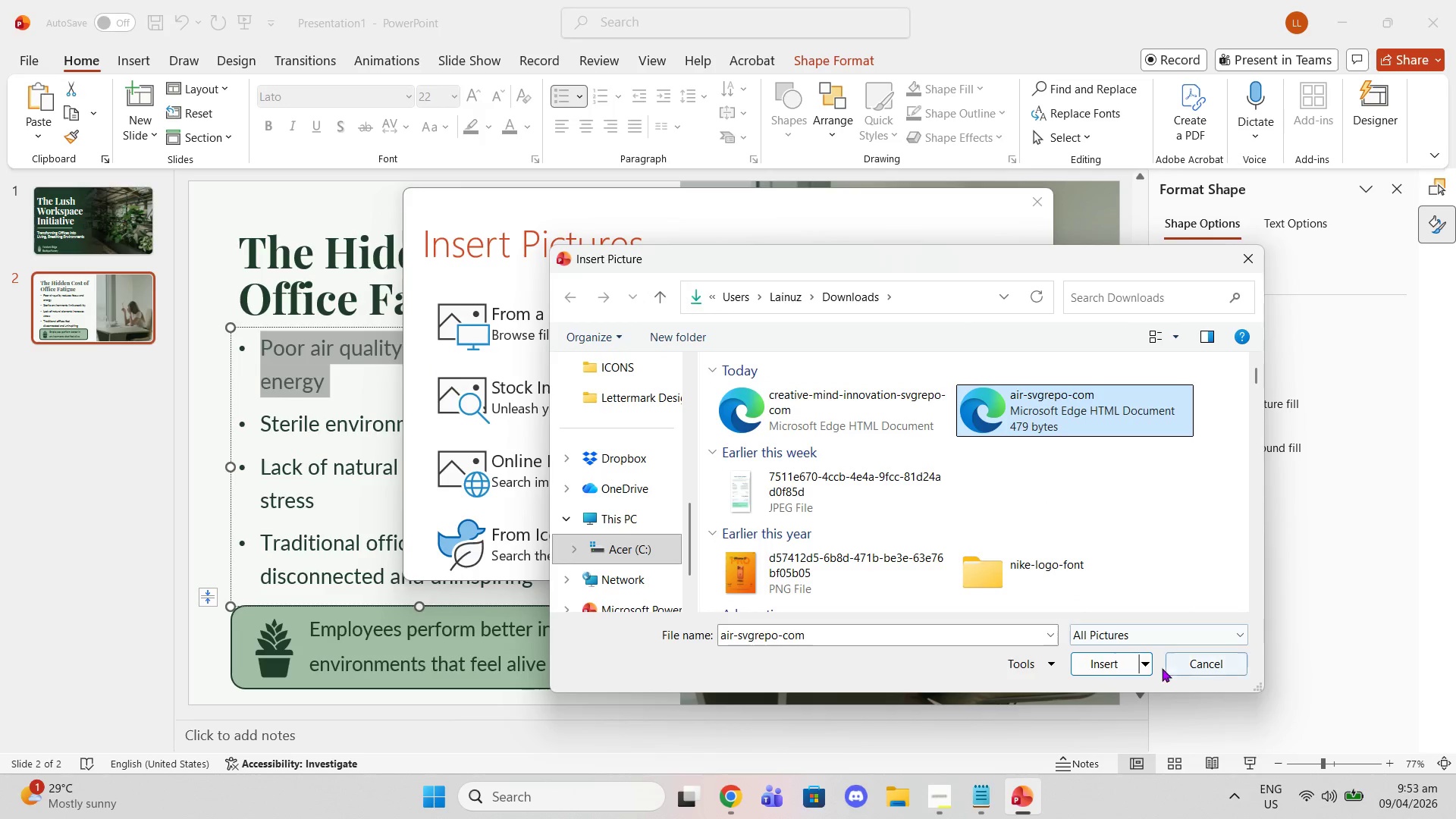 
left_click([1114, 663])
 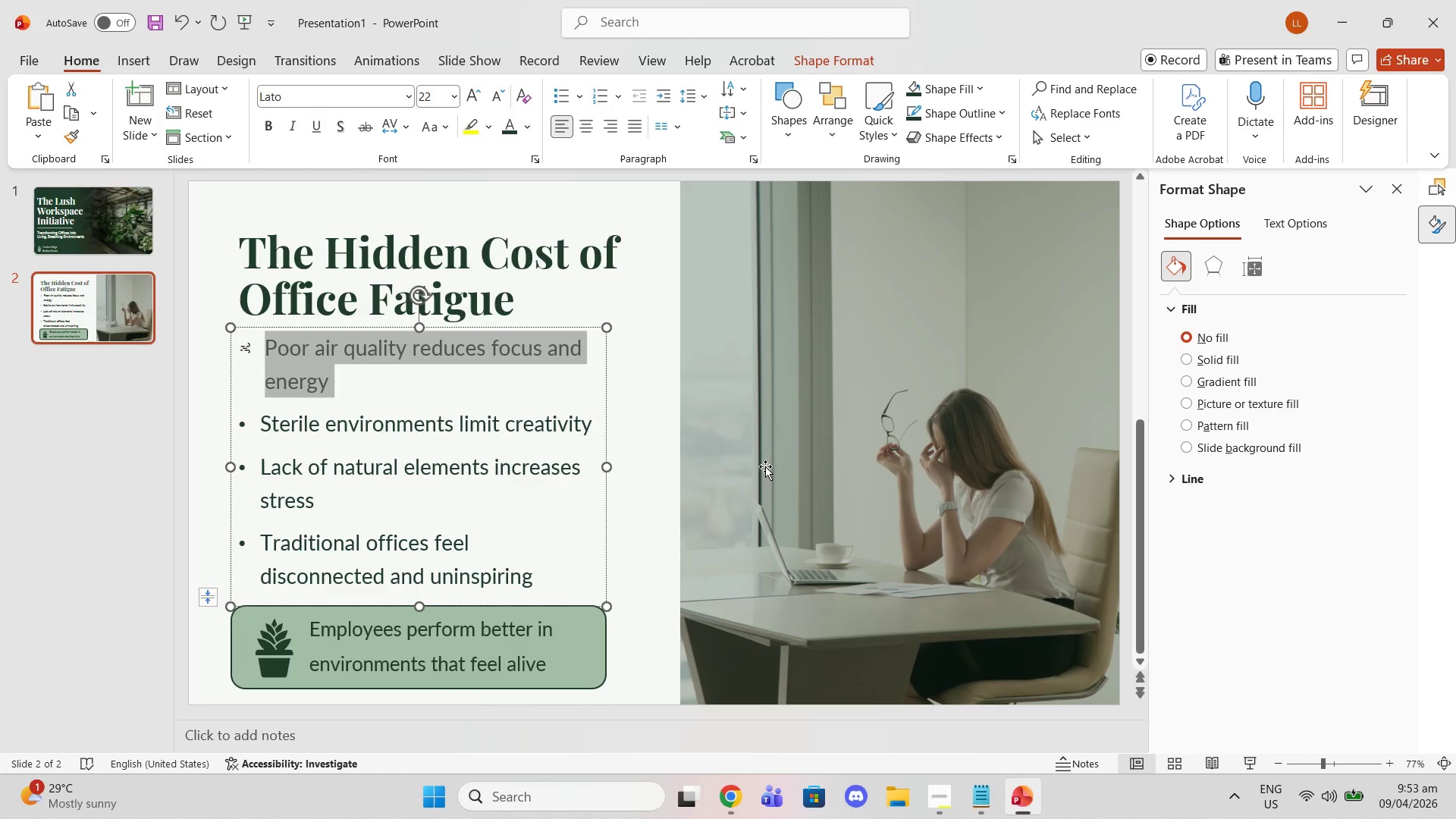 
left_click([506, 433])
 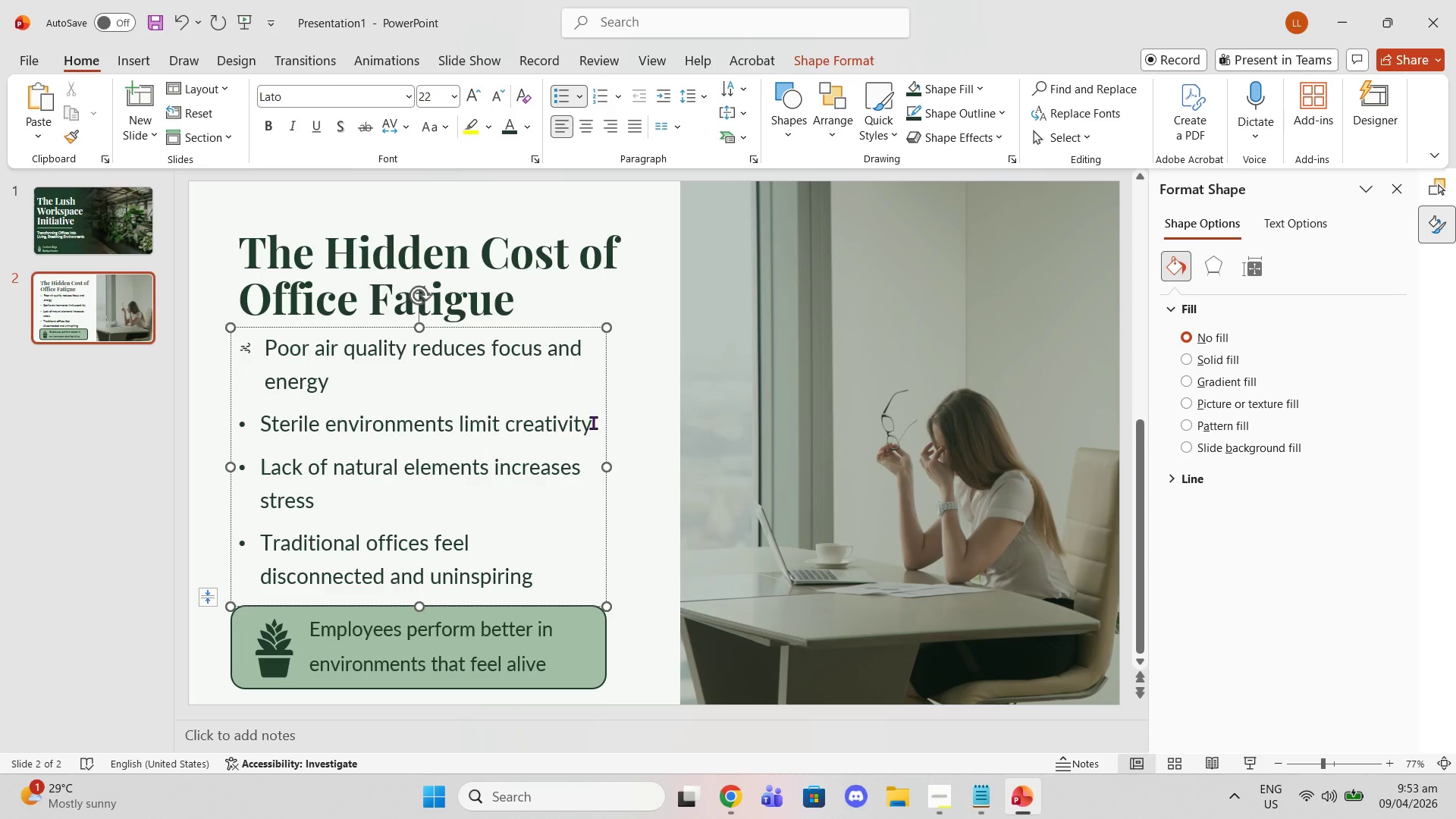 
left_click([400, 369])
 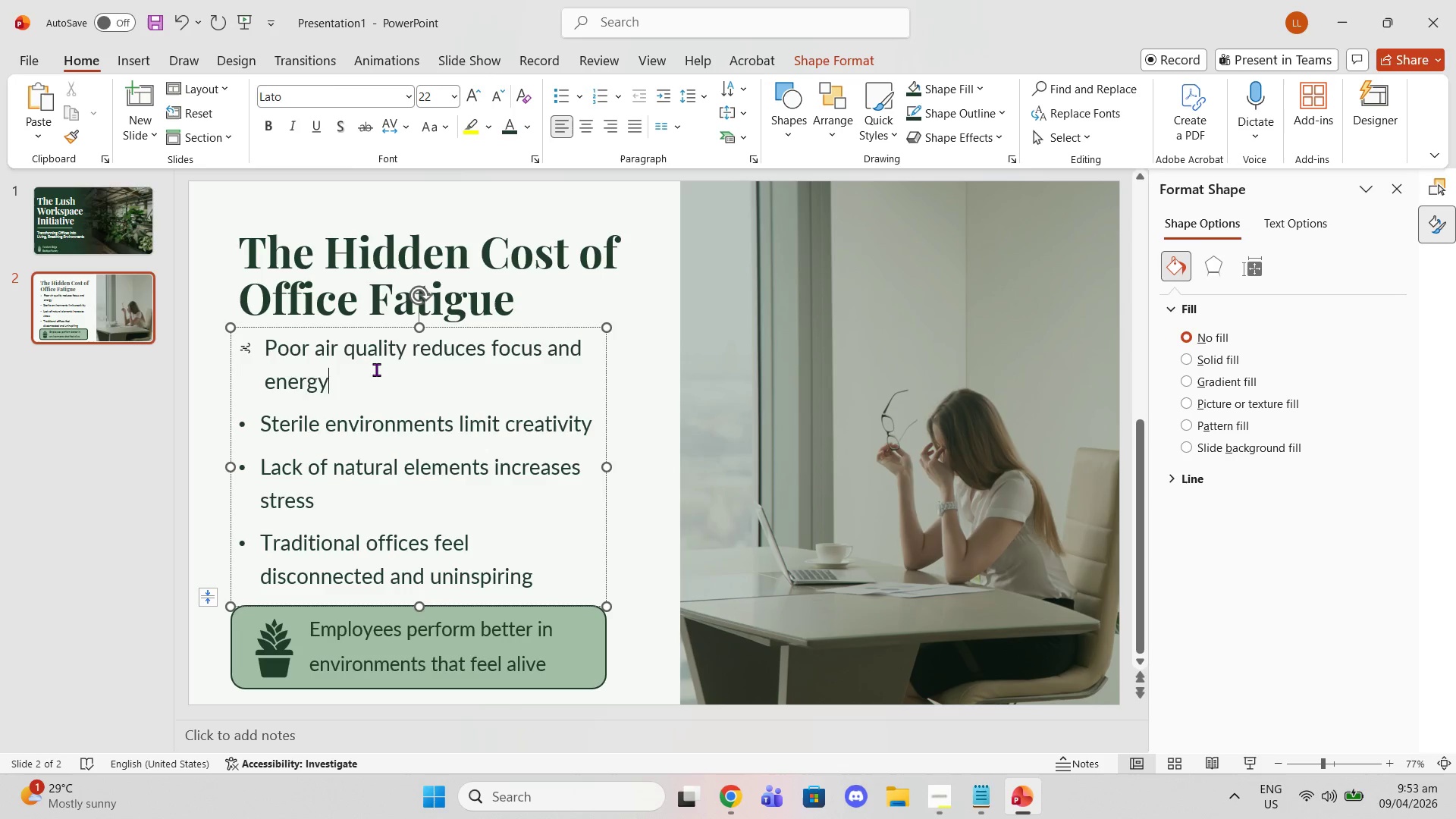 
left_click_drag(start_coordinate=[378, 369], to_coordinate=[206, 316])
 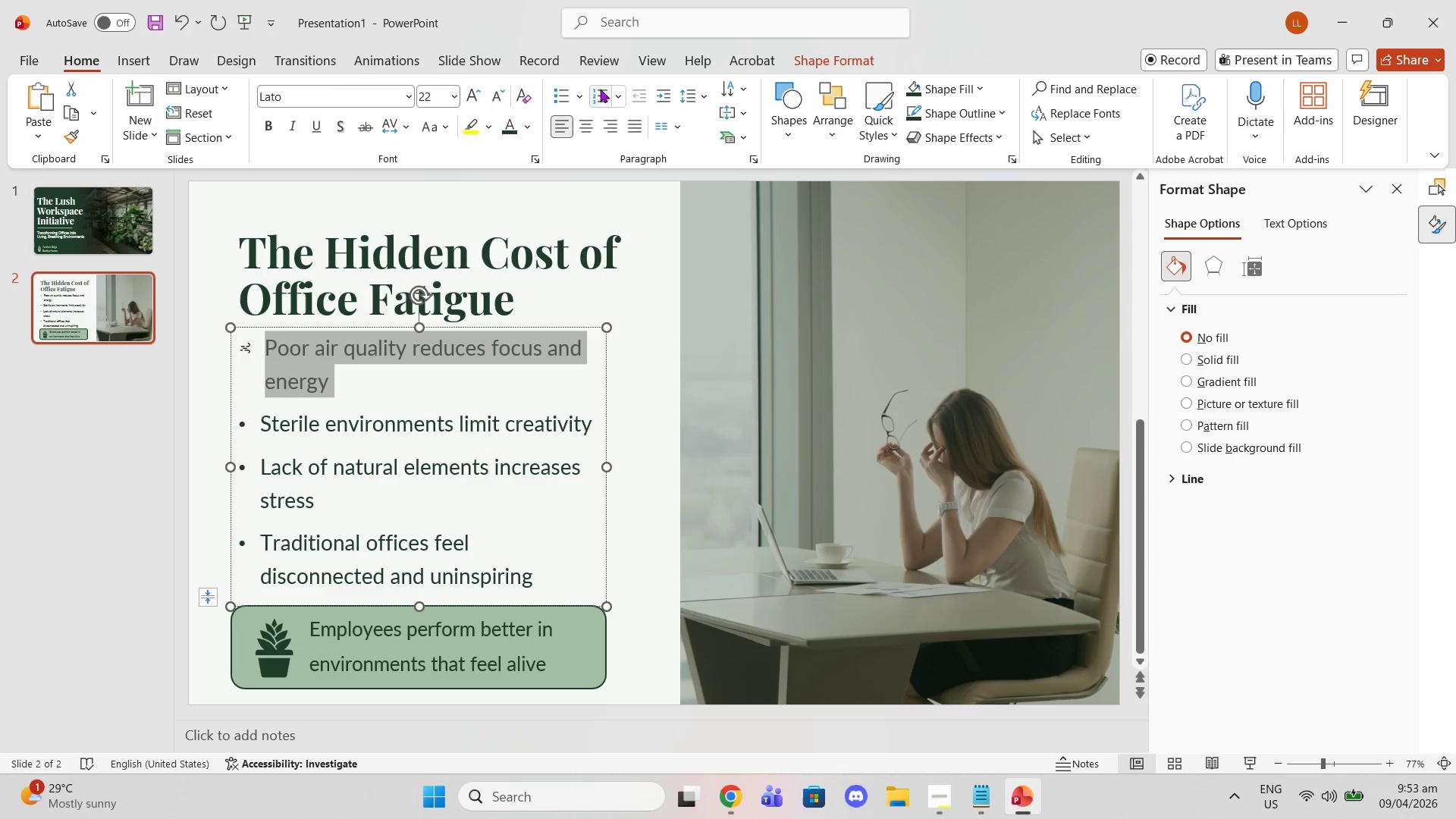 
left_click([577, 97])
 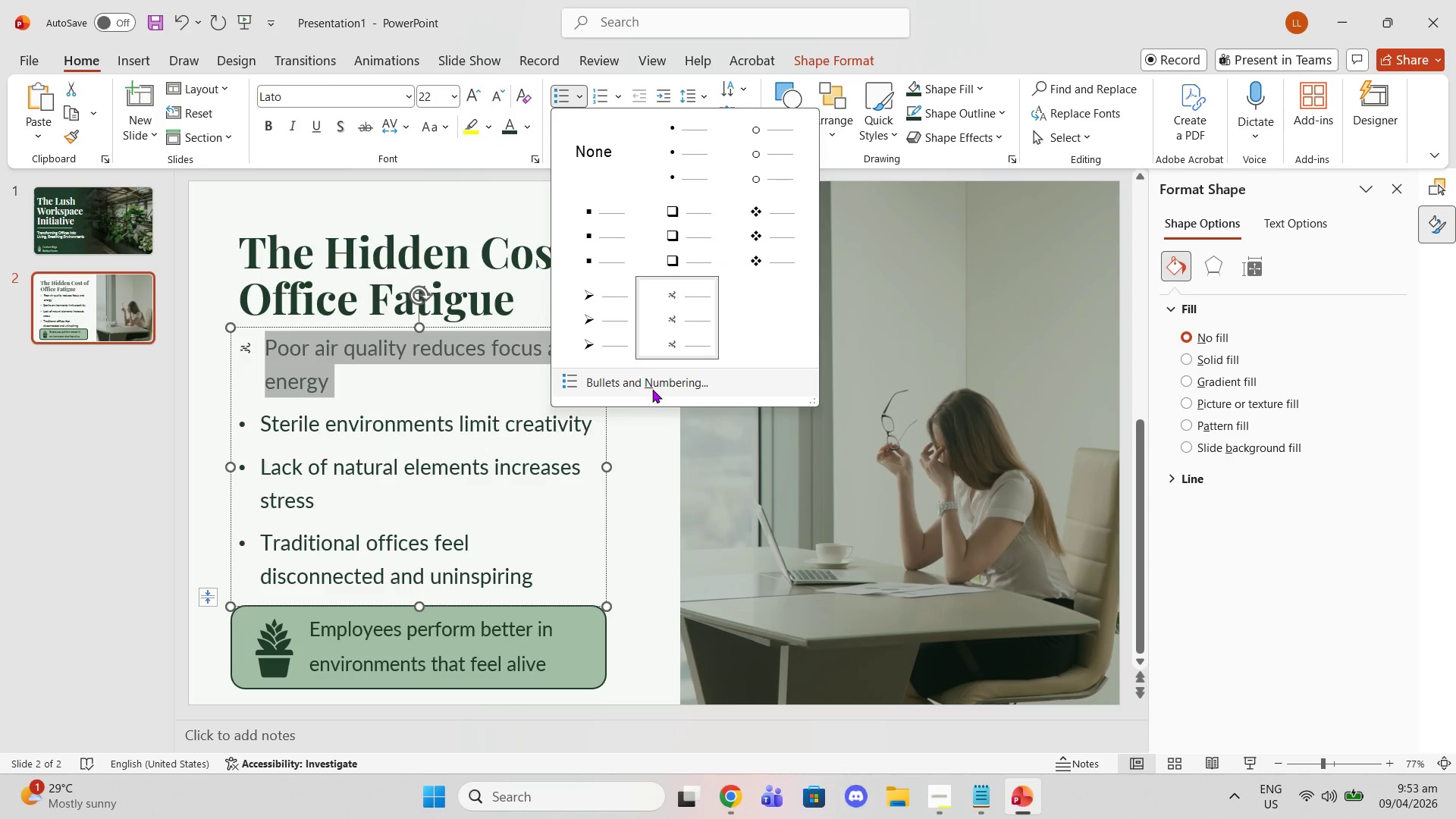 
left_click([664, 344])
 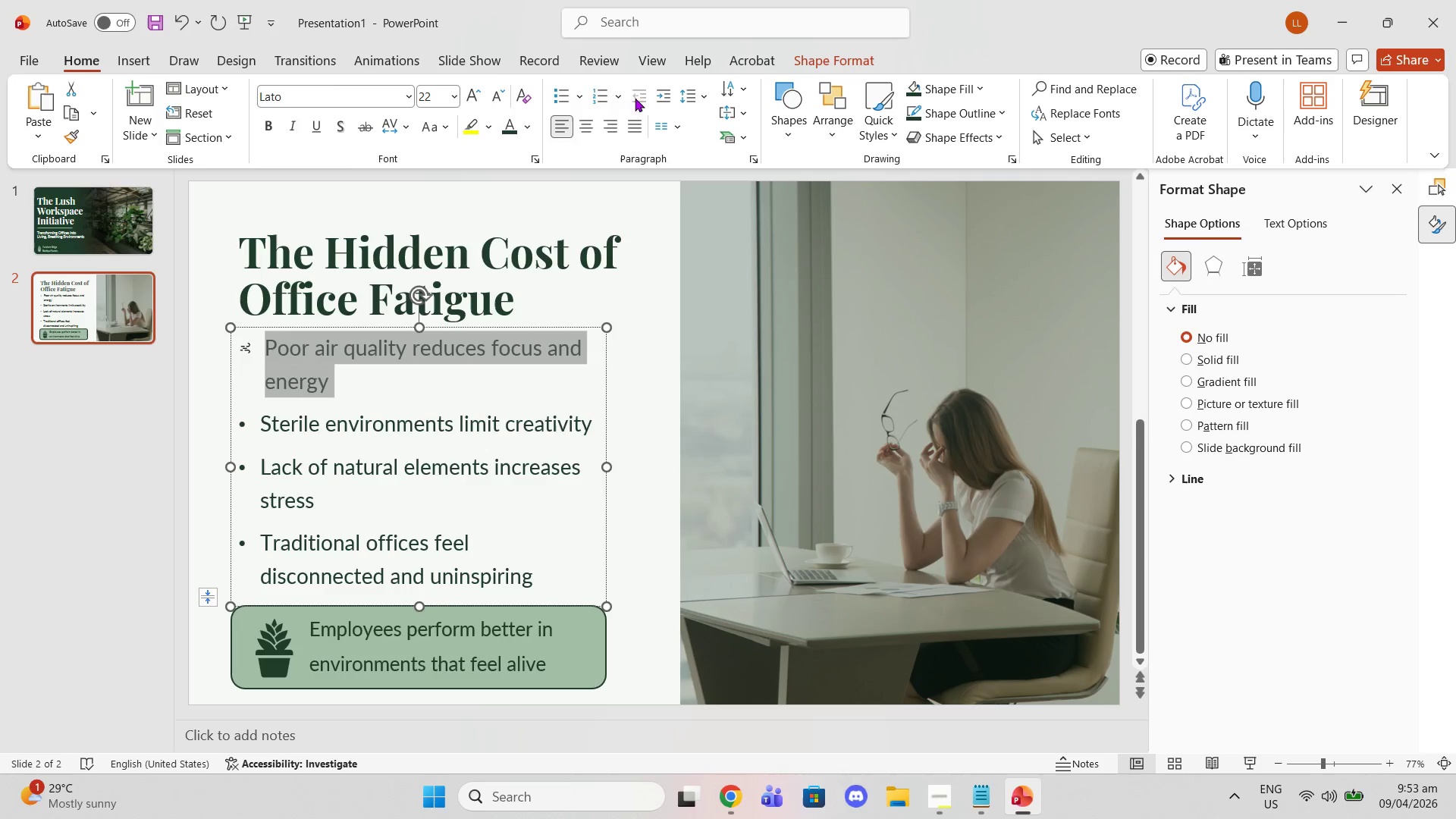 
left_click([581, 97])
 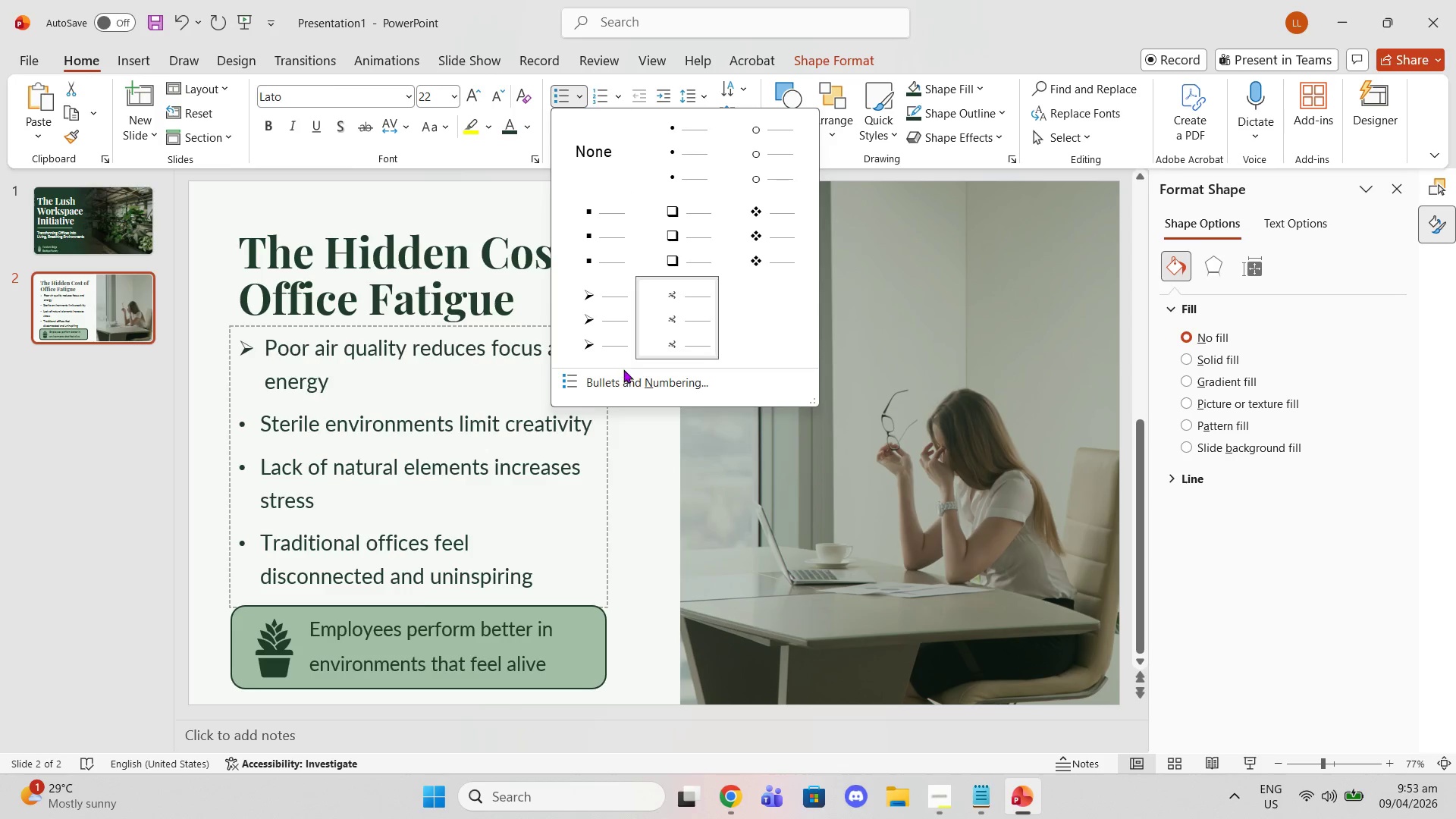 
left_click([625, 371])
 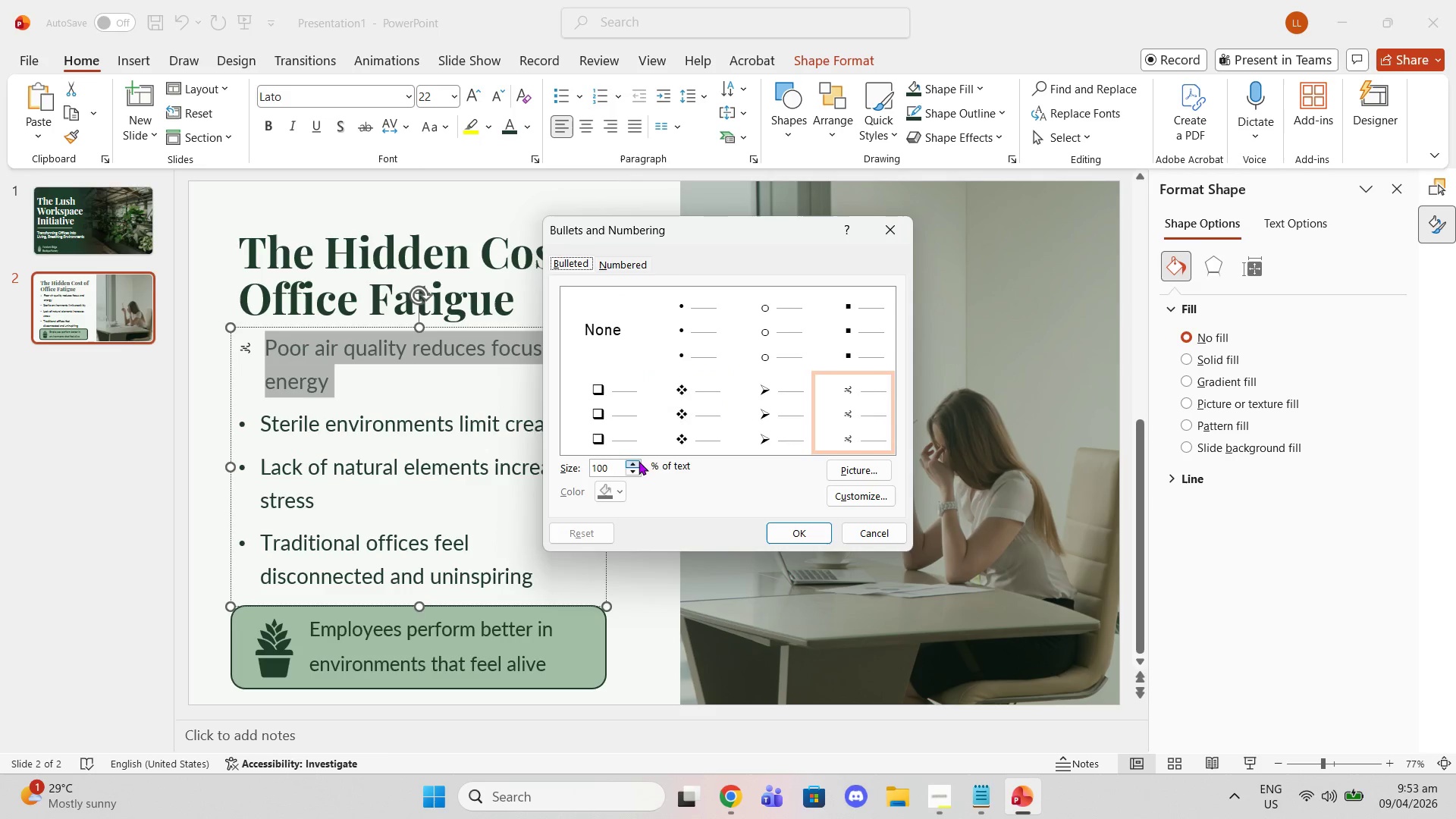 
double_click([639, 462])
 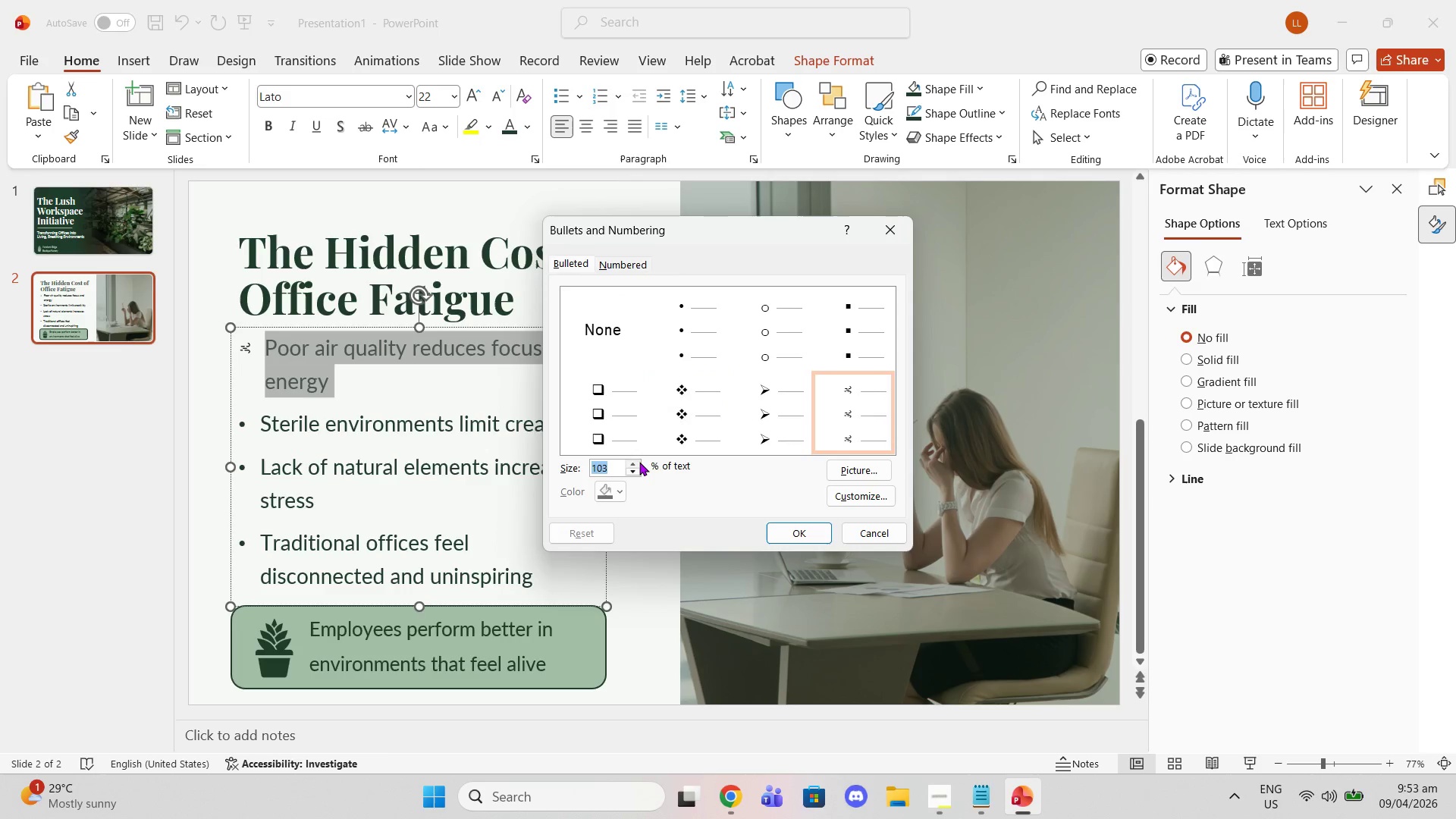 
triple_click([639, 462])
 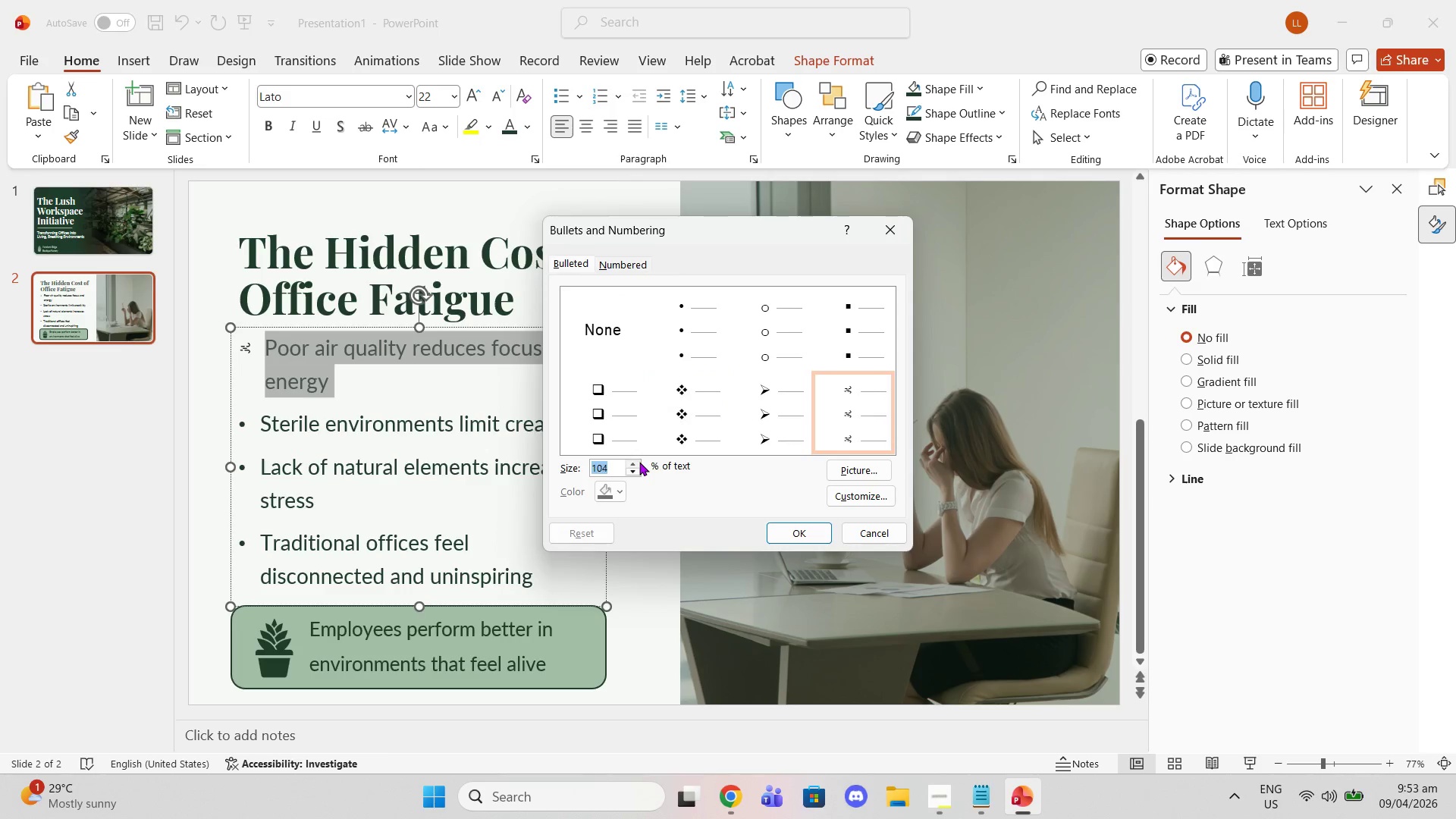 
triple_click([639, 462])
 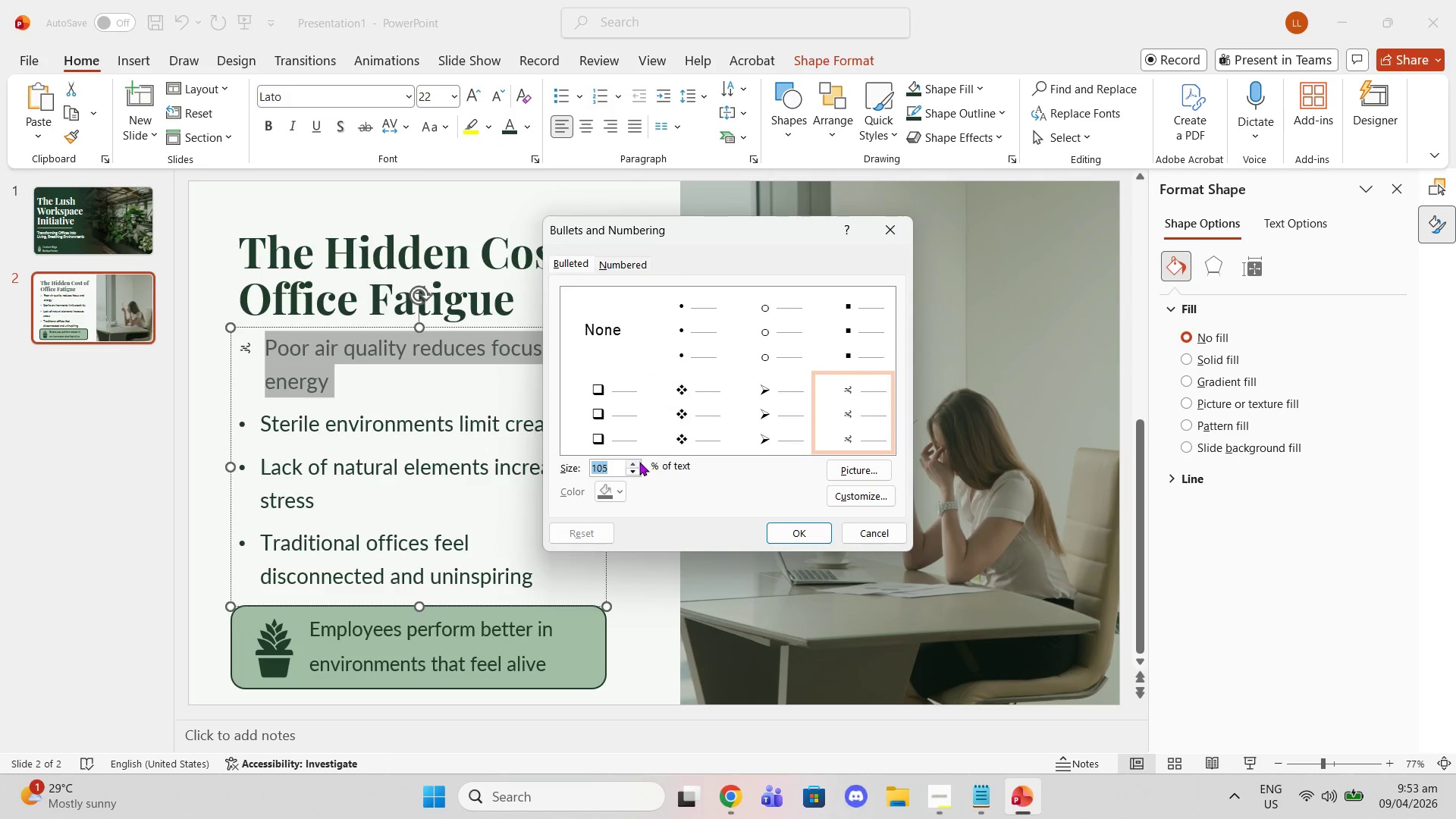 
triple_click([639, 462])
 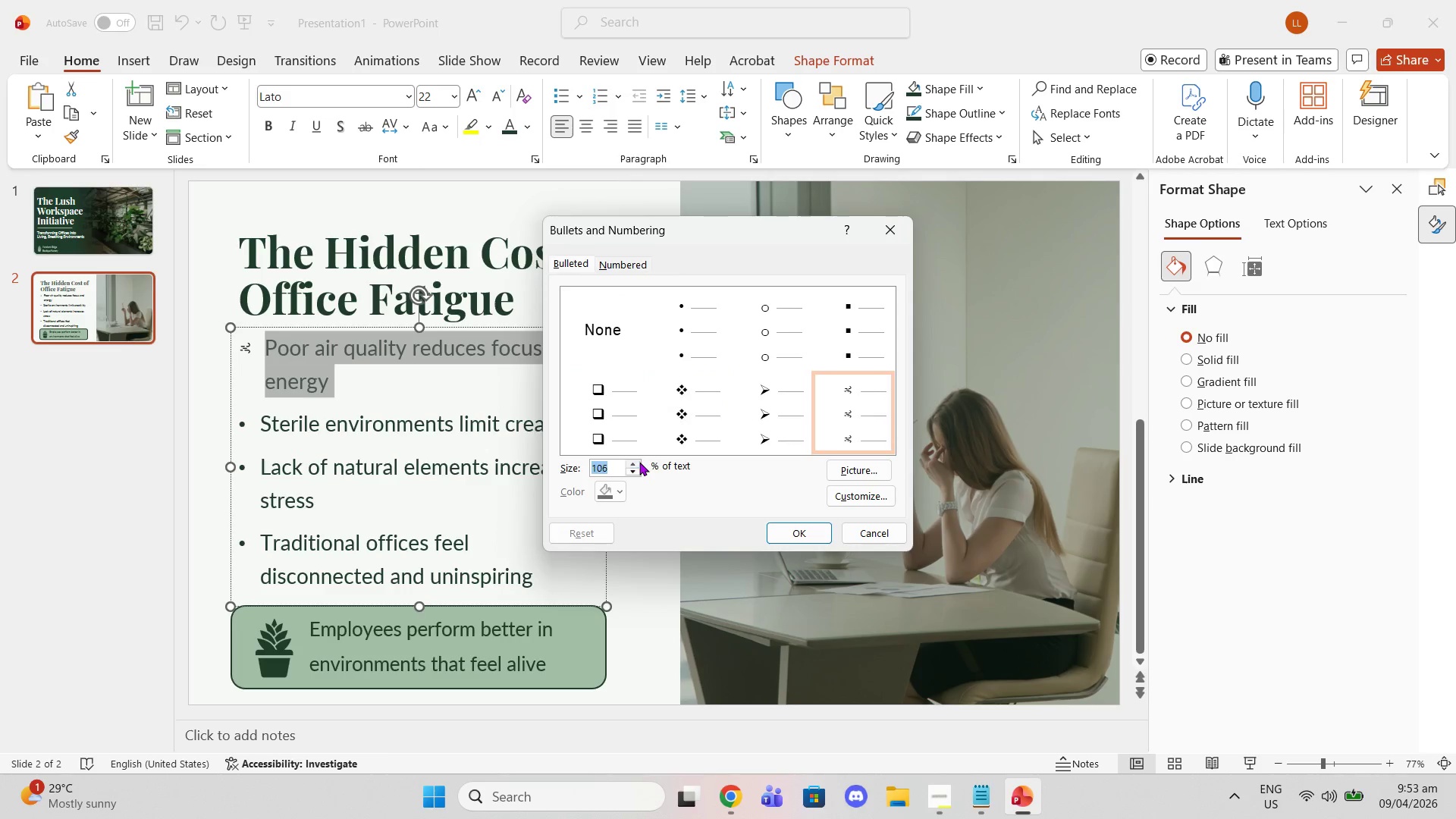 
triple_click([639, 462])
 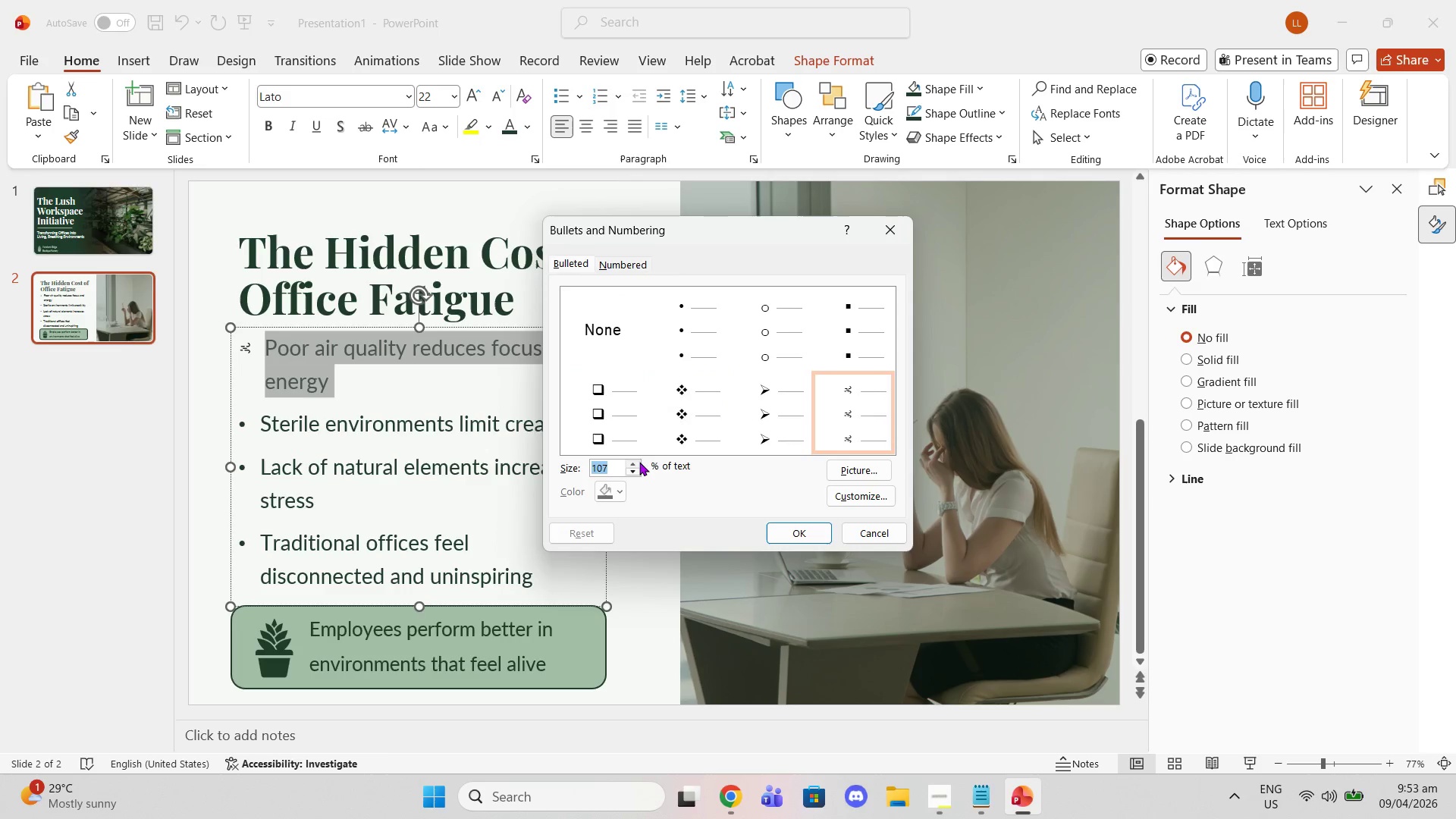 
triple_click([639, 462])
 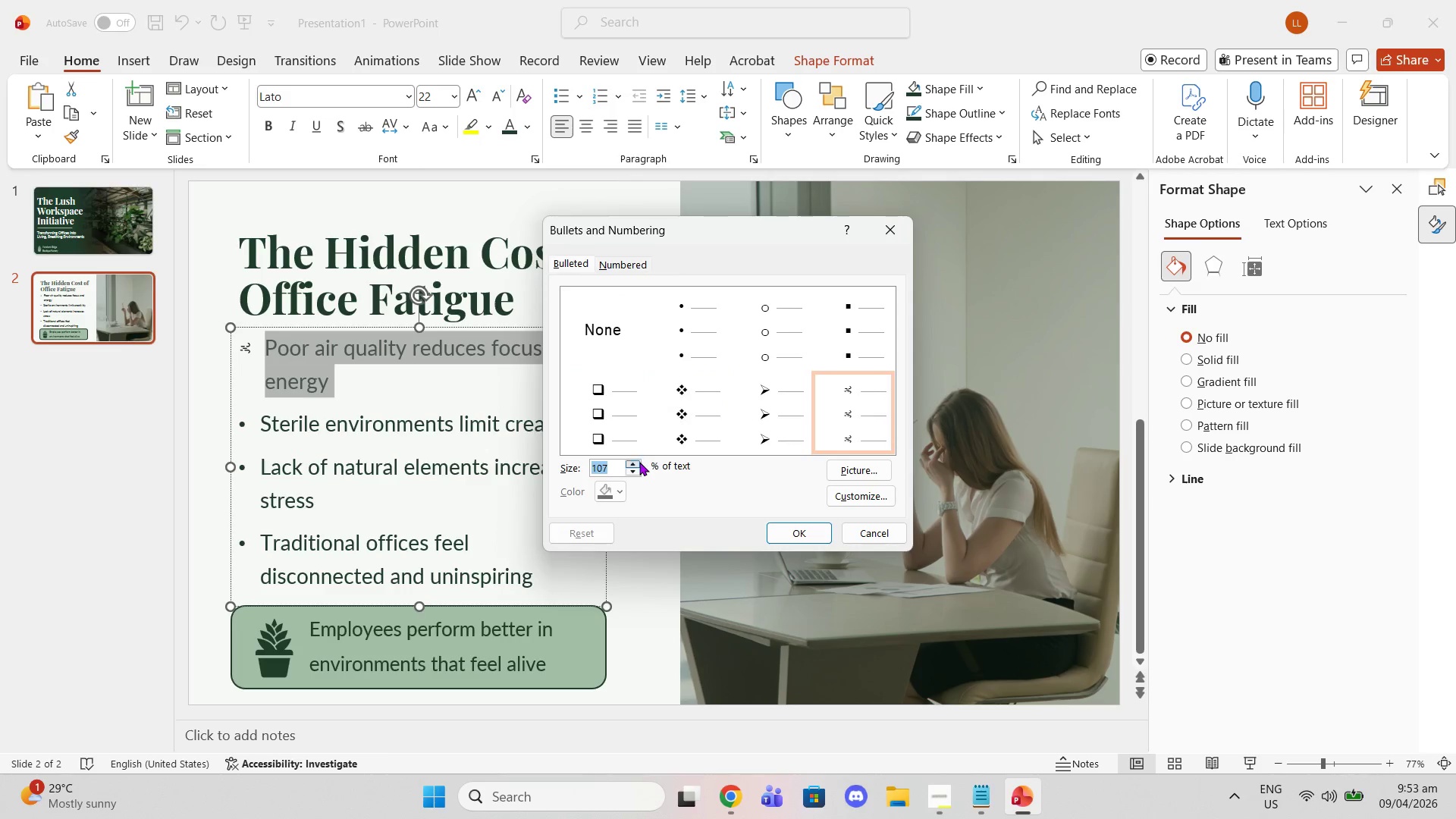 
triple_click([639, 462])
 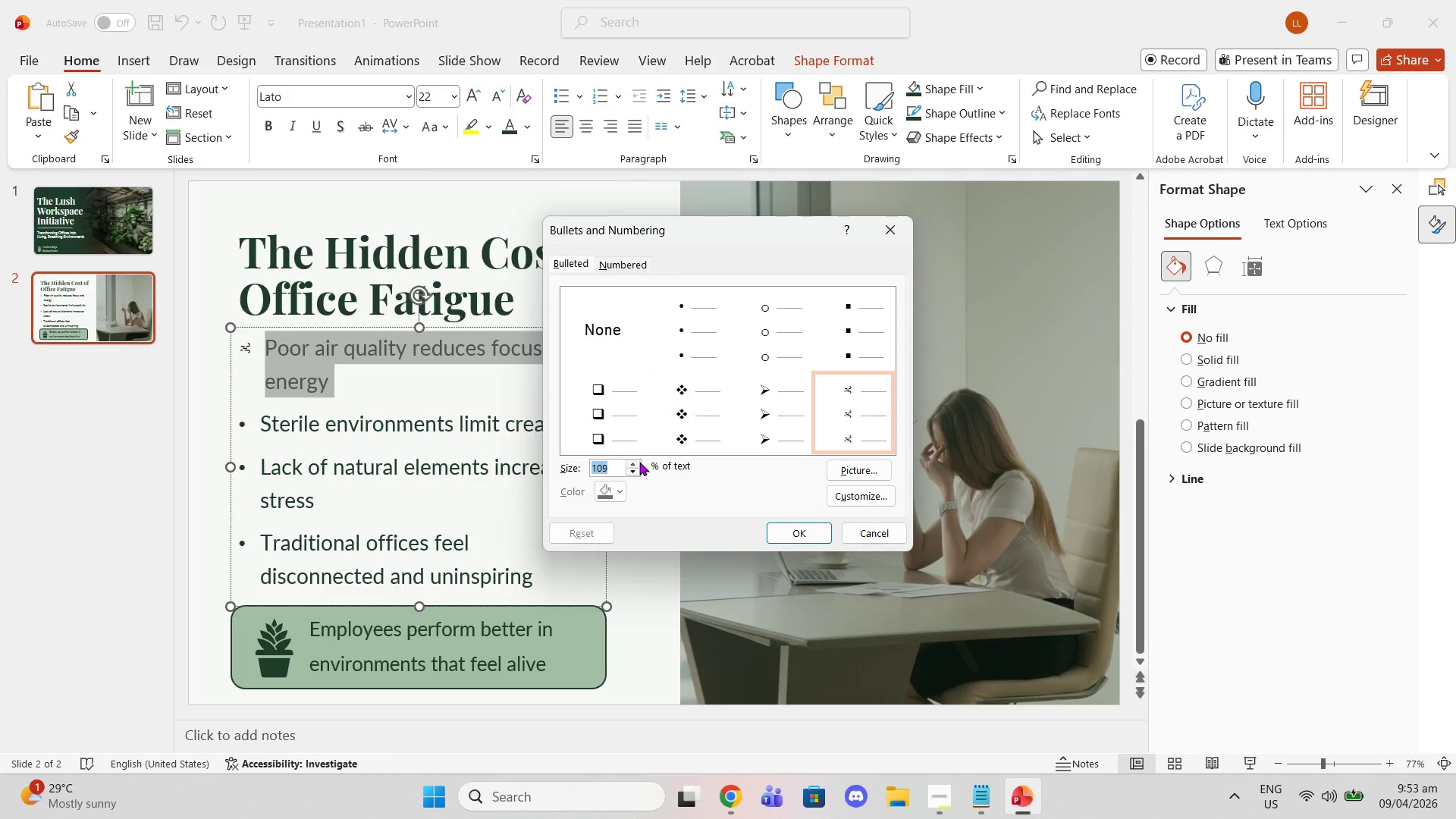 
triple_click([639, 462])
 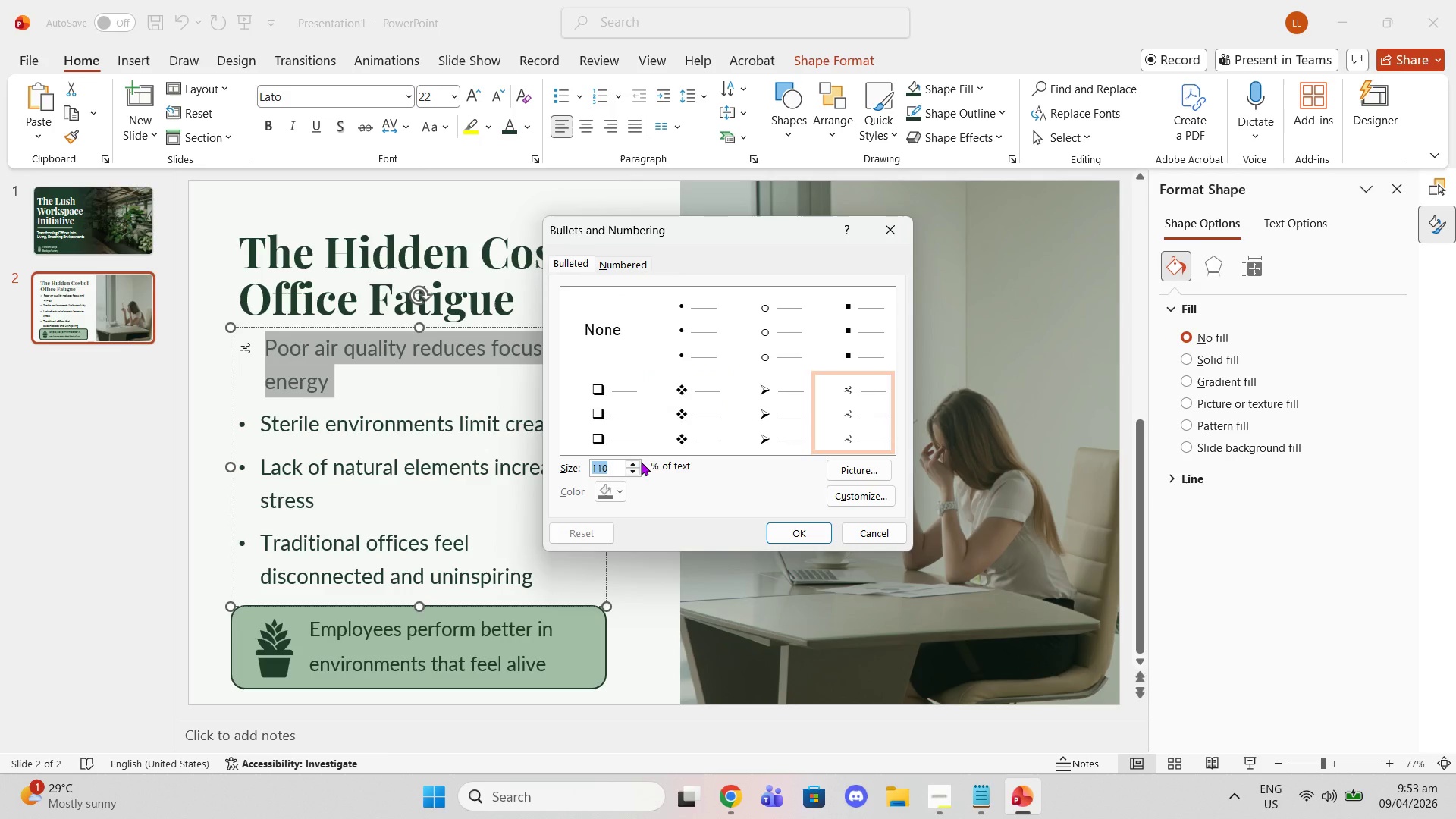 
triple_click([641, 462])
 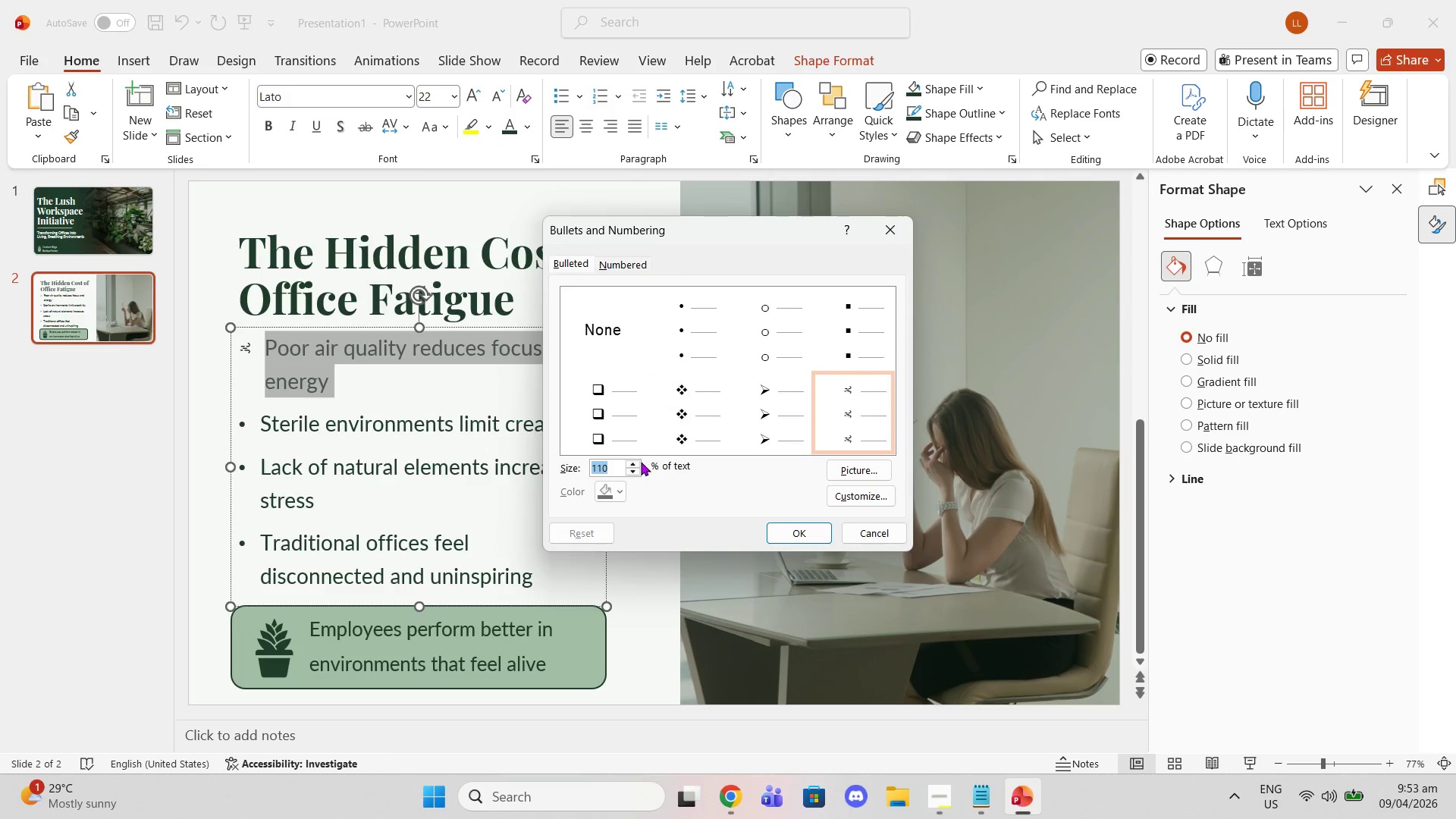 
triple_click([641, 462])
 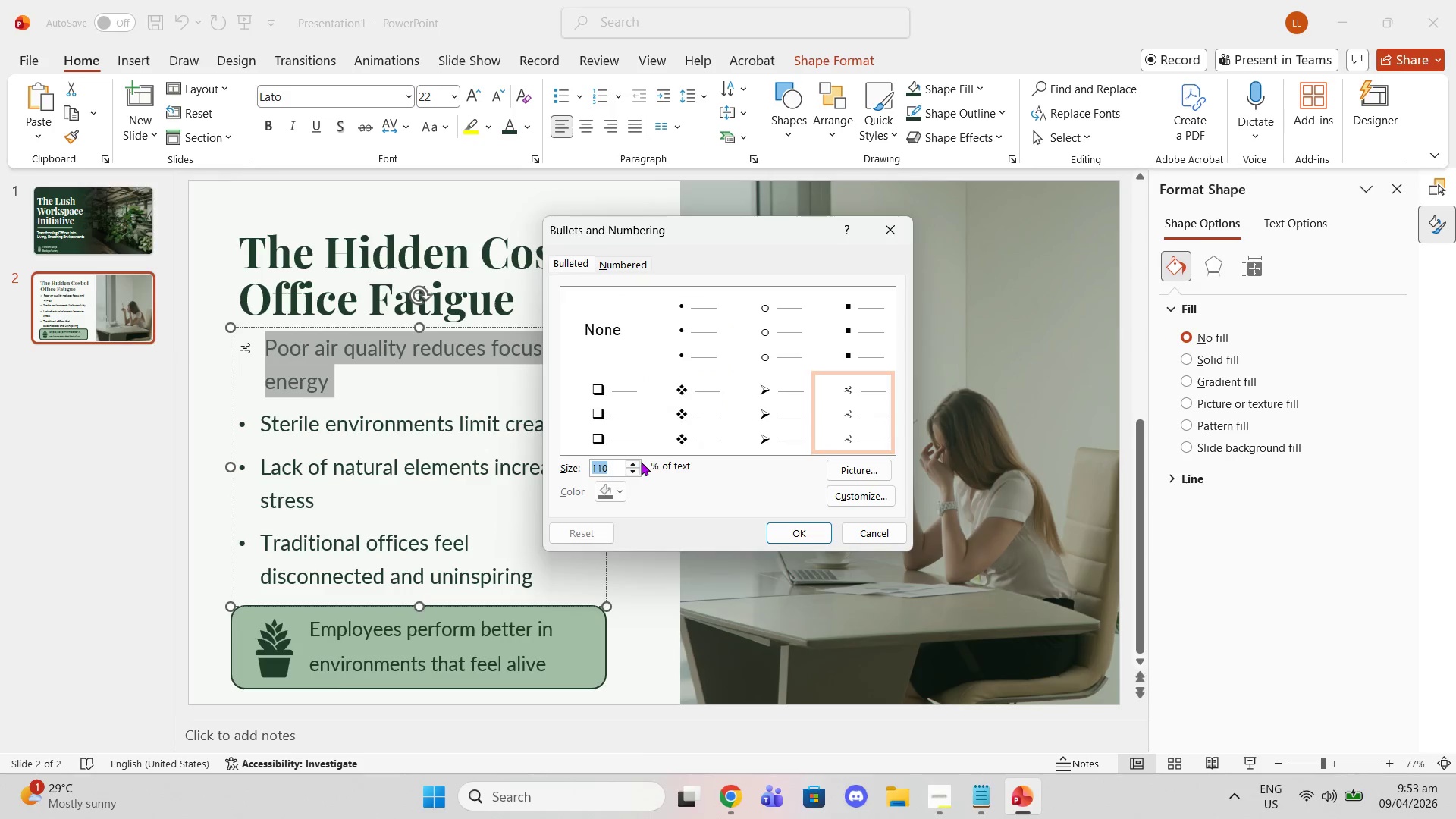 
triple_click([641, 462])
 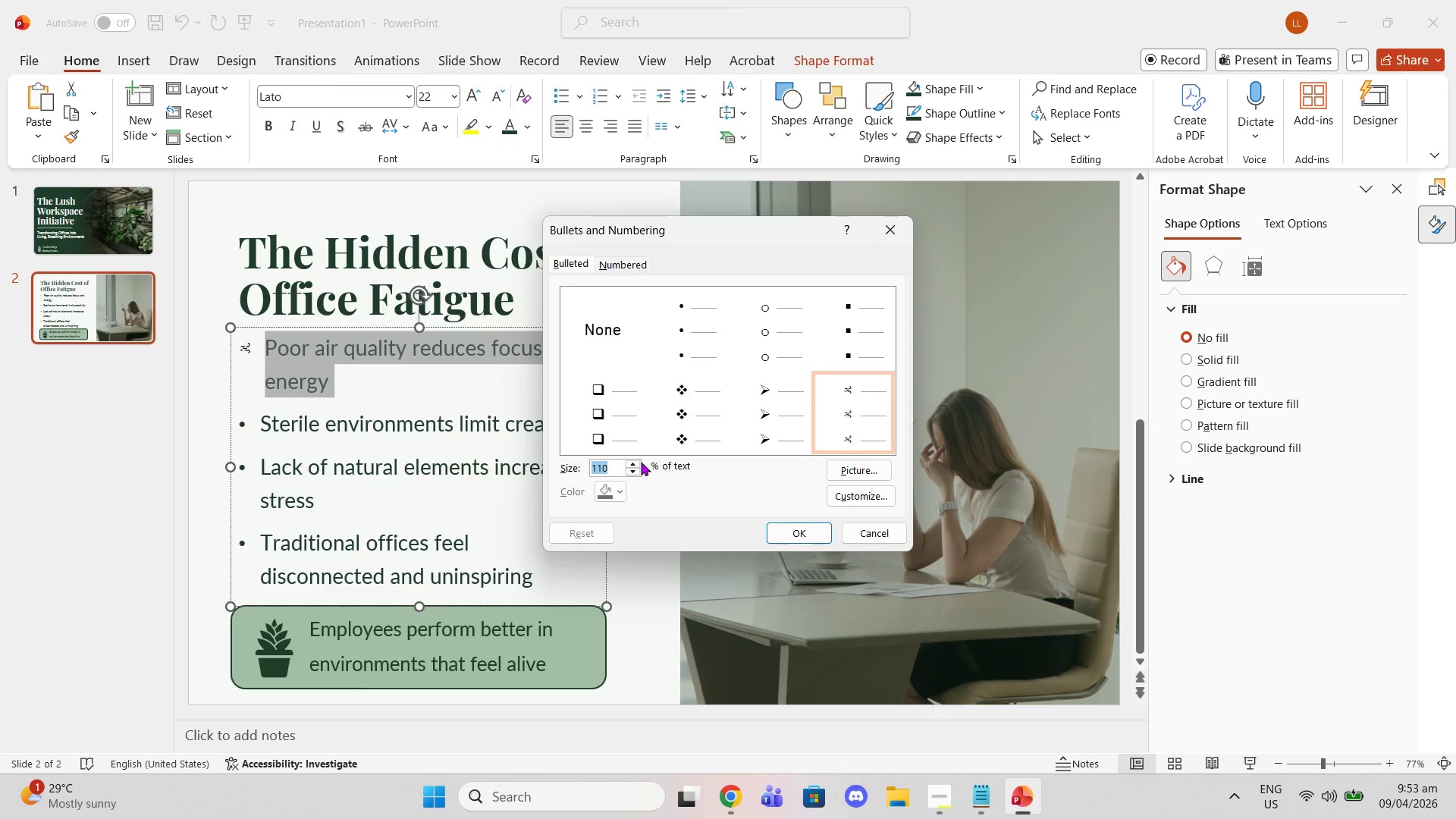 
triple_click([641, 462])
 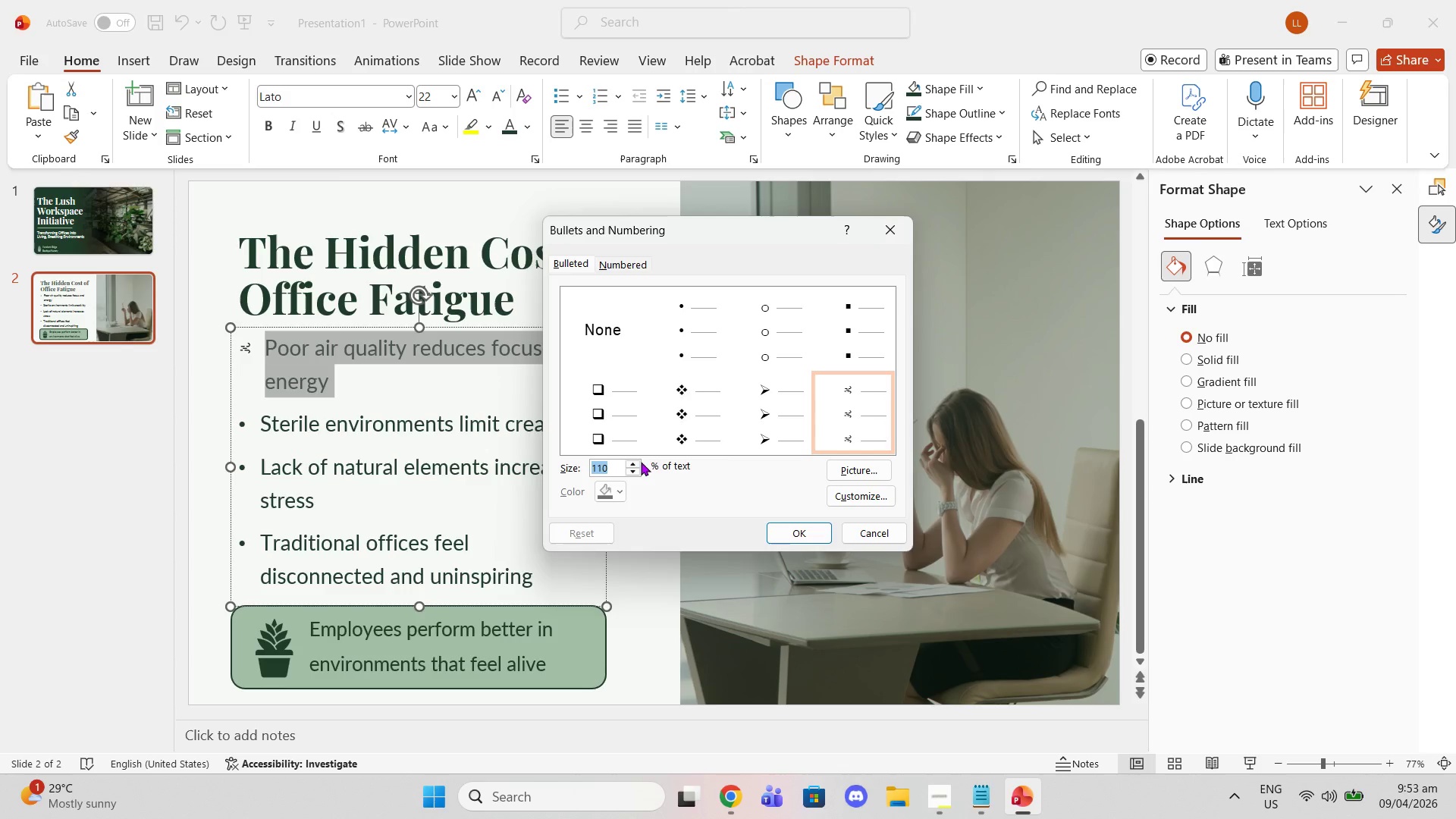 
triple_click([641, 462])
 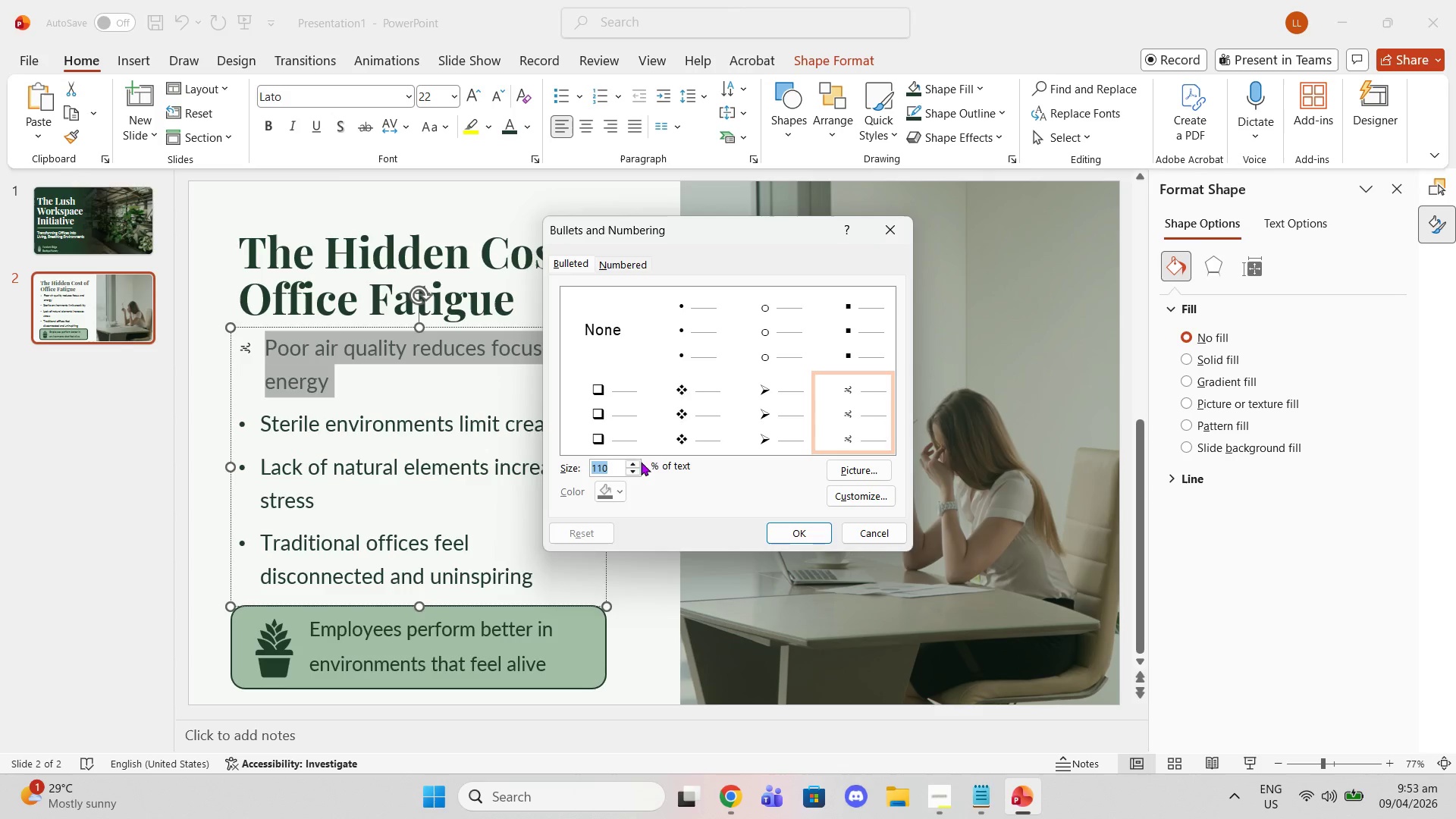 
triple_click([641, 462])
 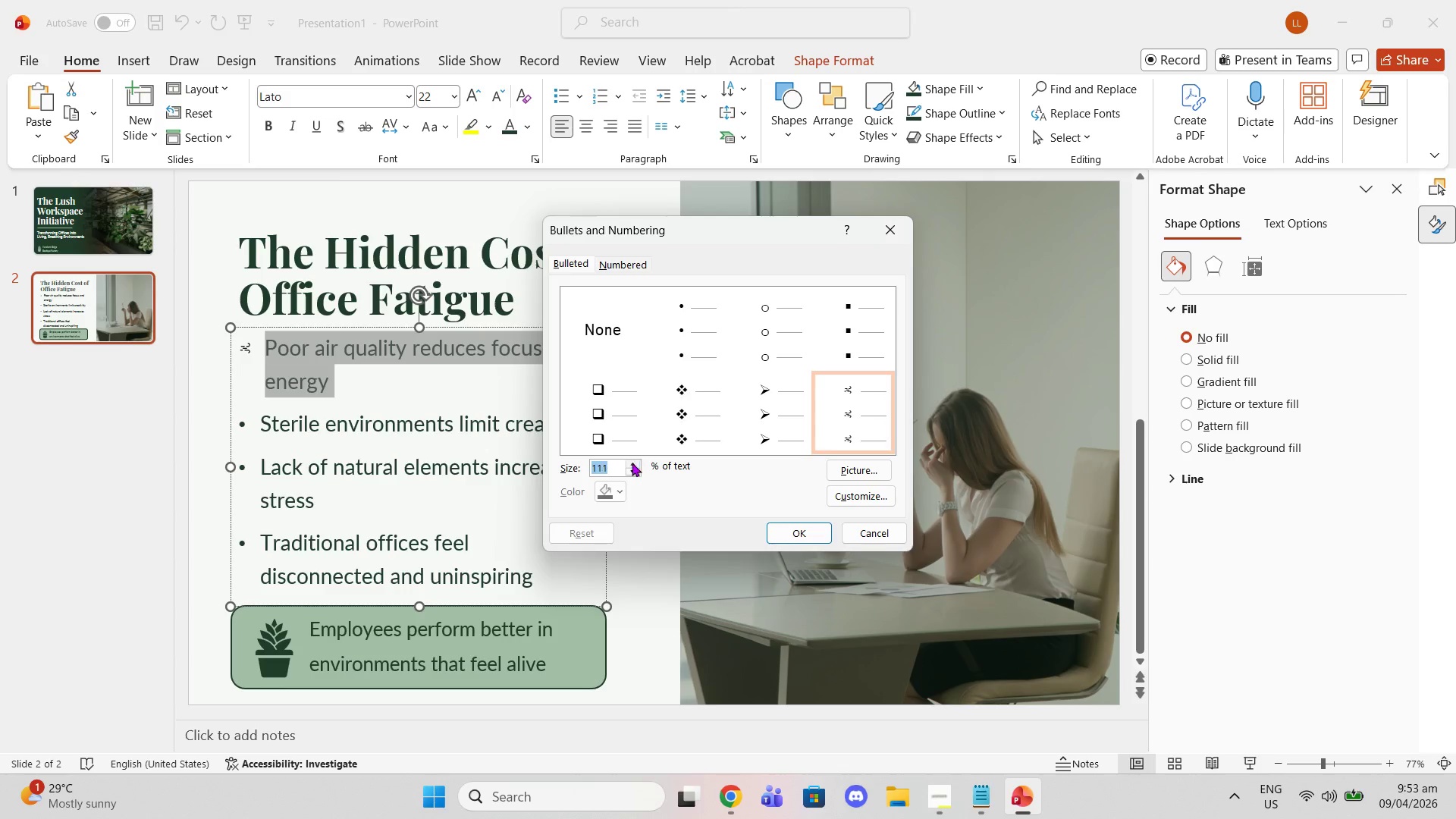 
triple_click([632, 463])
 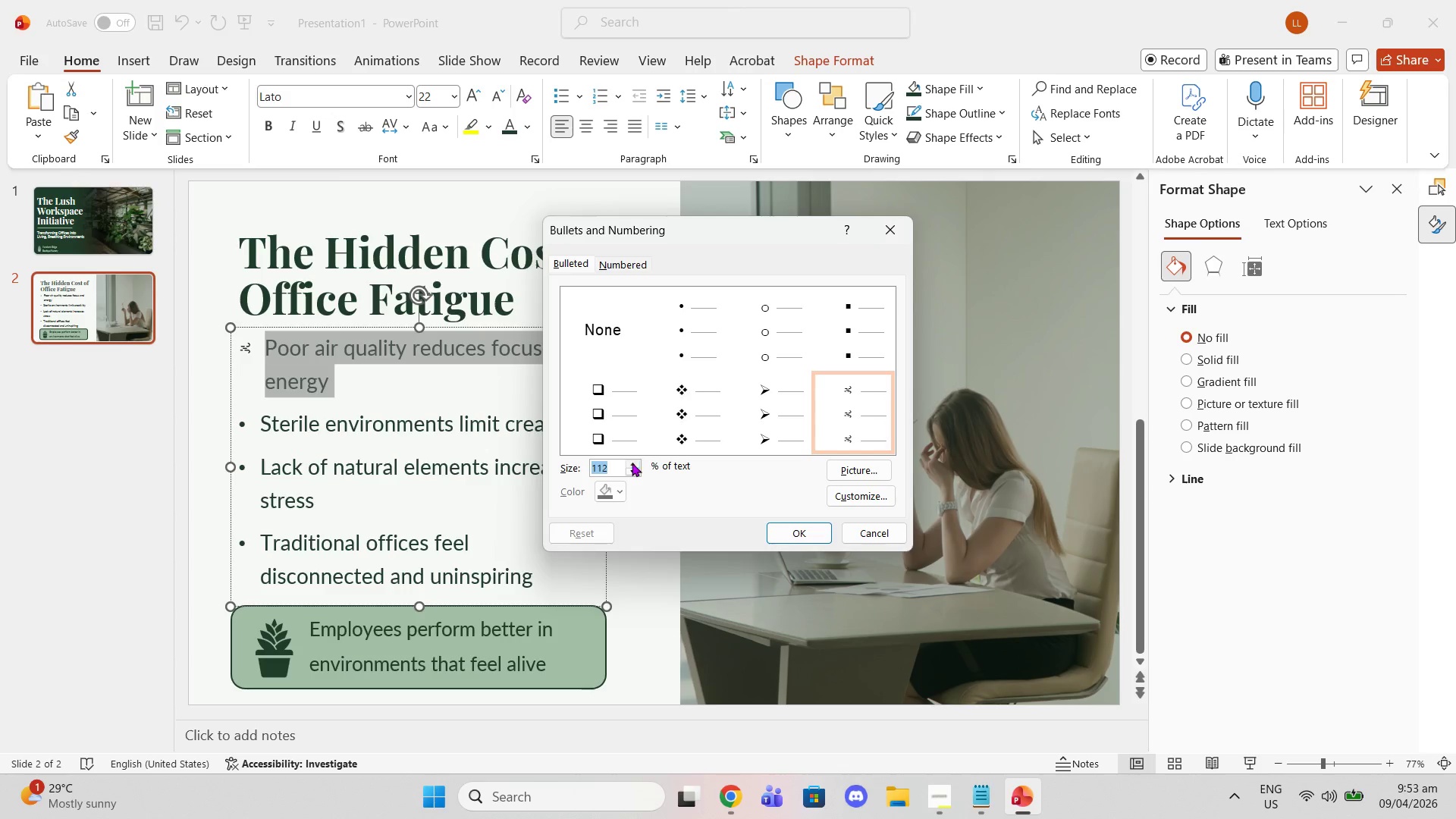 
triple_click([632, 463])
 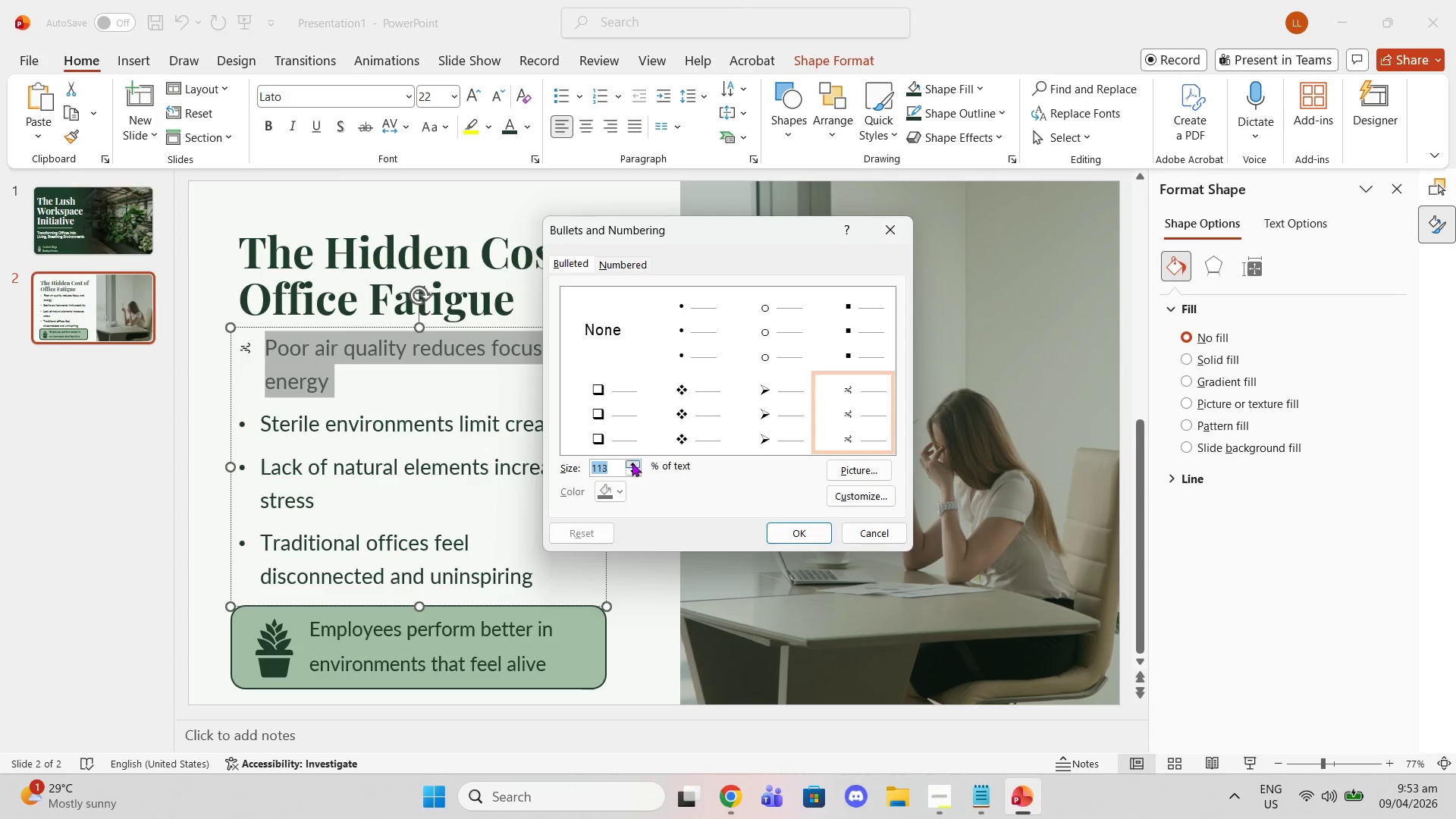 
triple_click([632, 463])
 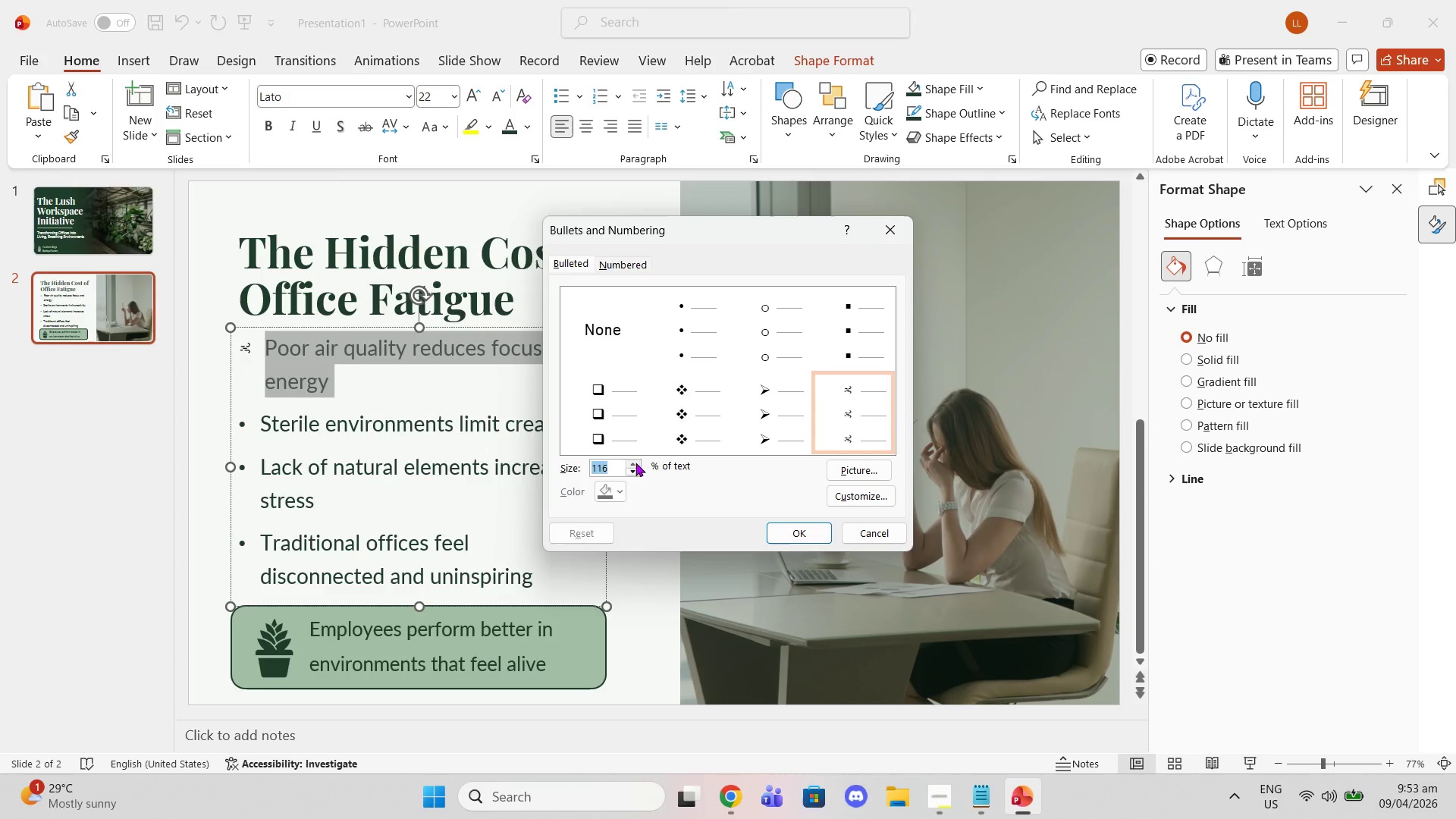 
triple_click([635, 463])
 